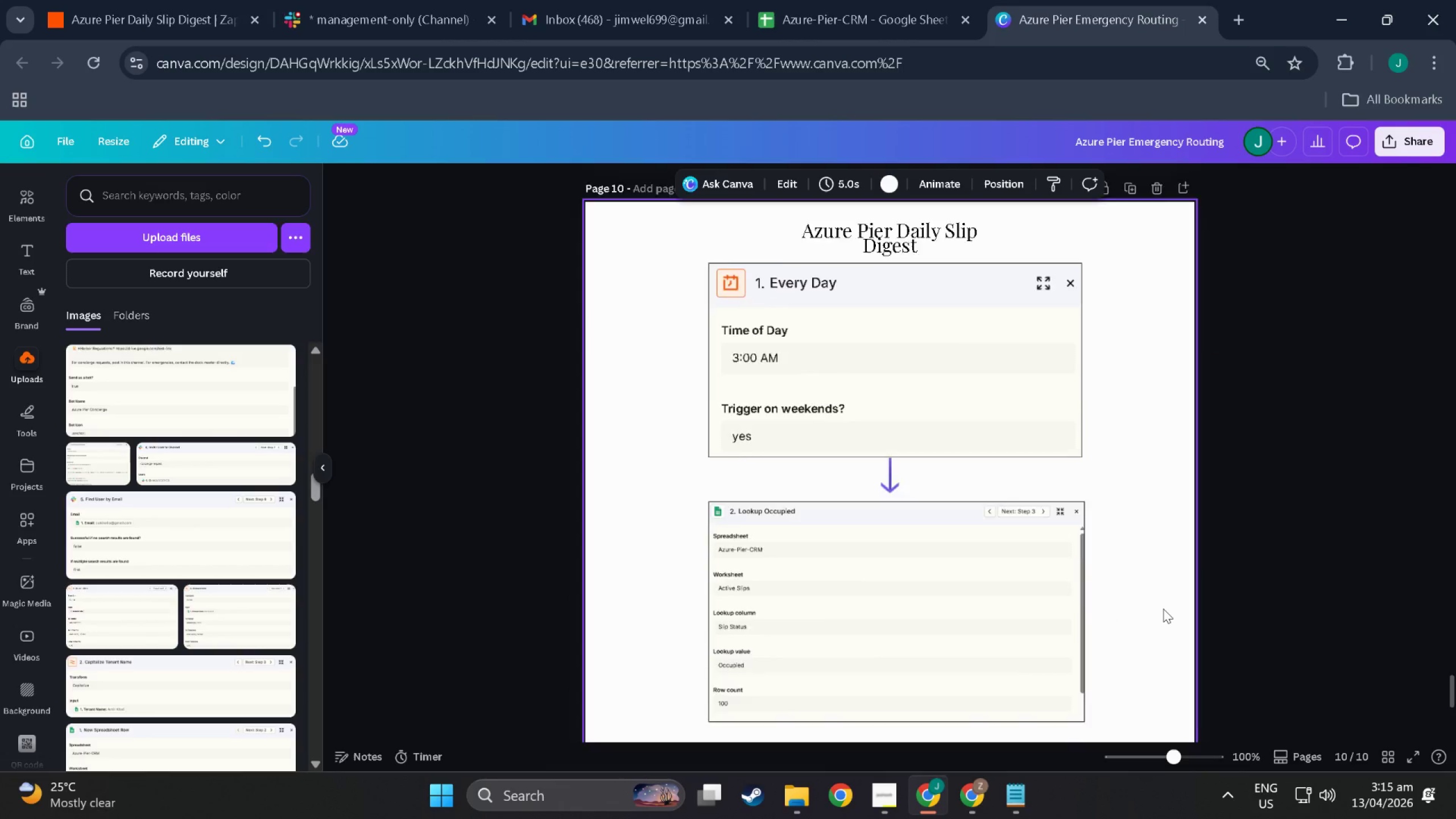 
scroll: coordinate [1163, 609], scroll_direction: down, amount: 3.0
 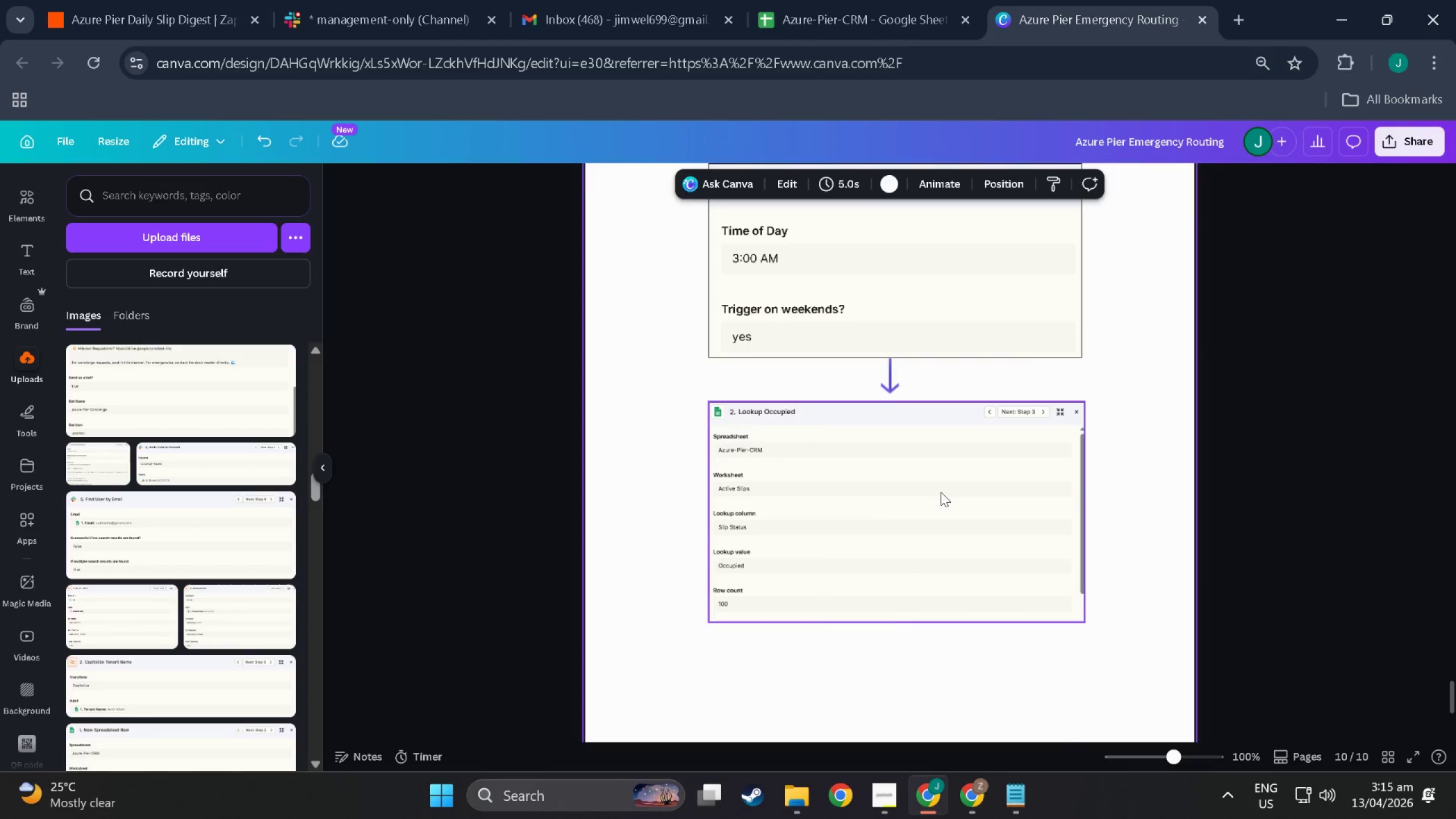 
left_click([941, 492])
 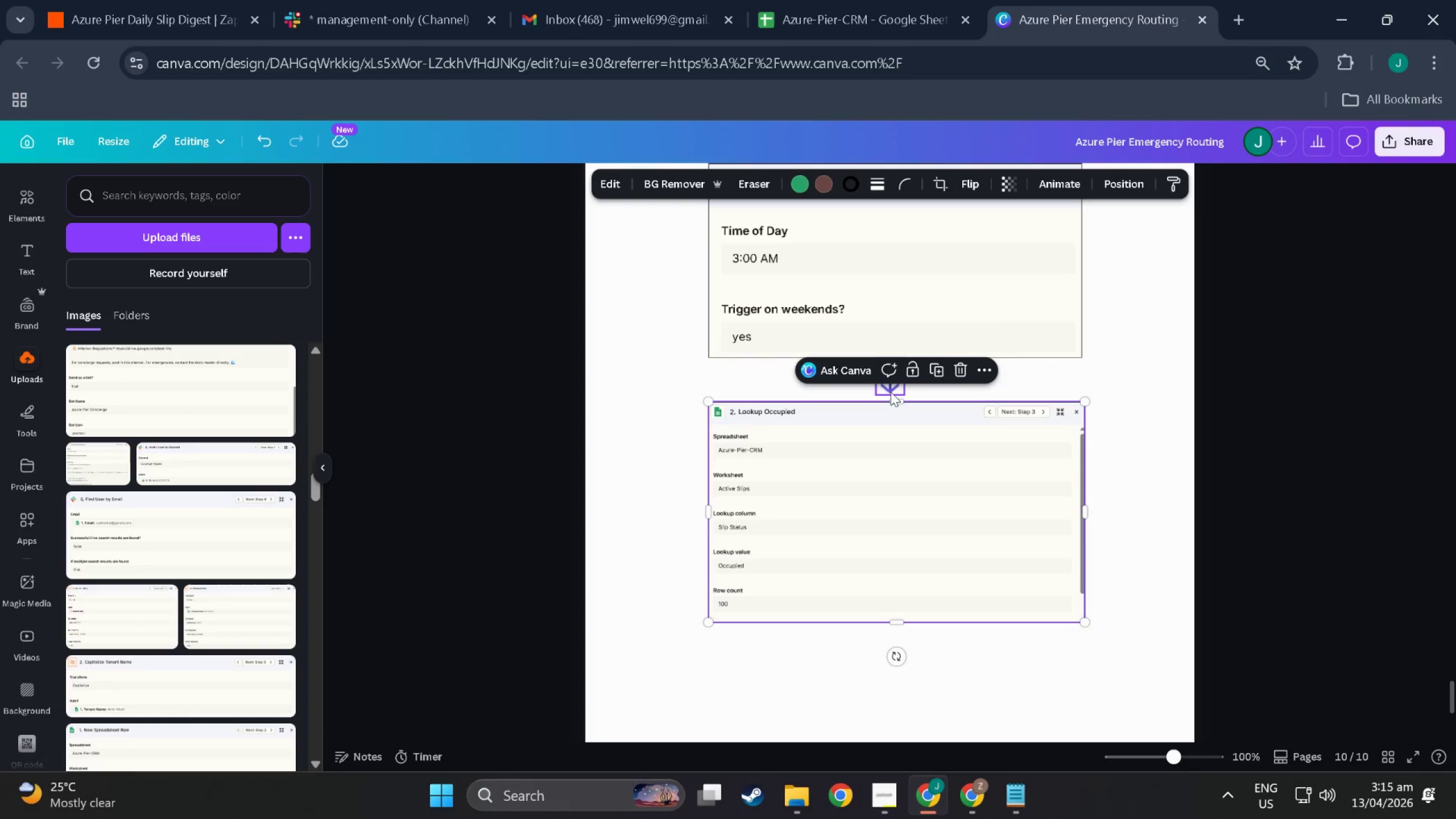 
left_click([891, 391])
 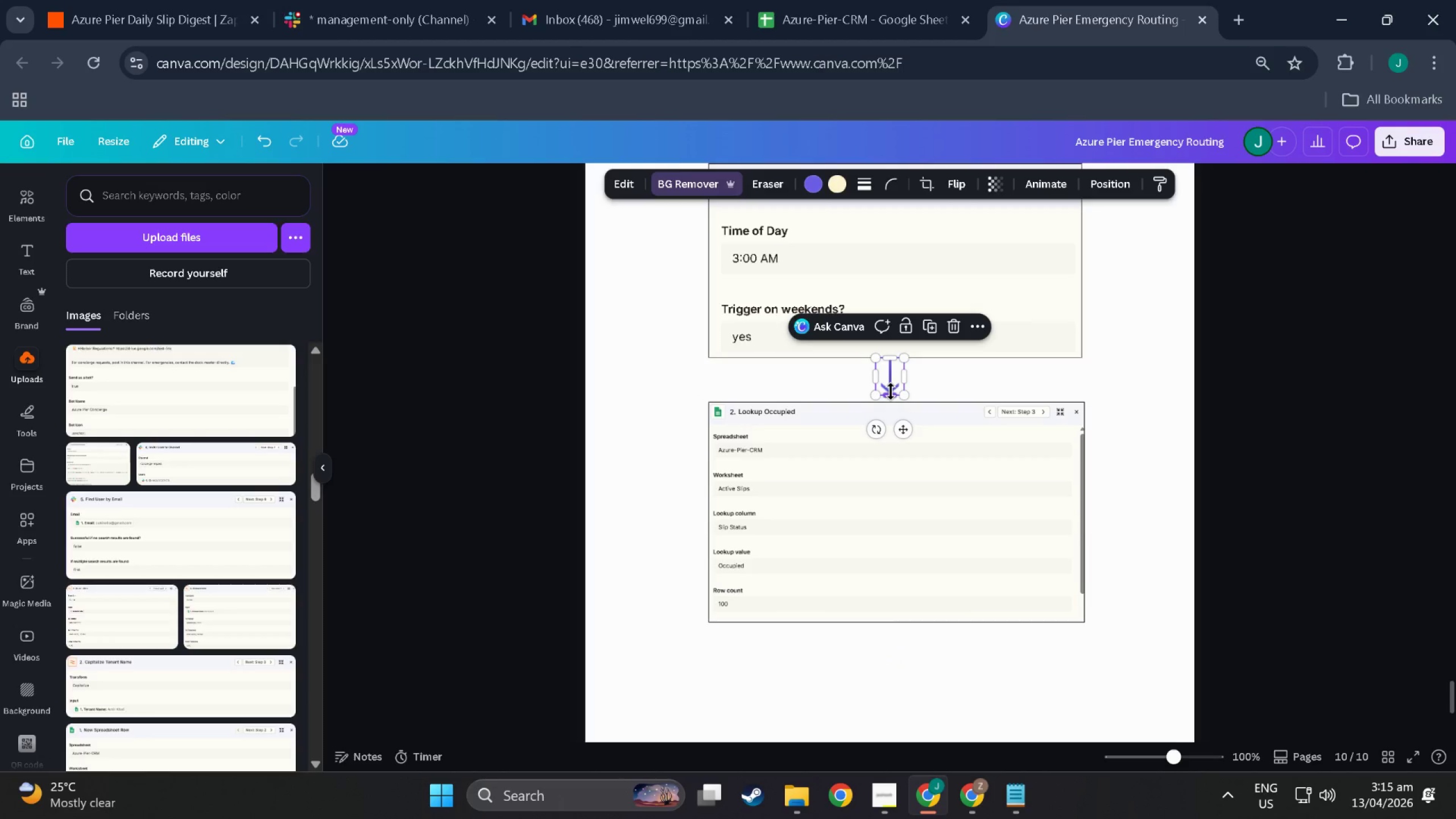 
key(Control+C)
 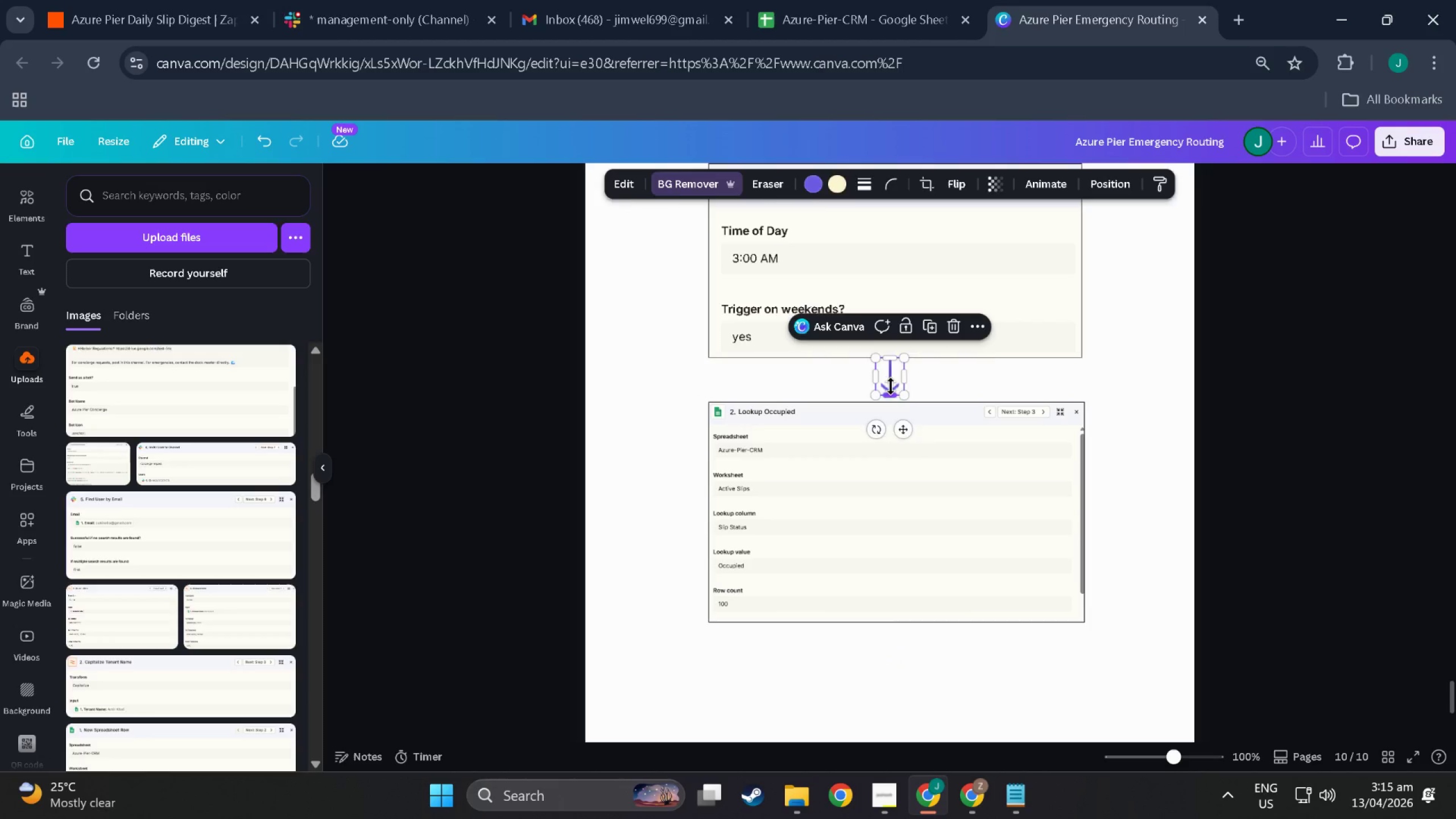 
key(Control+V)
 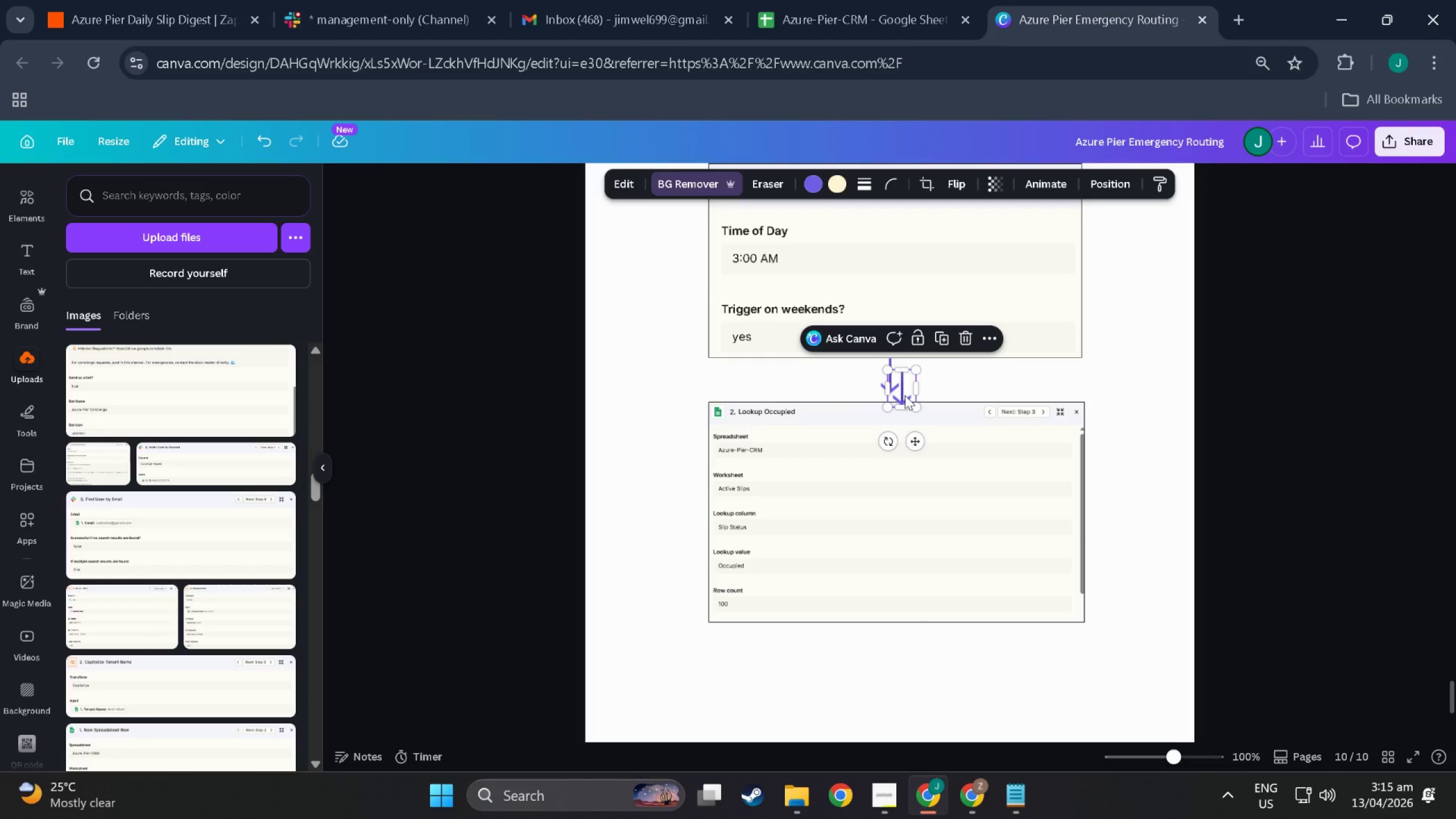 
left_click_drag(start_coordinate=[905, 395], to_coordinate=[891, 649])
 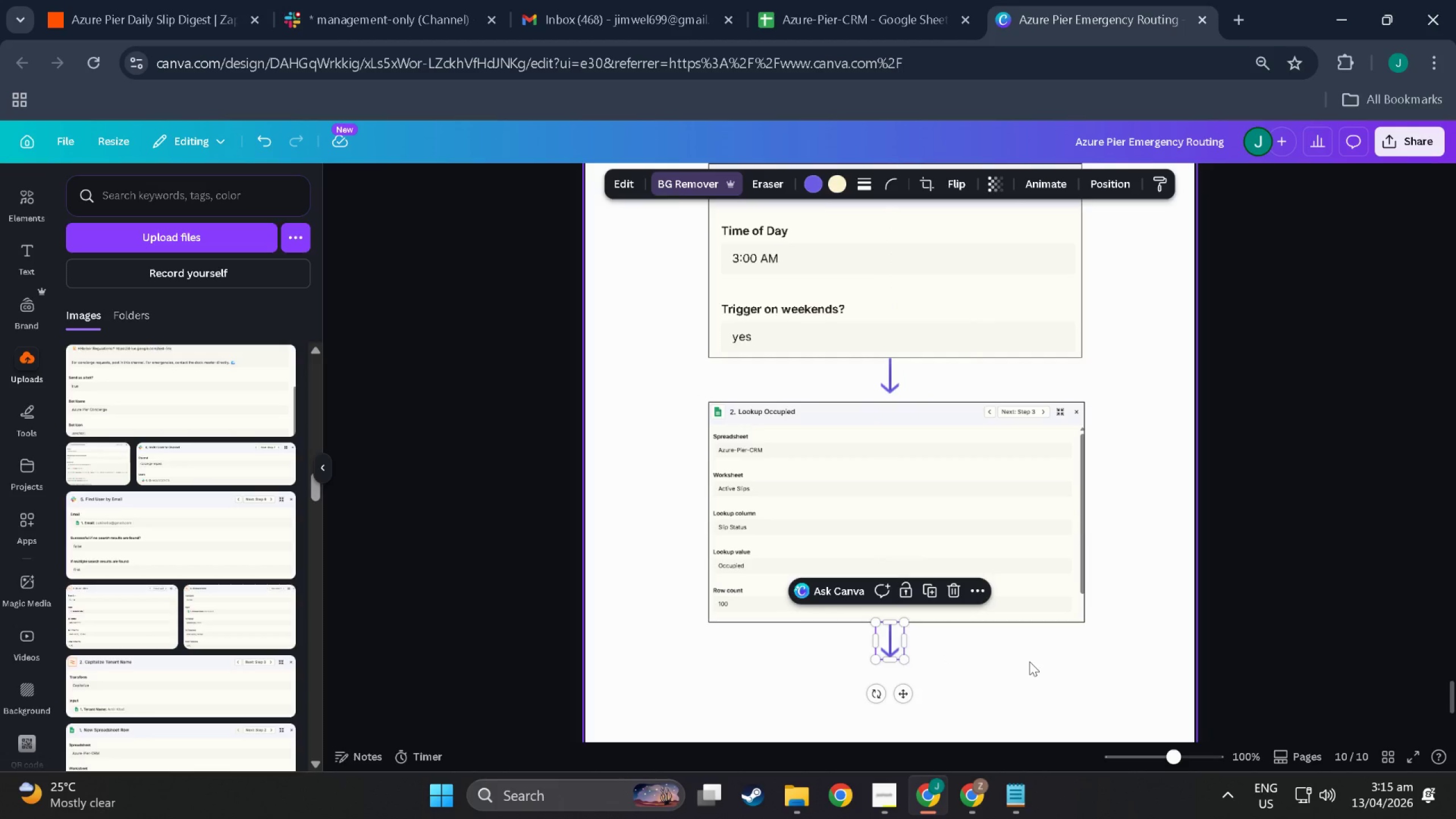 
left_click([1029, 661])
 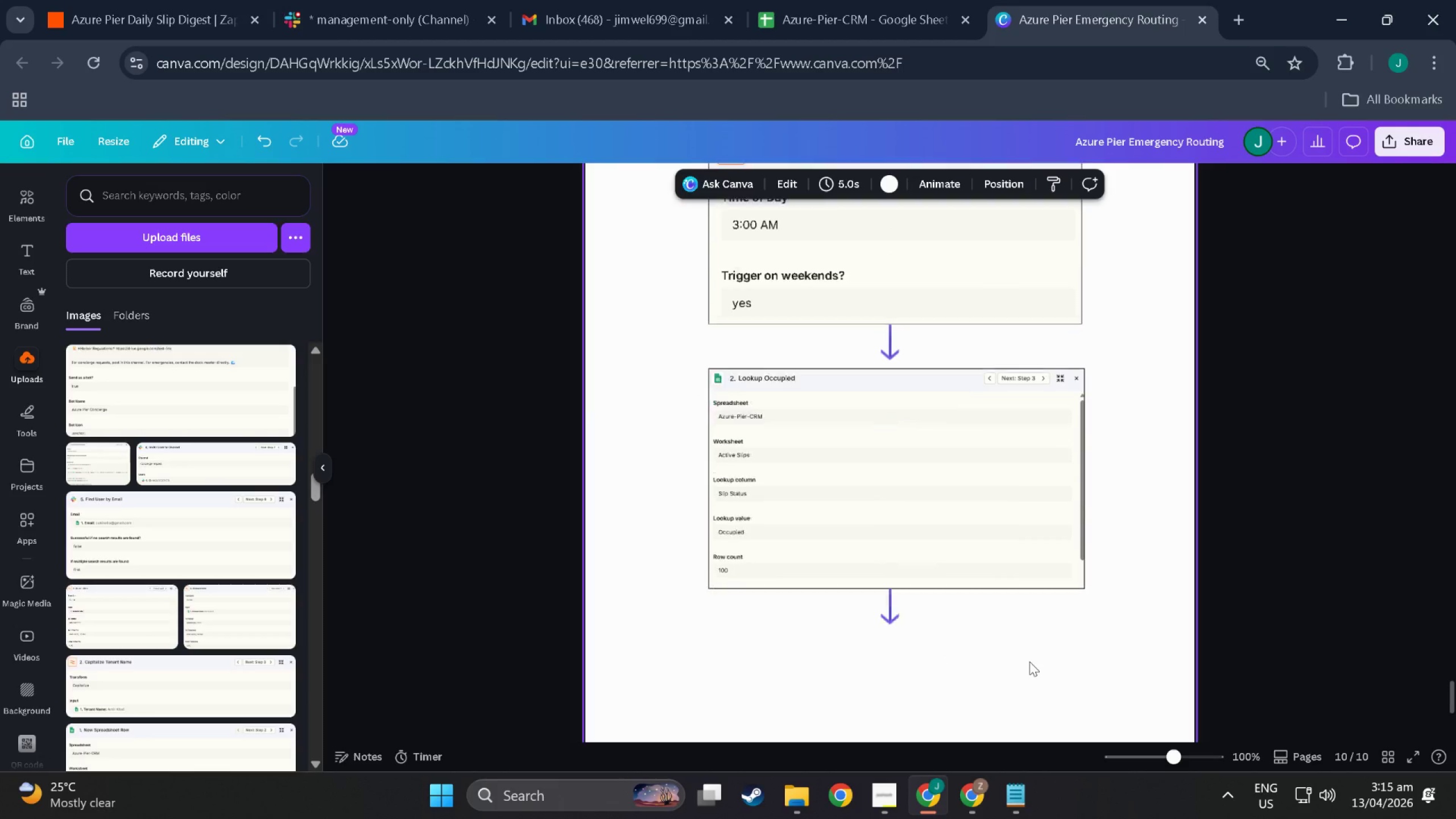 
scroll: coordinate [1029, 661], scroll_direction: down, amount: 4.0
 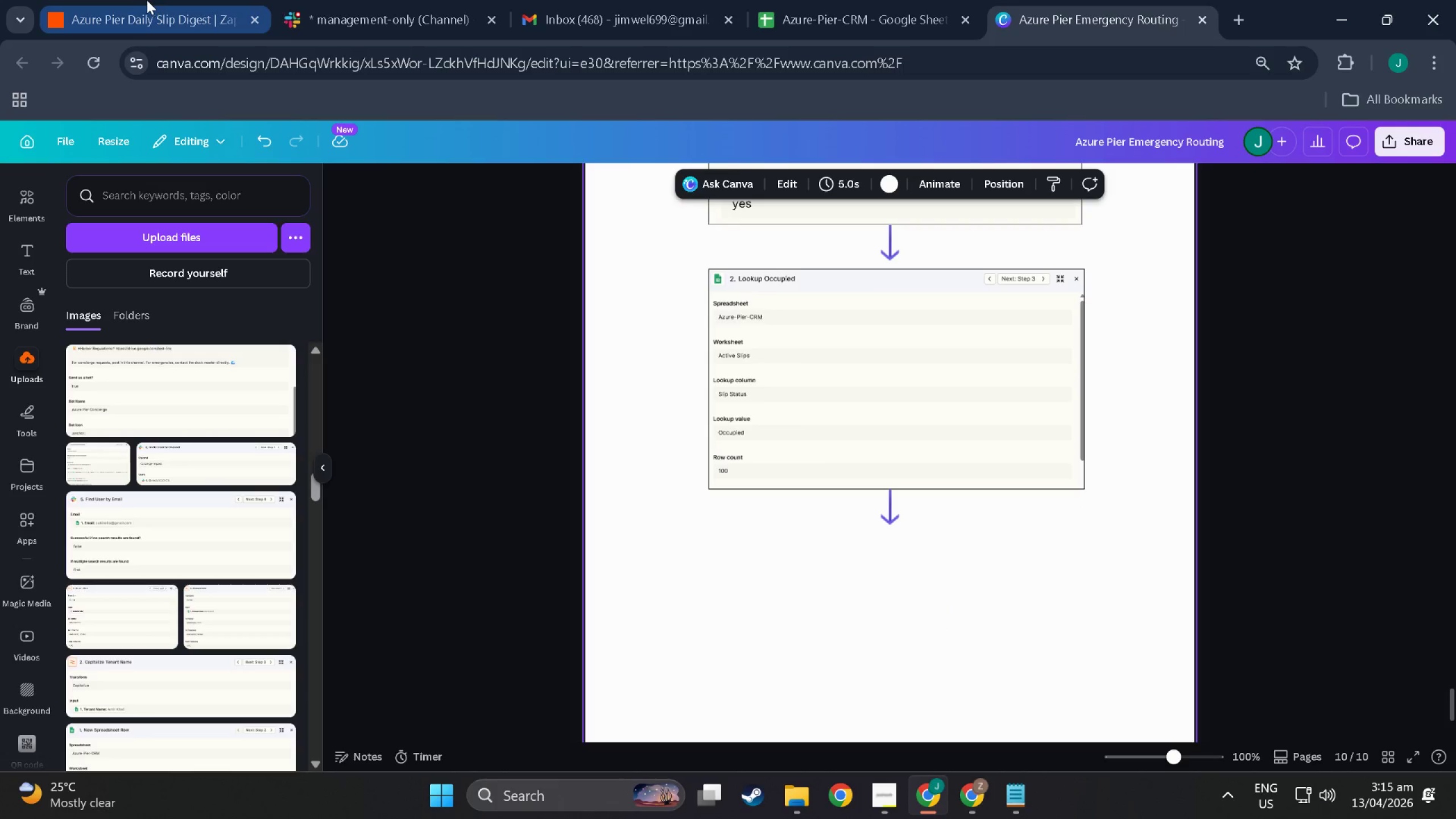 
left_click([139, 0])
 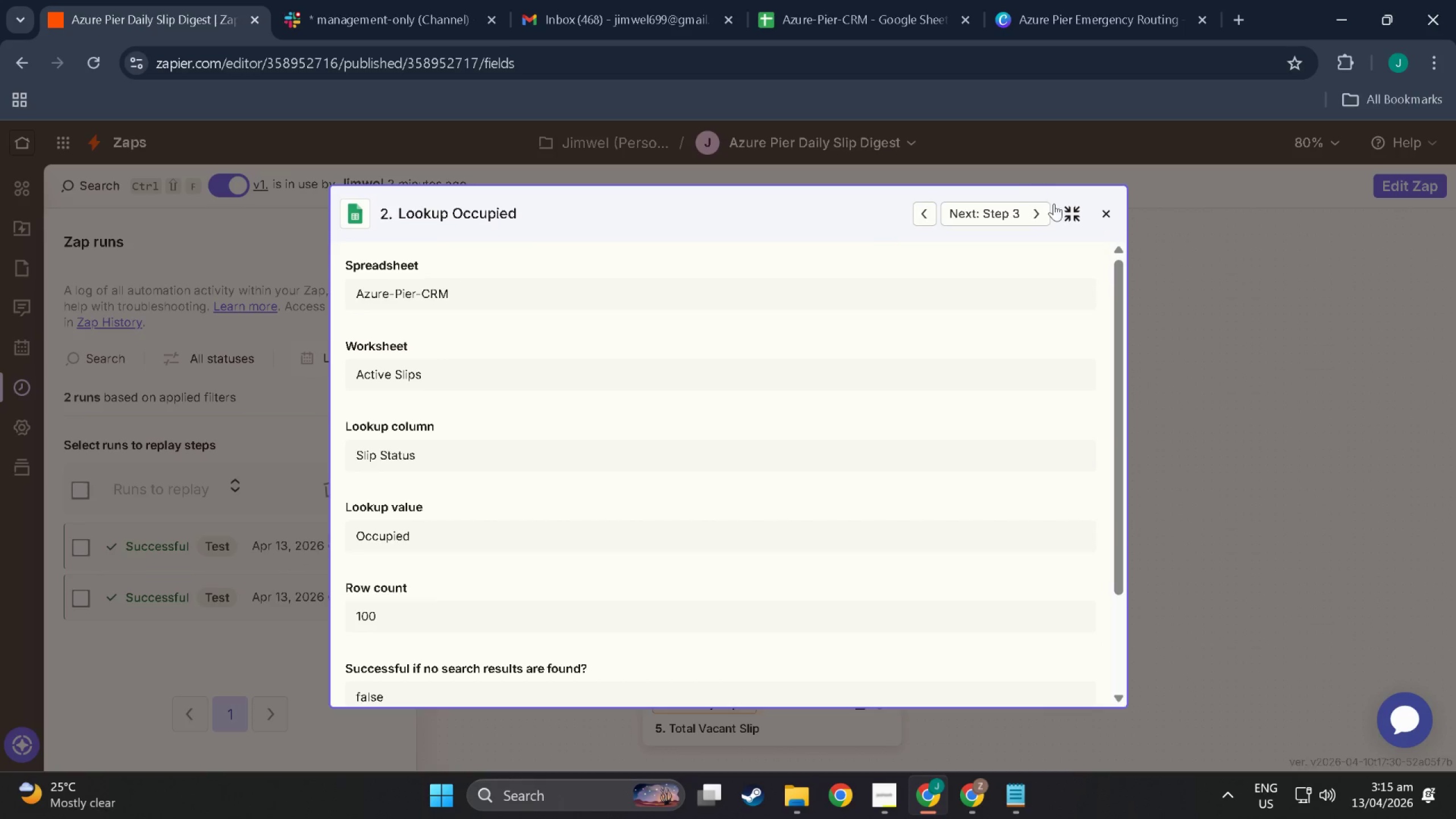 
left_click([1038, 212])
 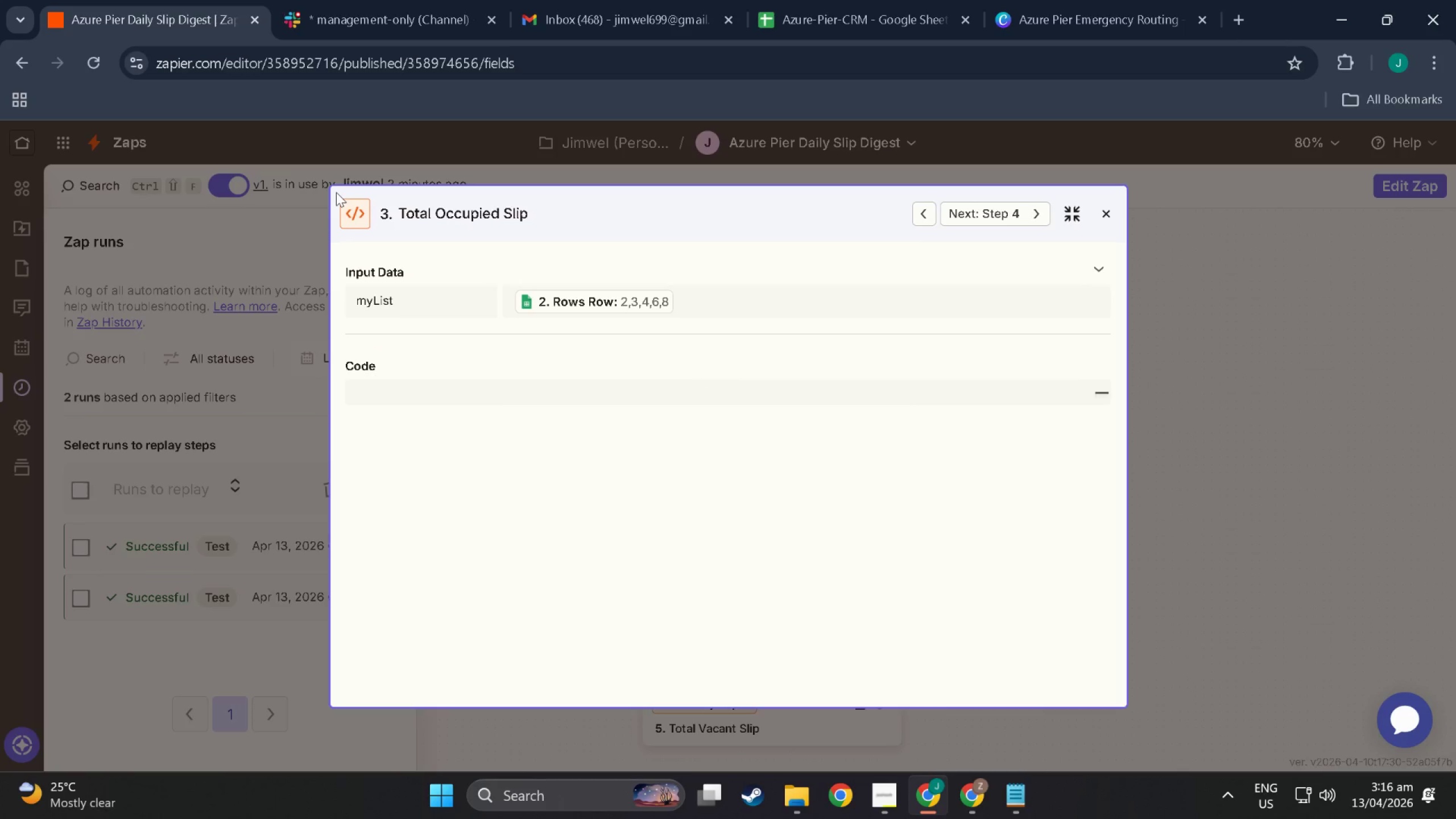 
key(Alt+AltLeft)
 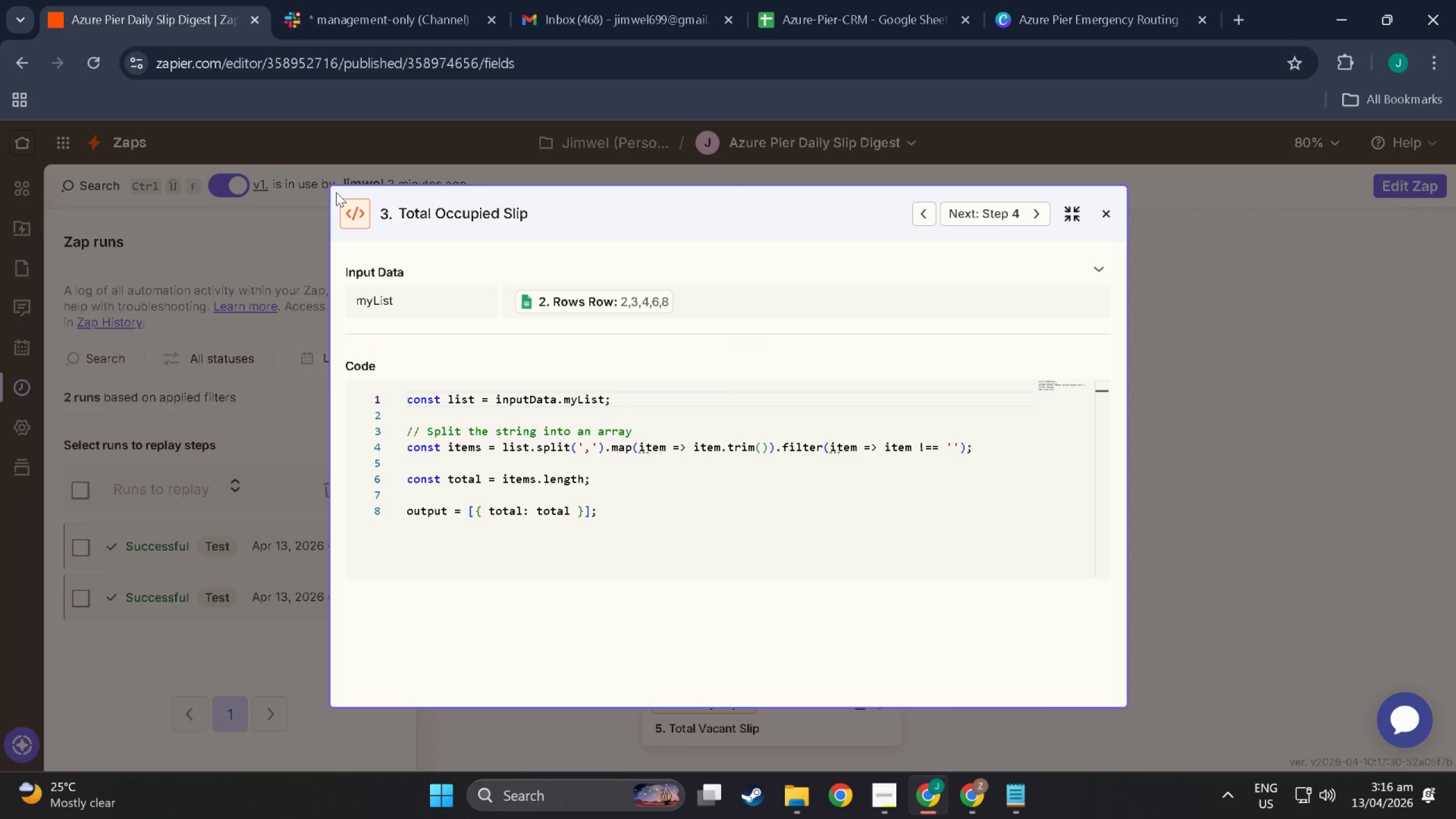 
key(Alt+Shift+ShiftLeft)
 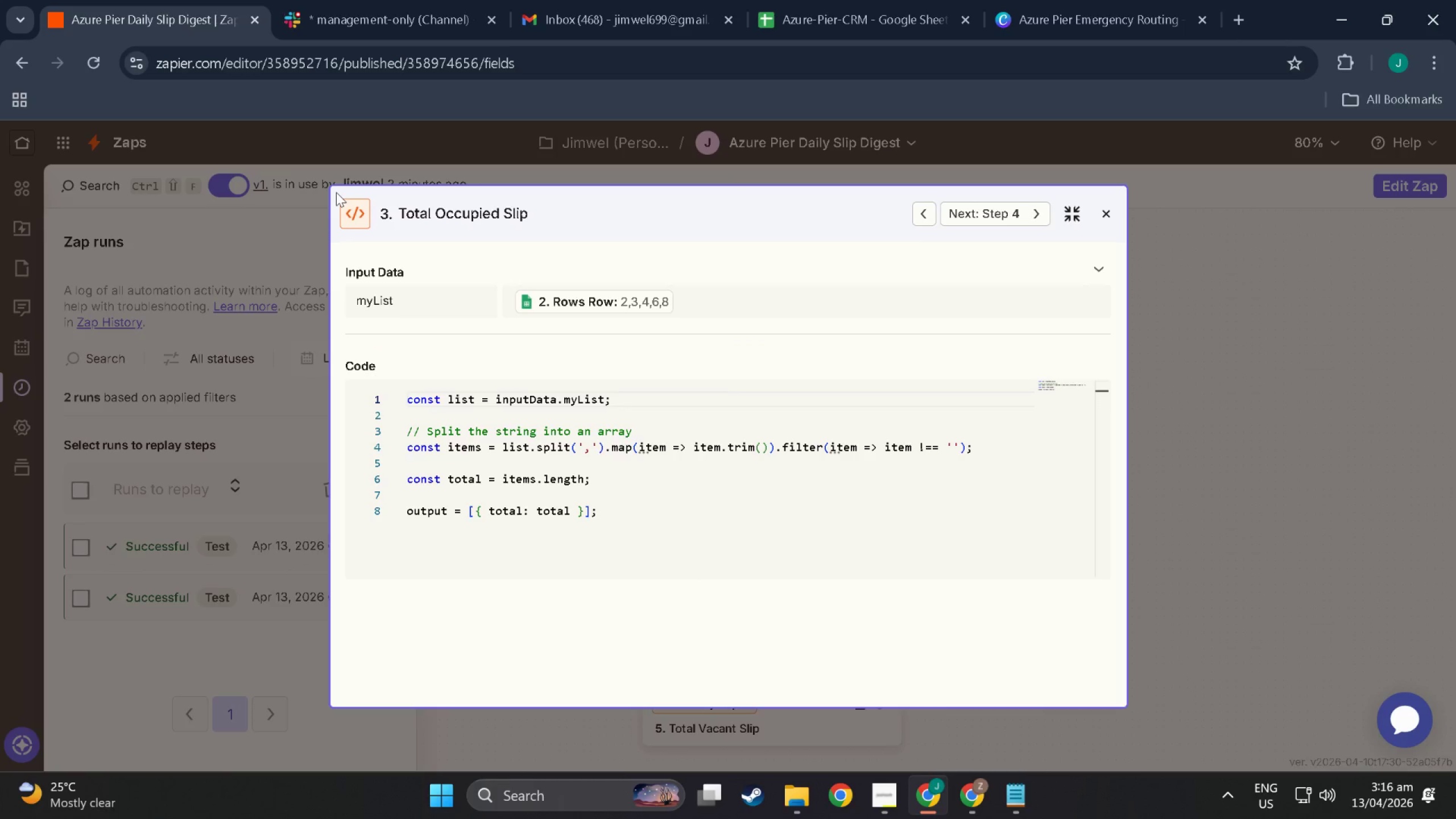 
key(Alt+Shift+S)
 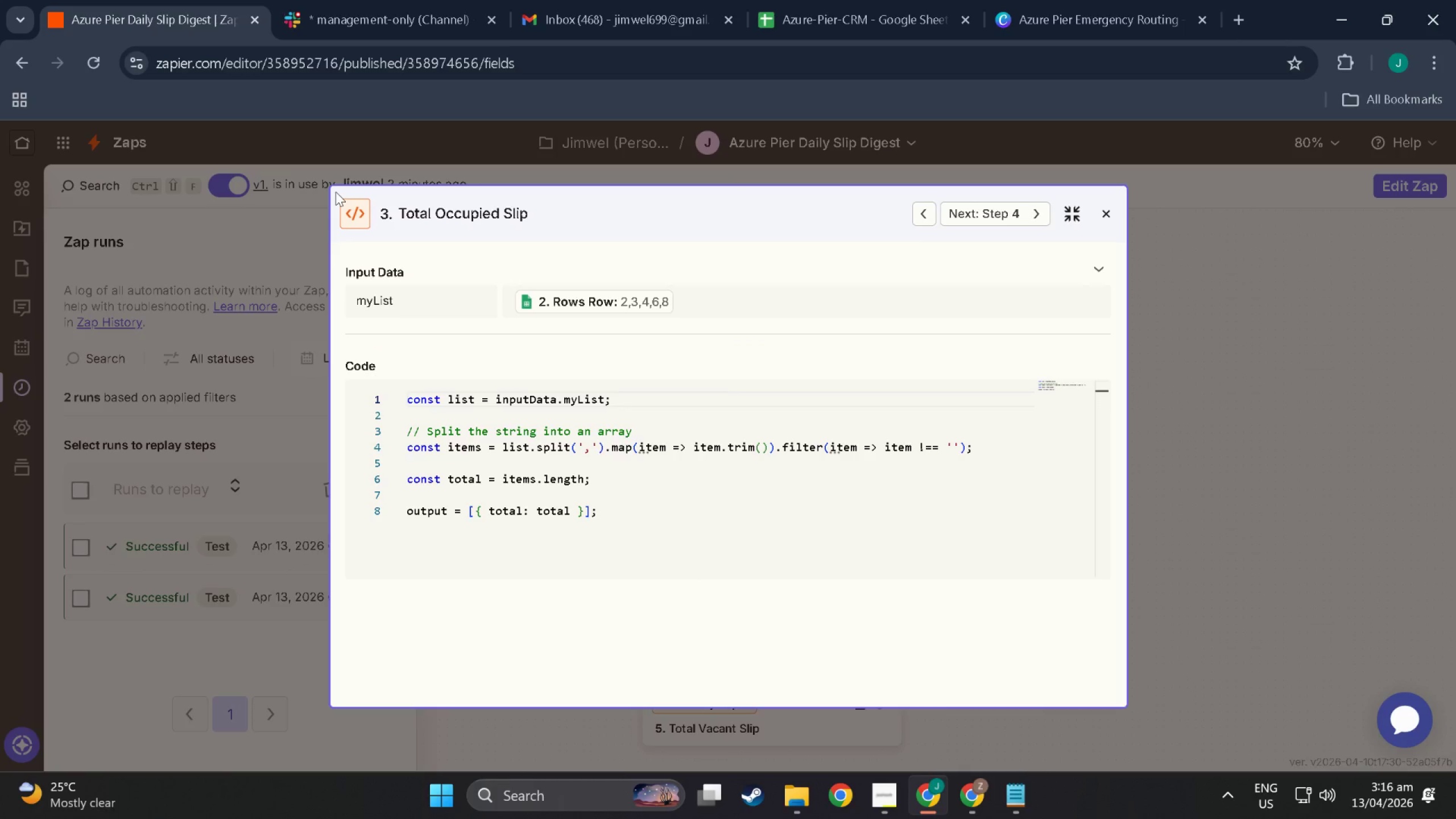 
key(Meta+MetaLeft)
 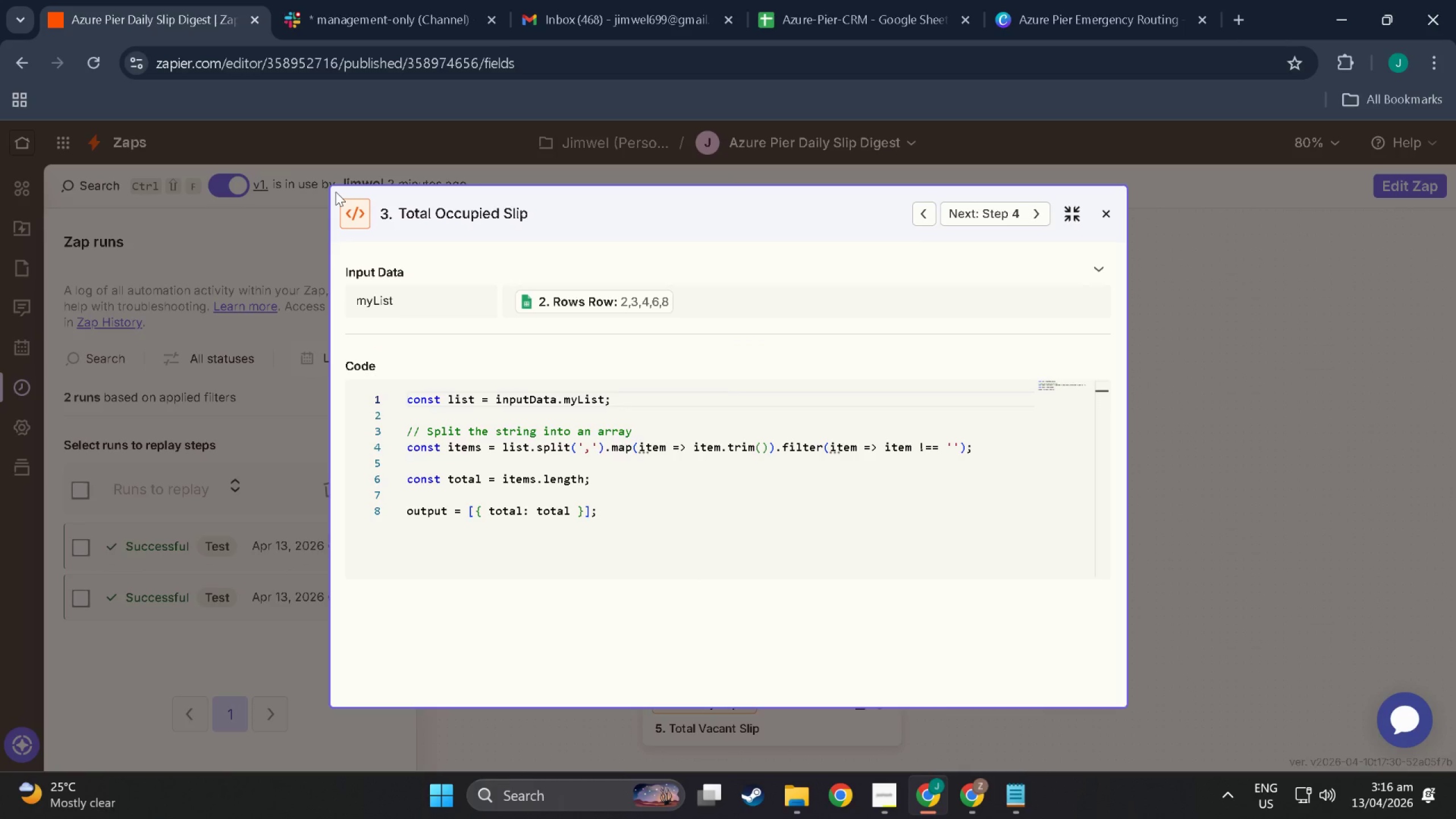 
key(Meta+Shift+ShiftLeft)
 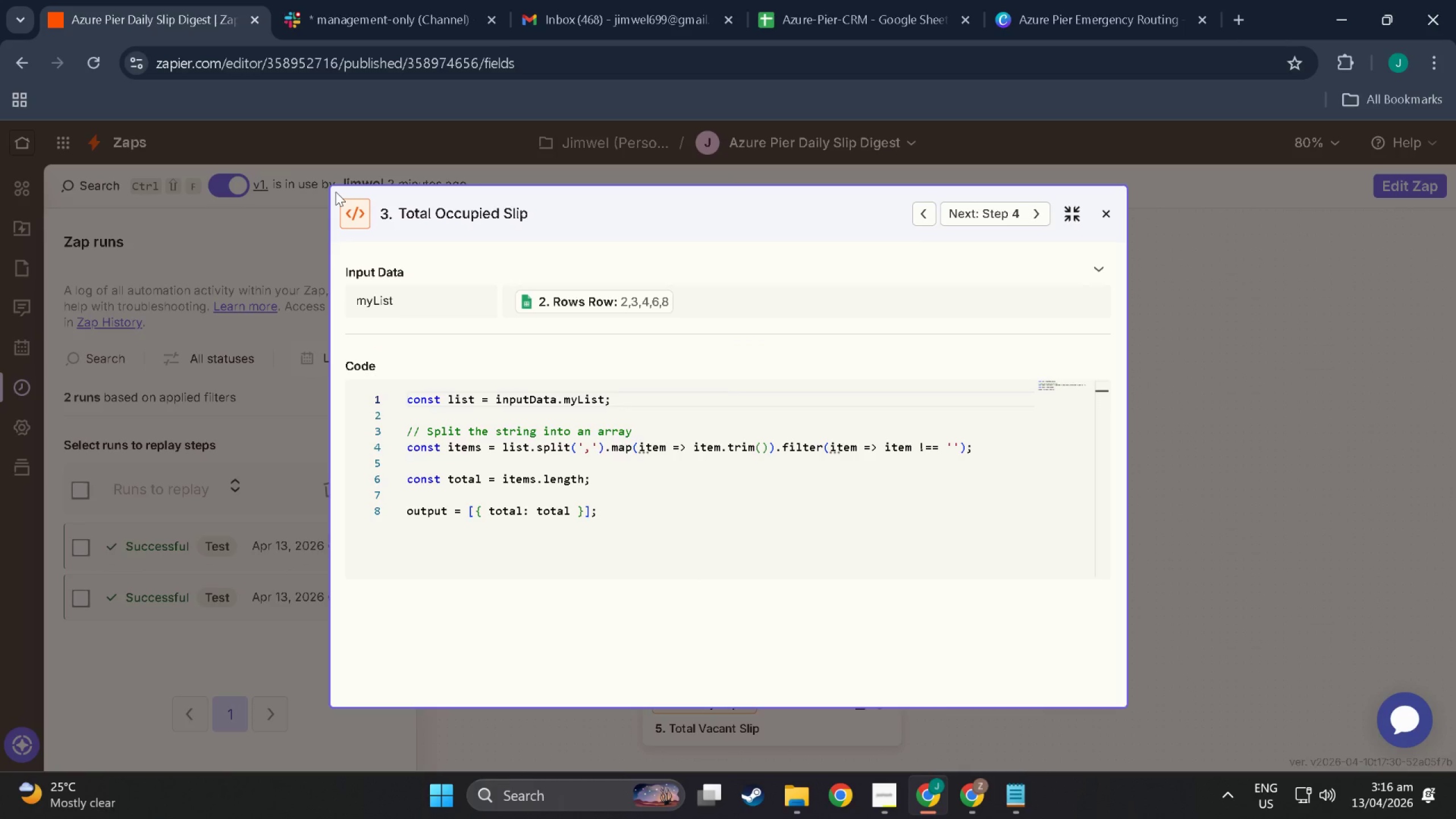 
key(Meta+Shift+S)
 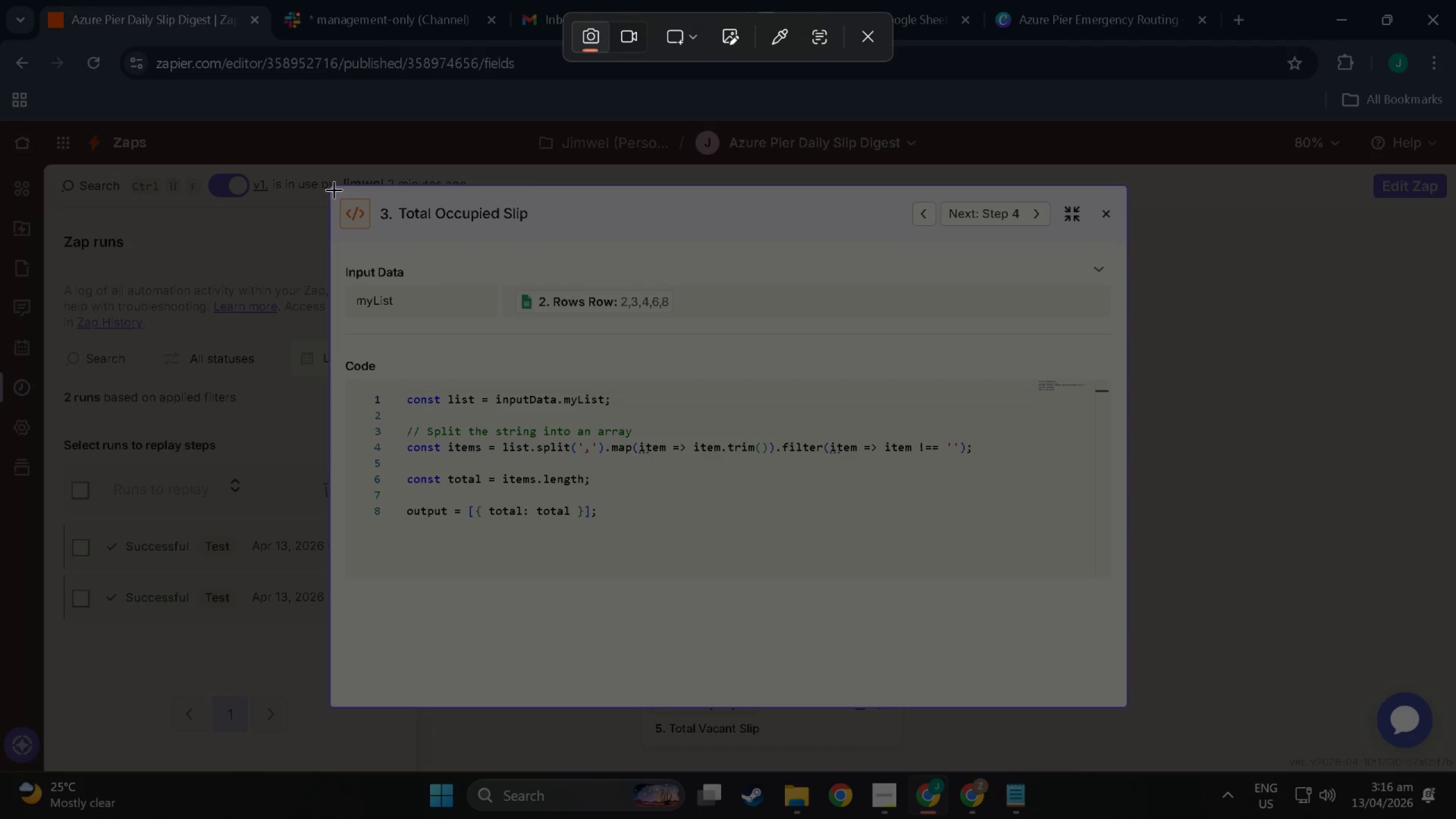 
left_click_drag(start_coordinate=[333, 188], to_coordinate=[1123, 679])
 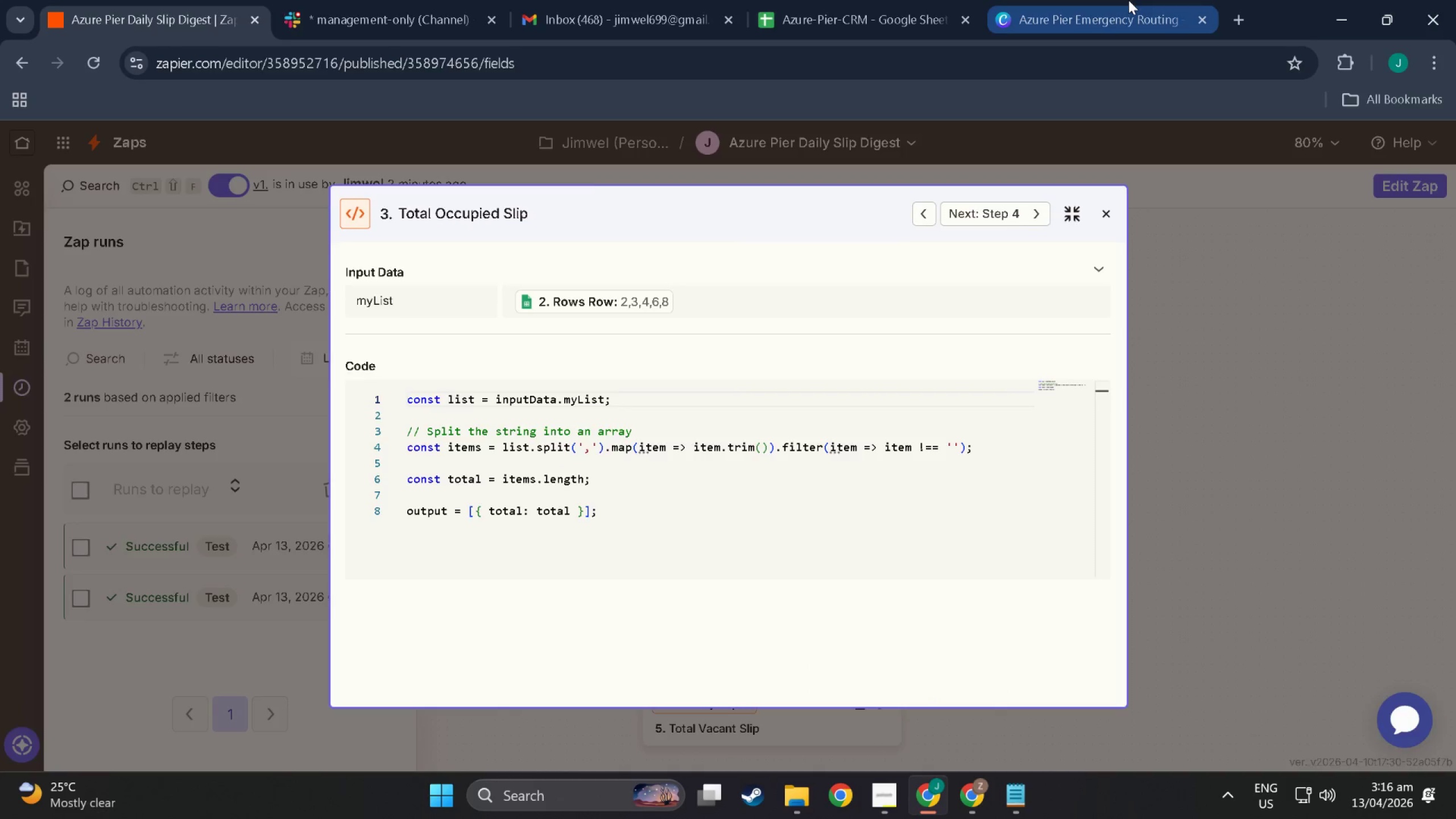 
left_click([1128, 0])
 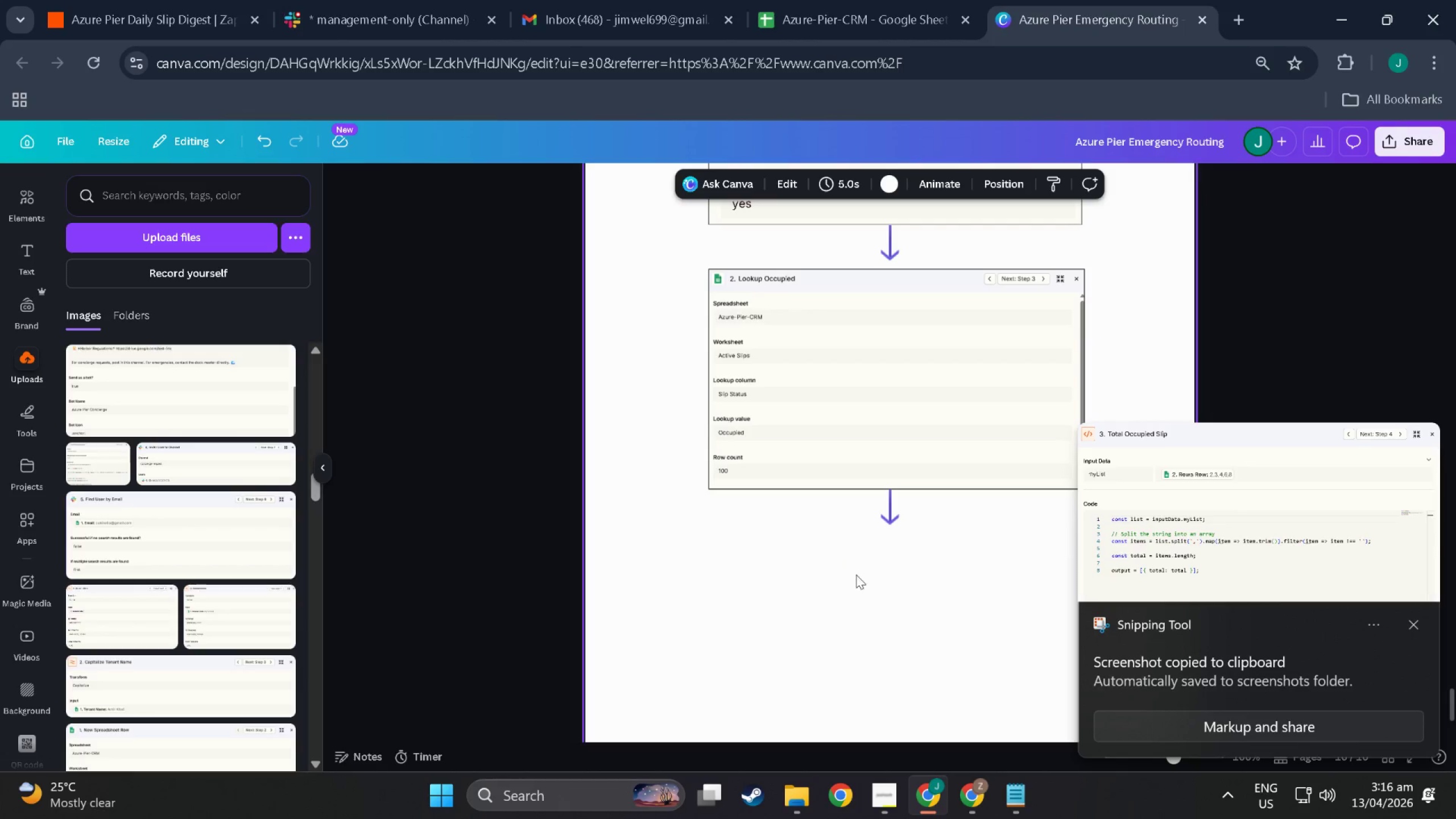 
key(Control+V)
 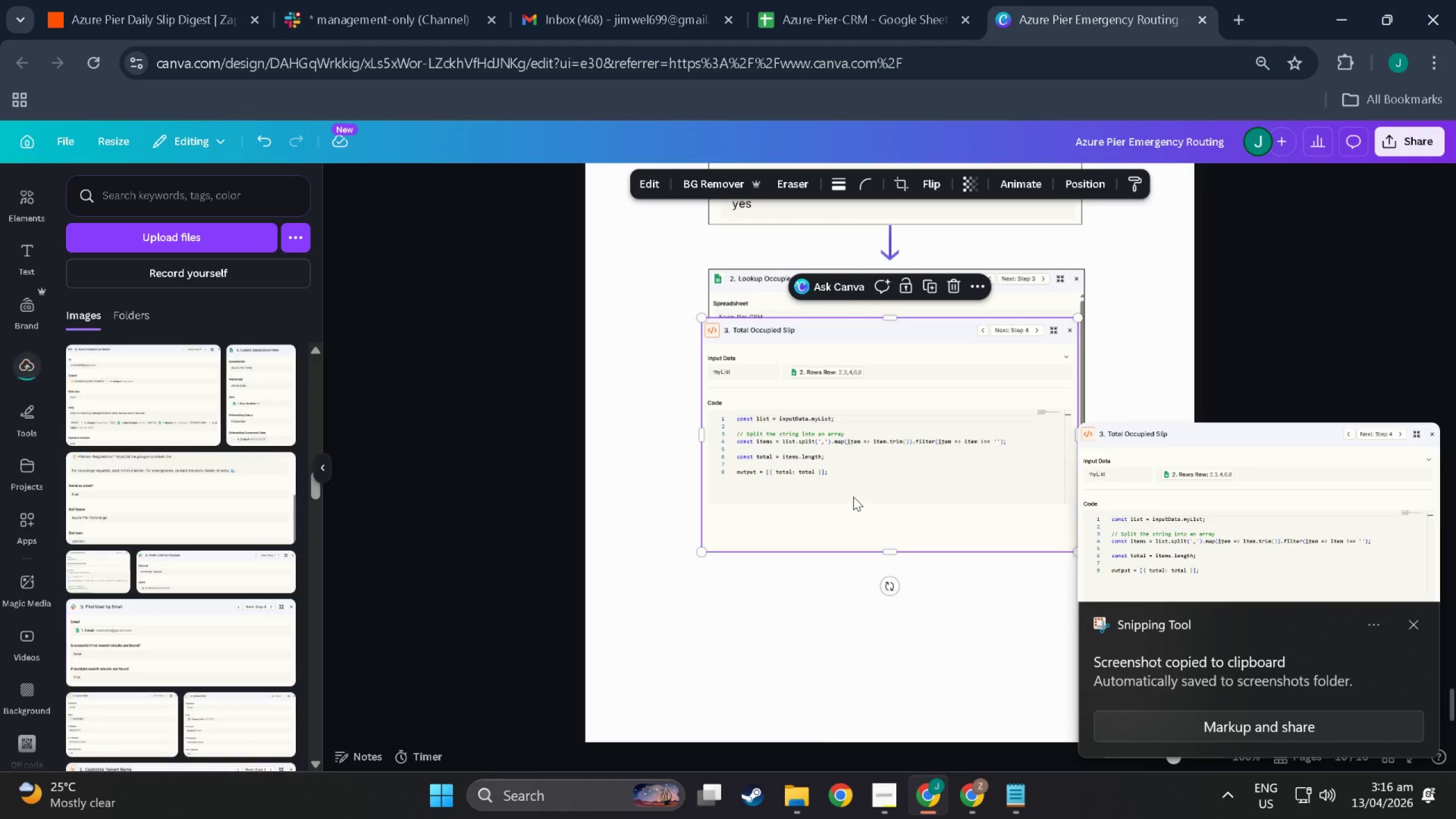 
left_click_drag(start_coordinate=[885, 419], to_coordinate=[890, 642])
 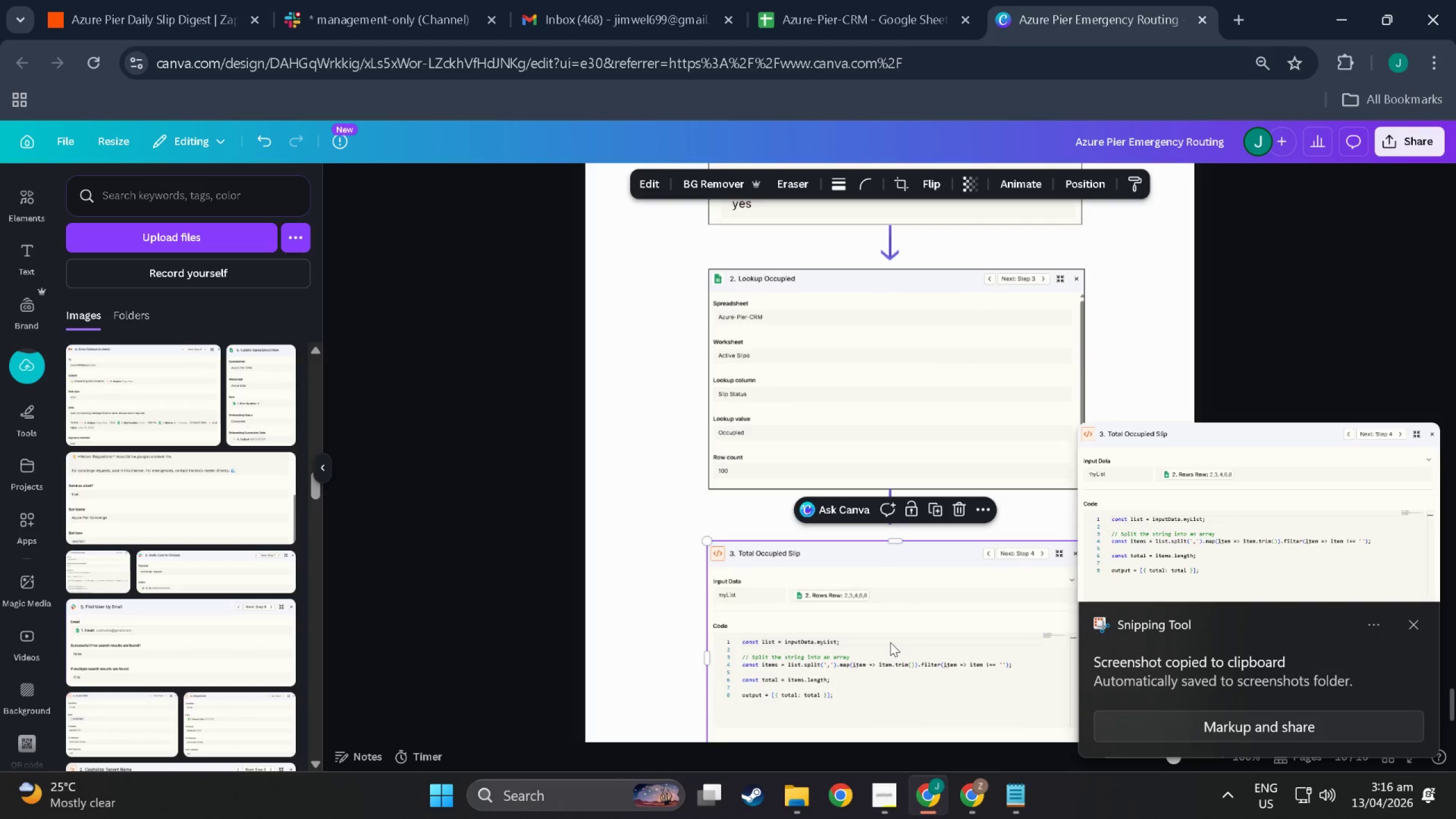 
scroll: coordinate [890, 642], scroll_direction: down, amount: 4.0
 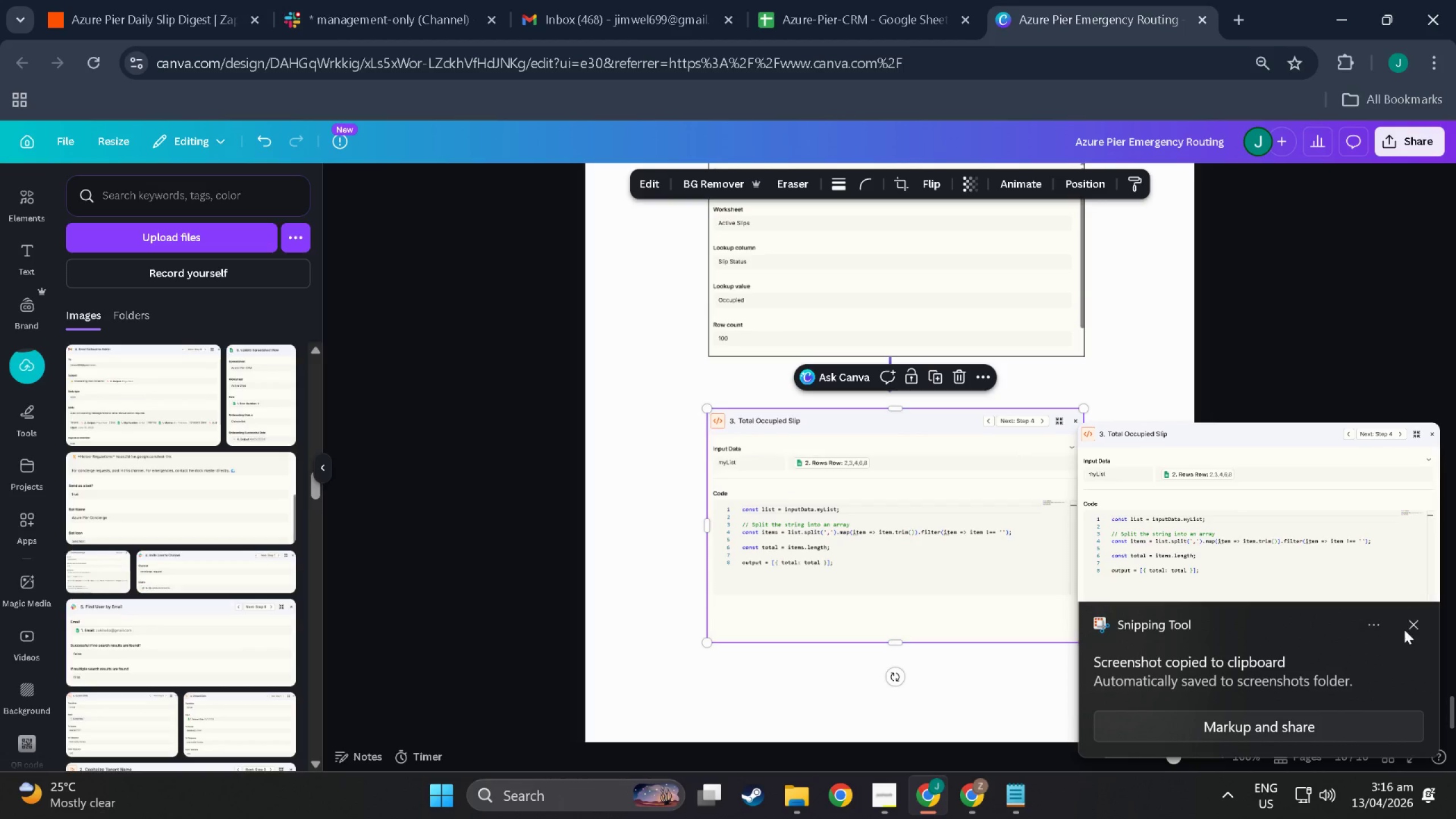 
left_click([1412, 632])
 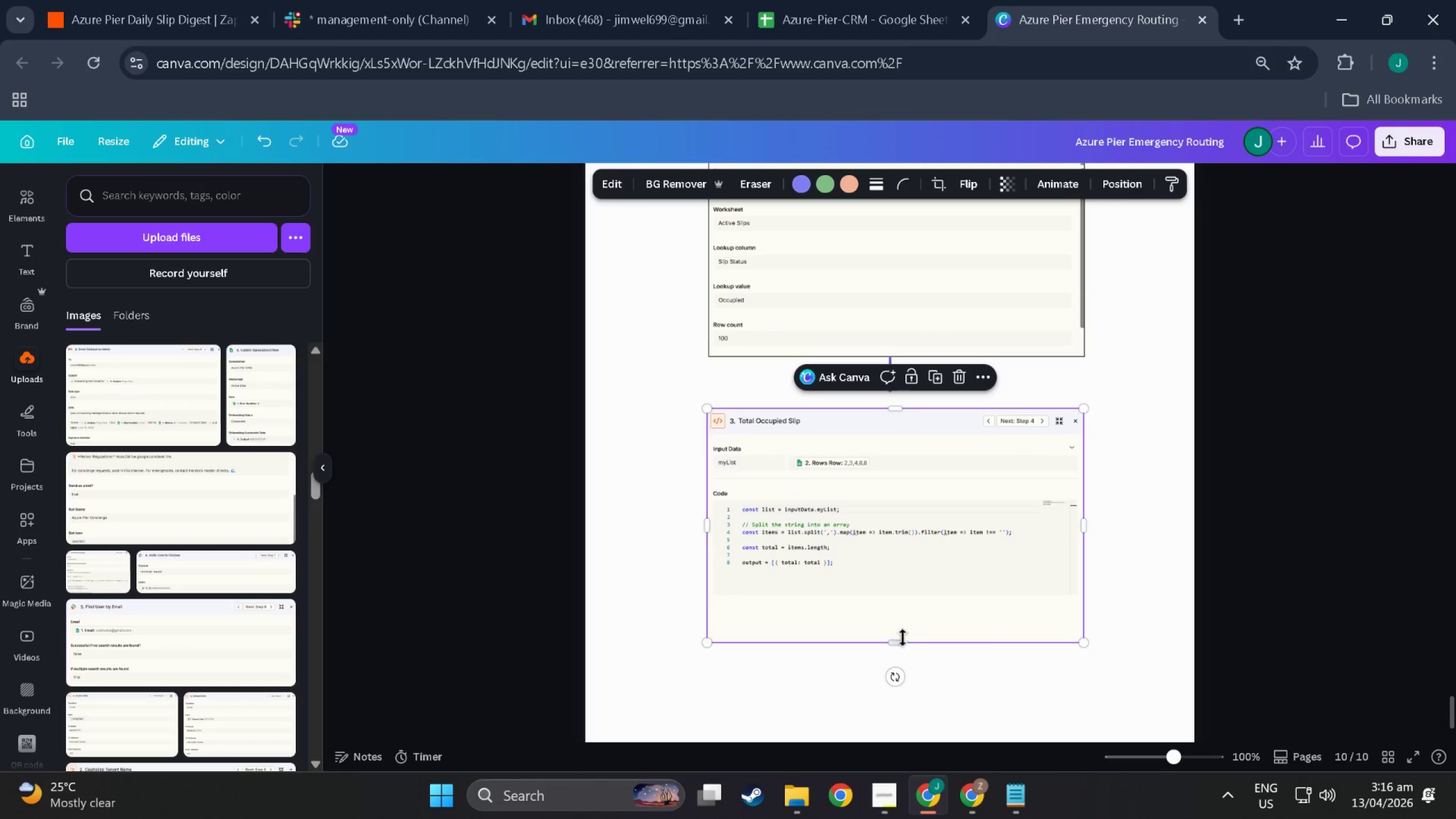 
left_click_drag(start_coordinate=[901, 638], to_coordinate=[901, 580])
 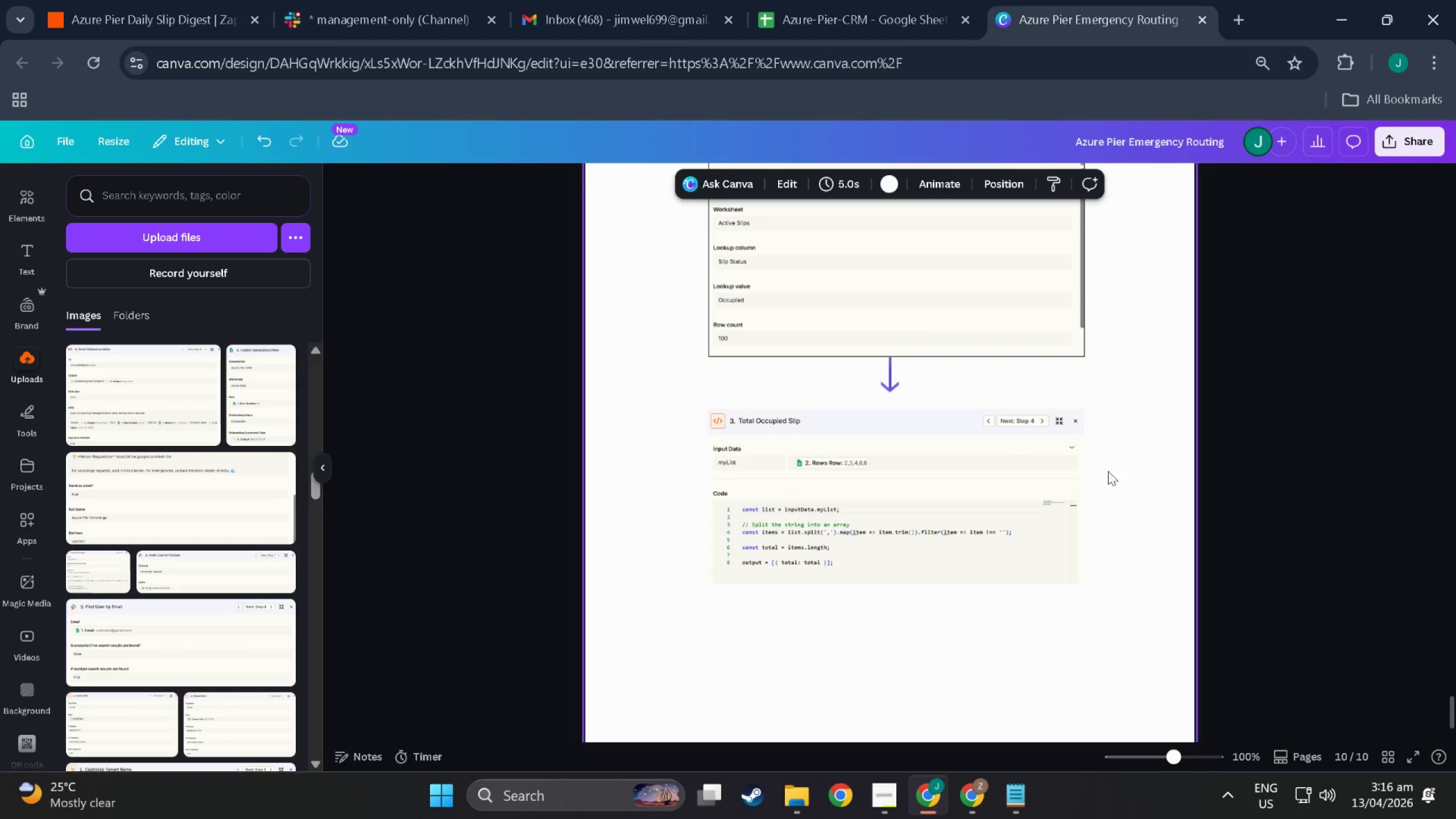 
double_click([974, 473])
 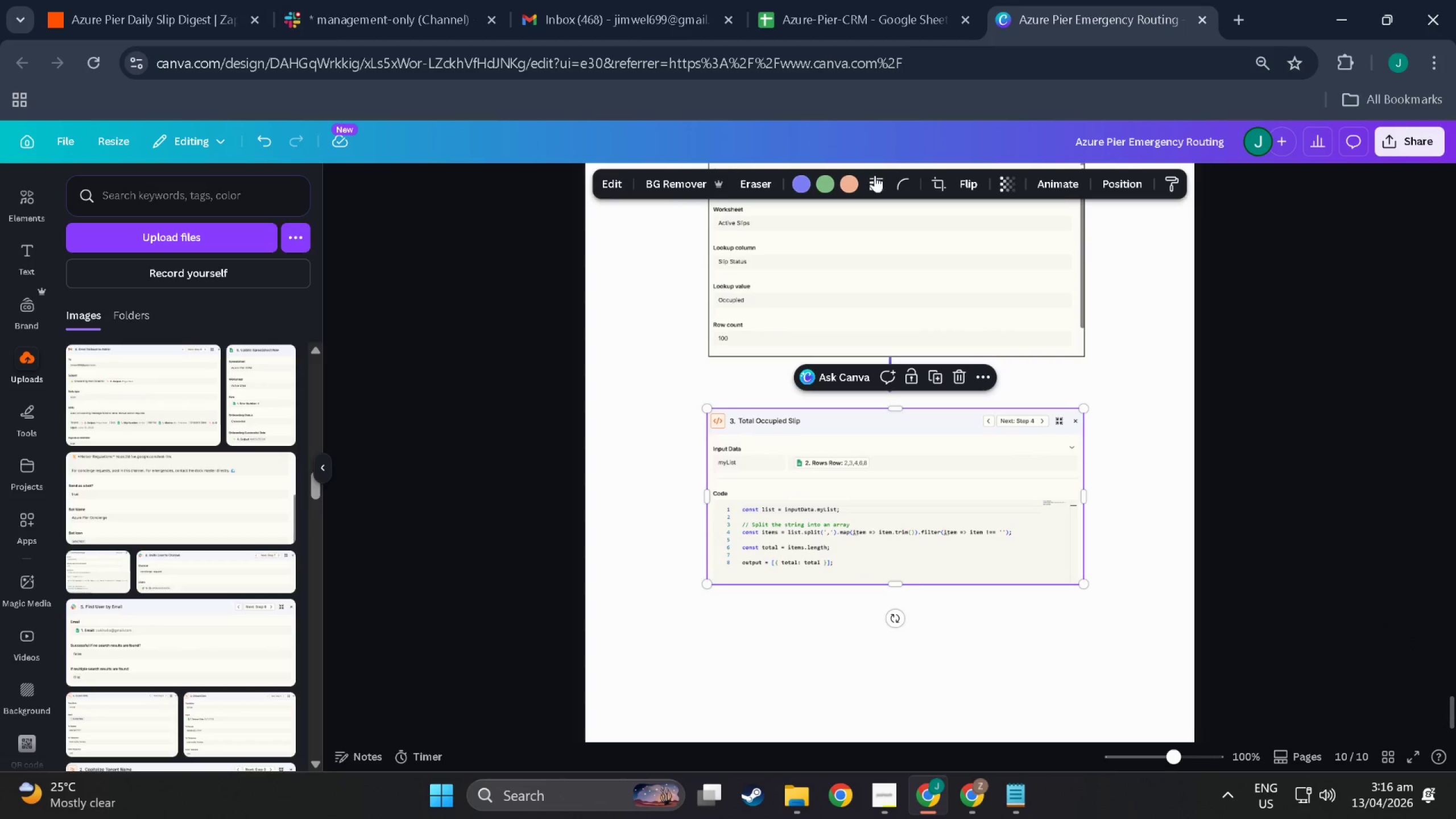 
double_click([876, 180])
 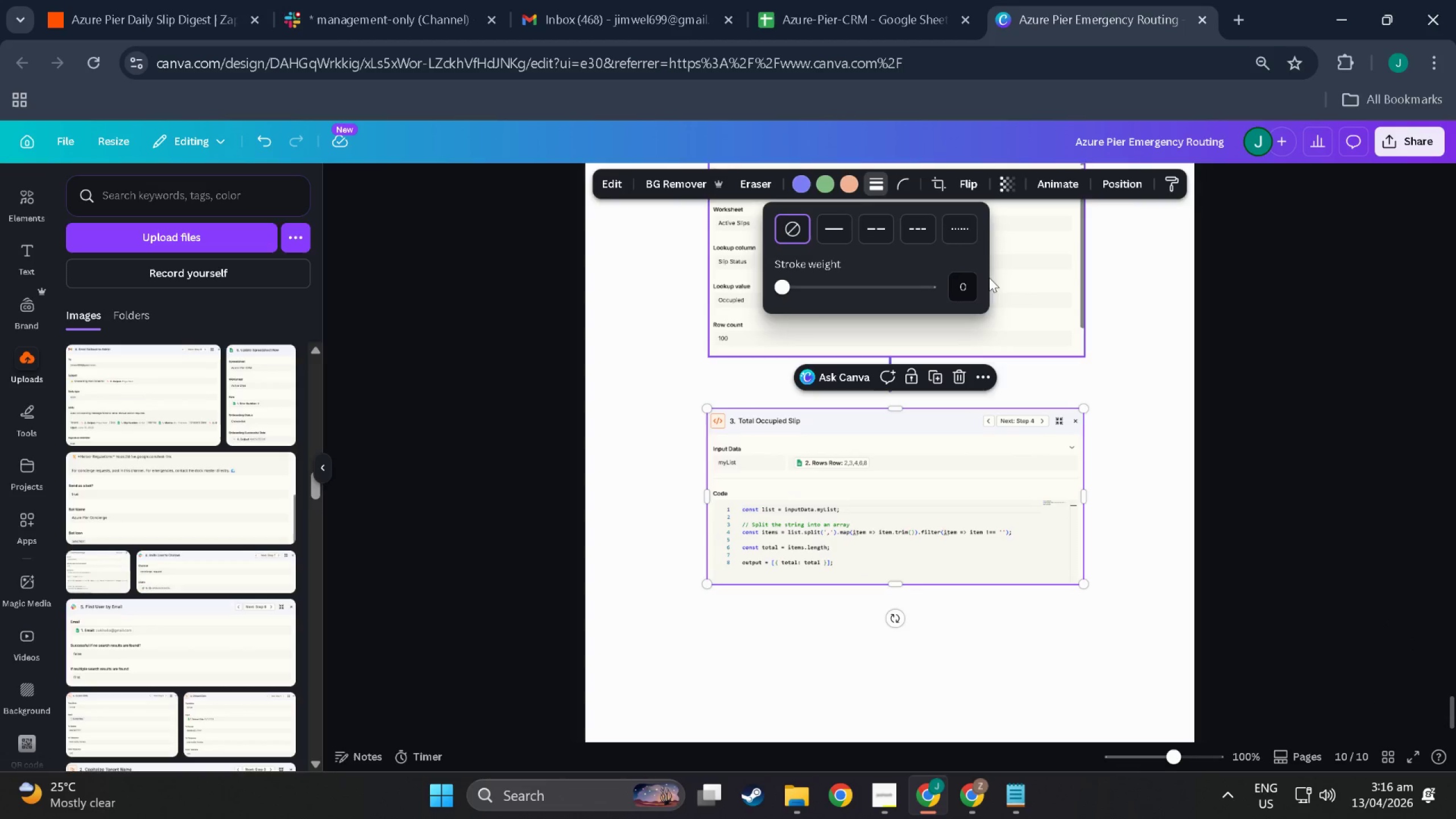 
left_click([972, 279])
 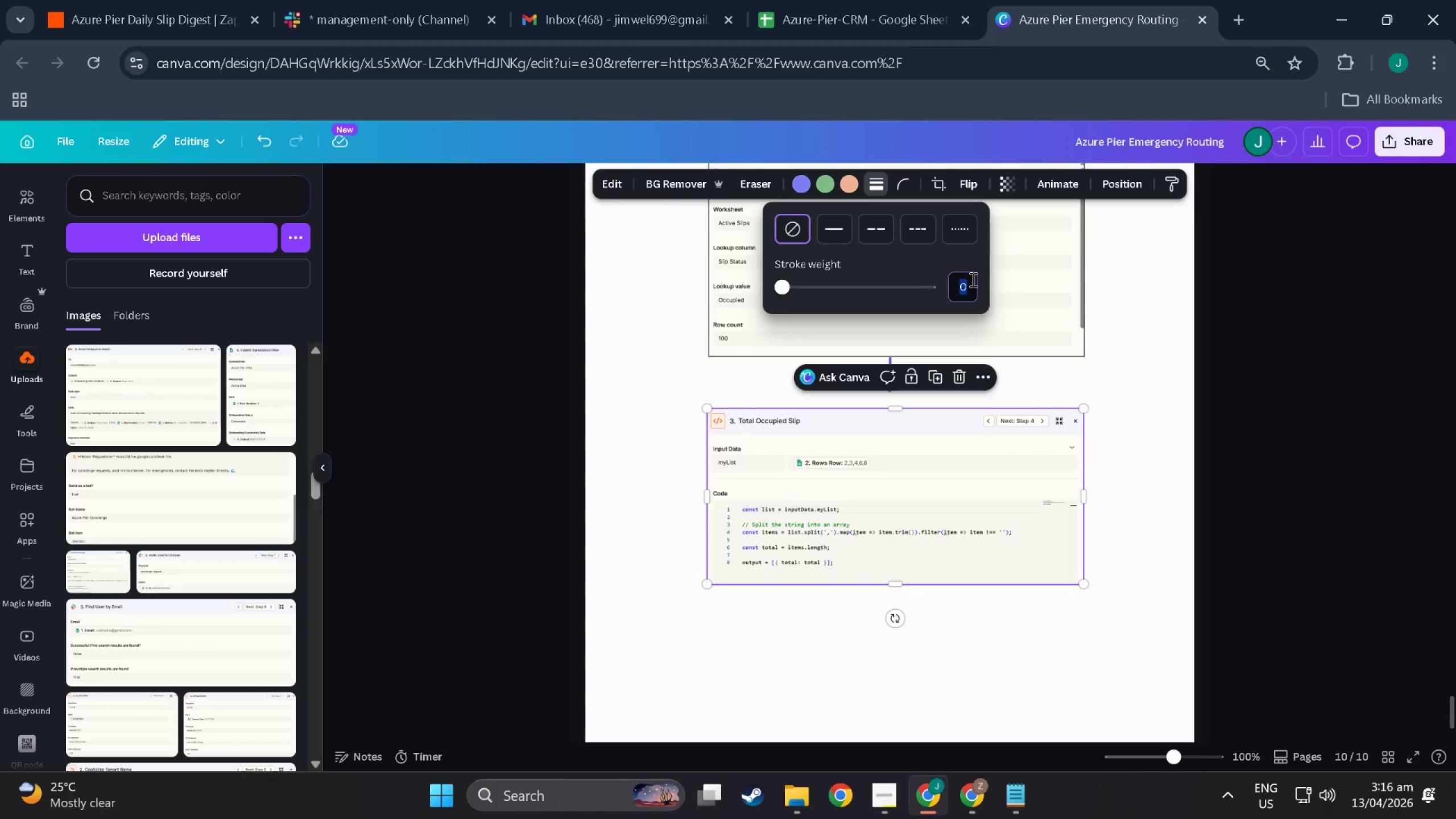 
key(1)
 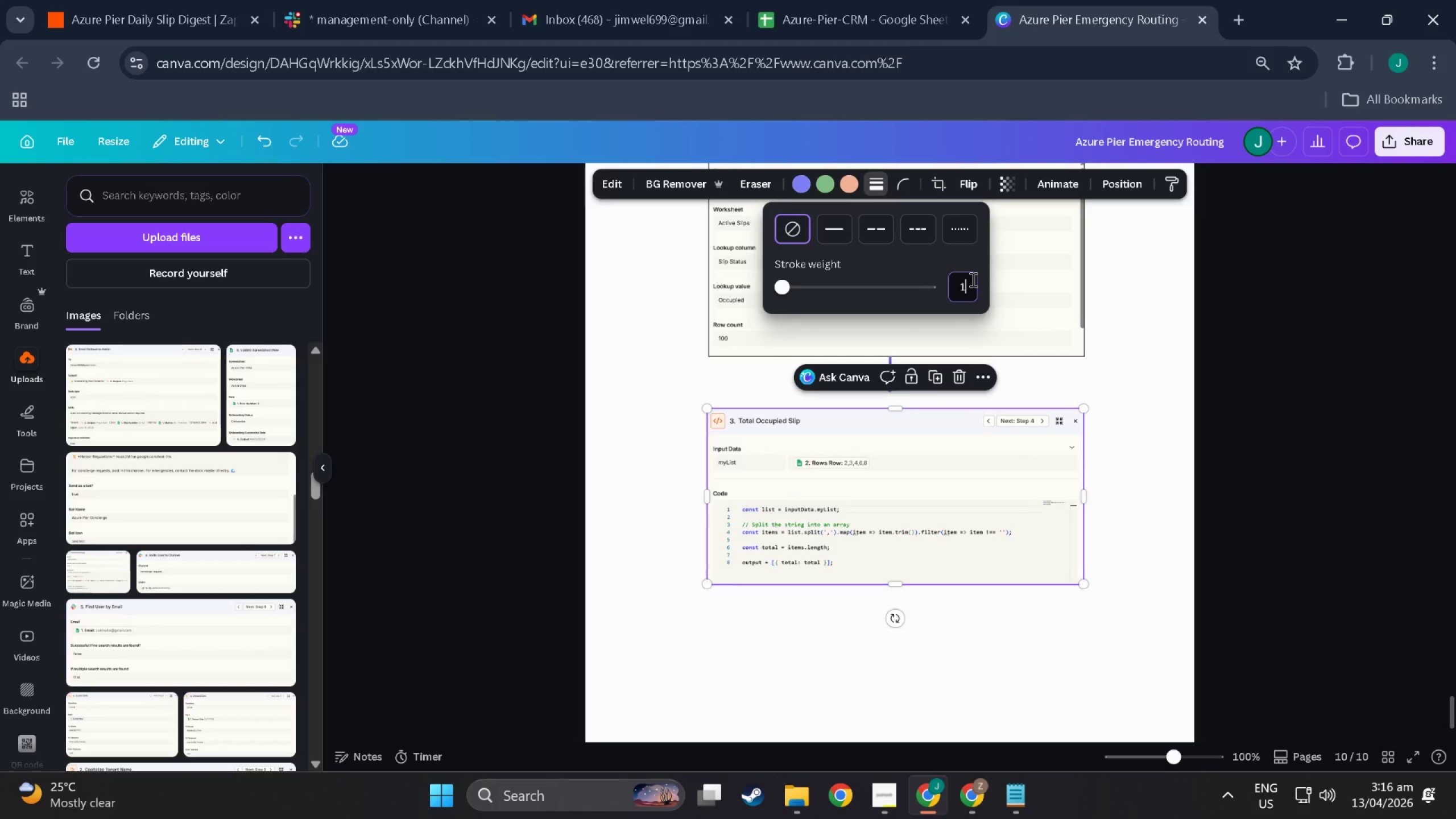 
key(NumpadEnter)
 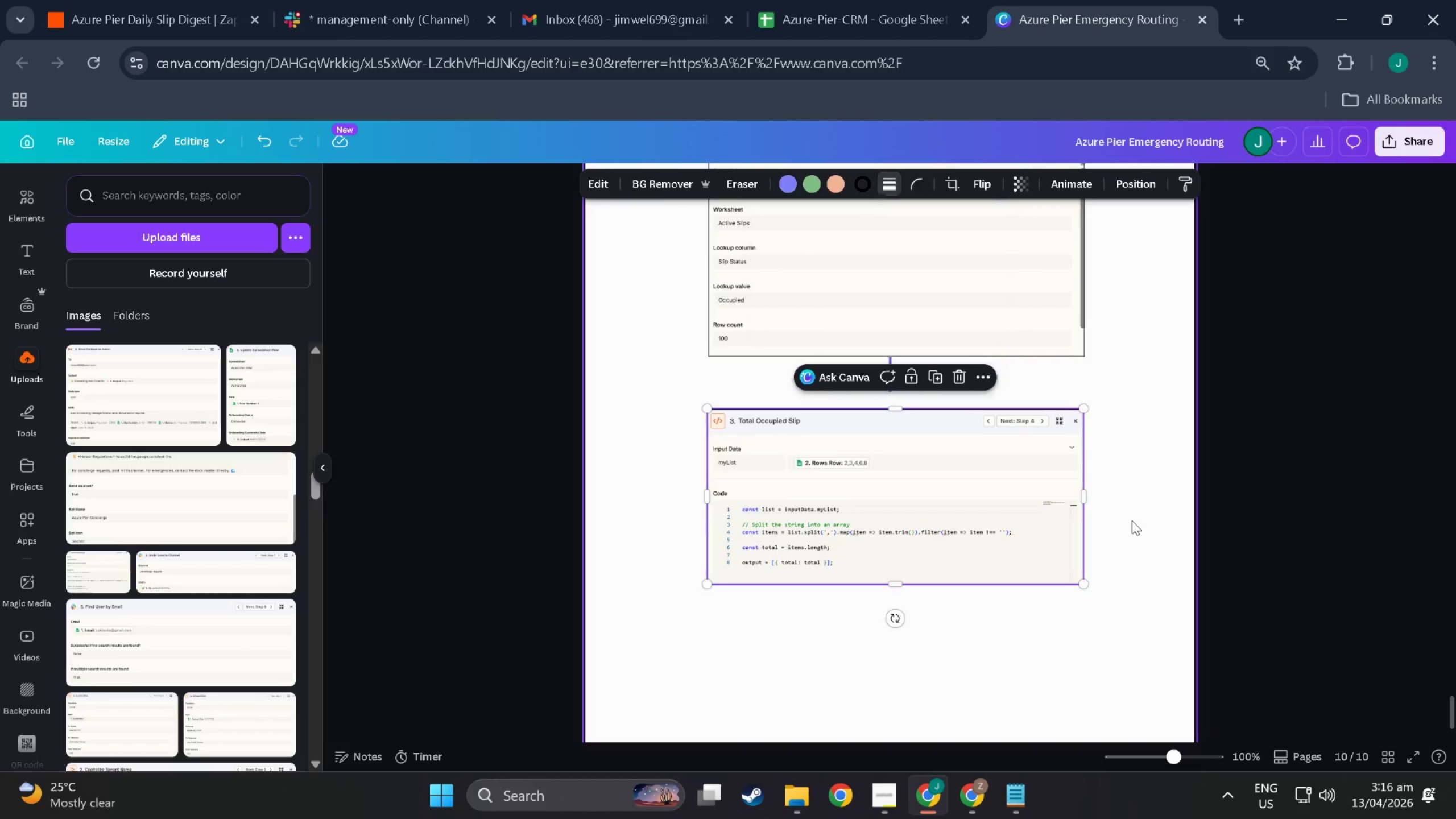 
scroll: coordinate [934, 519], scroll_direction: up, amount: 6.0
 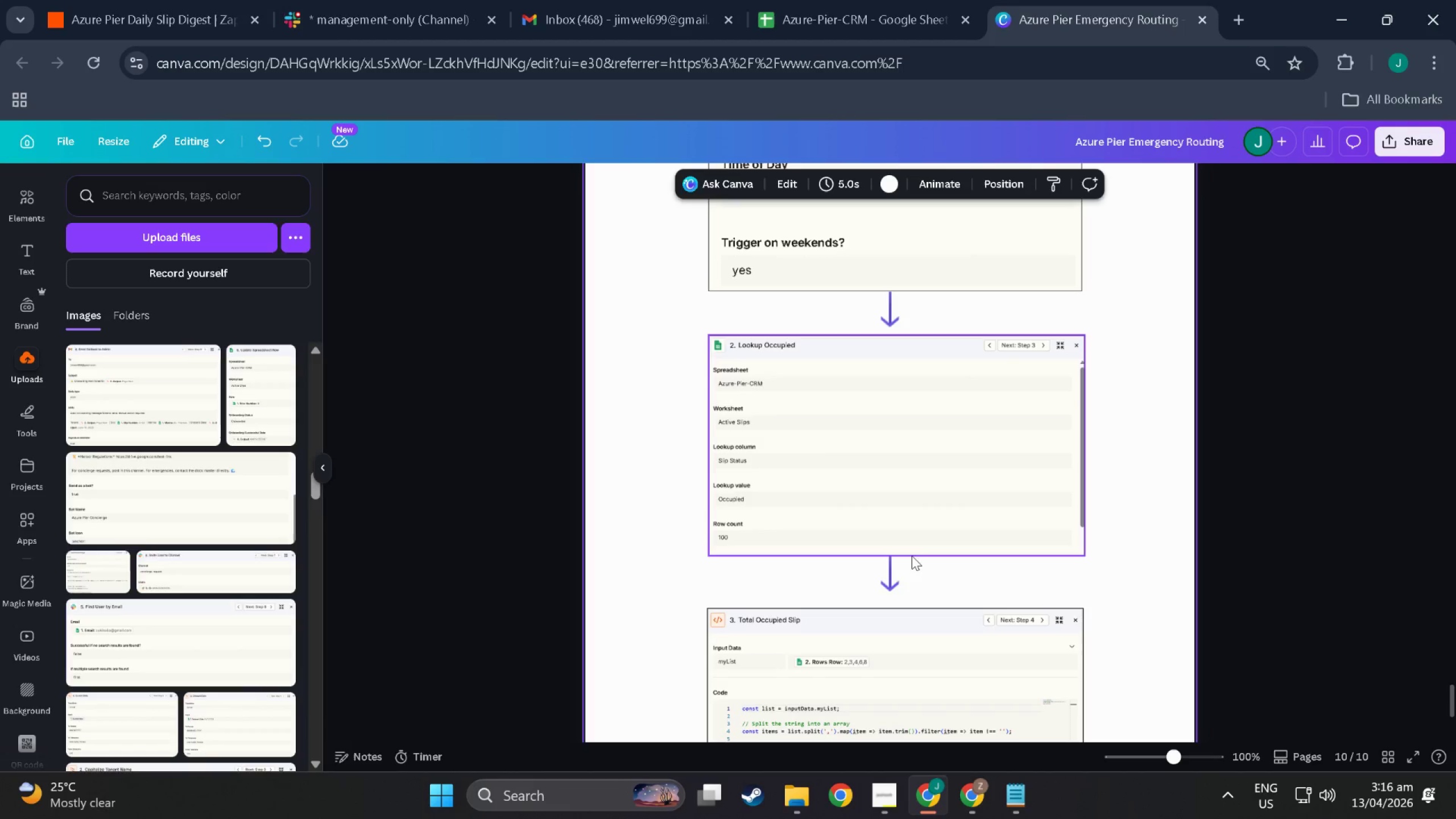 
left_click([885, 573])
 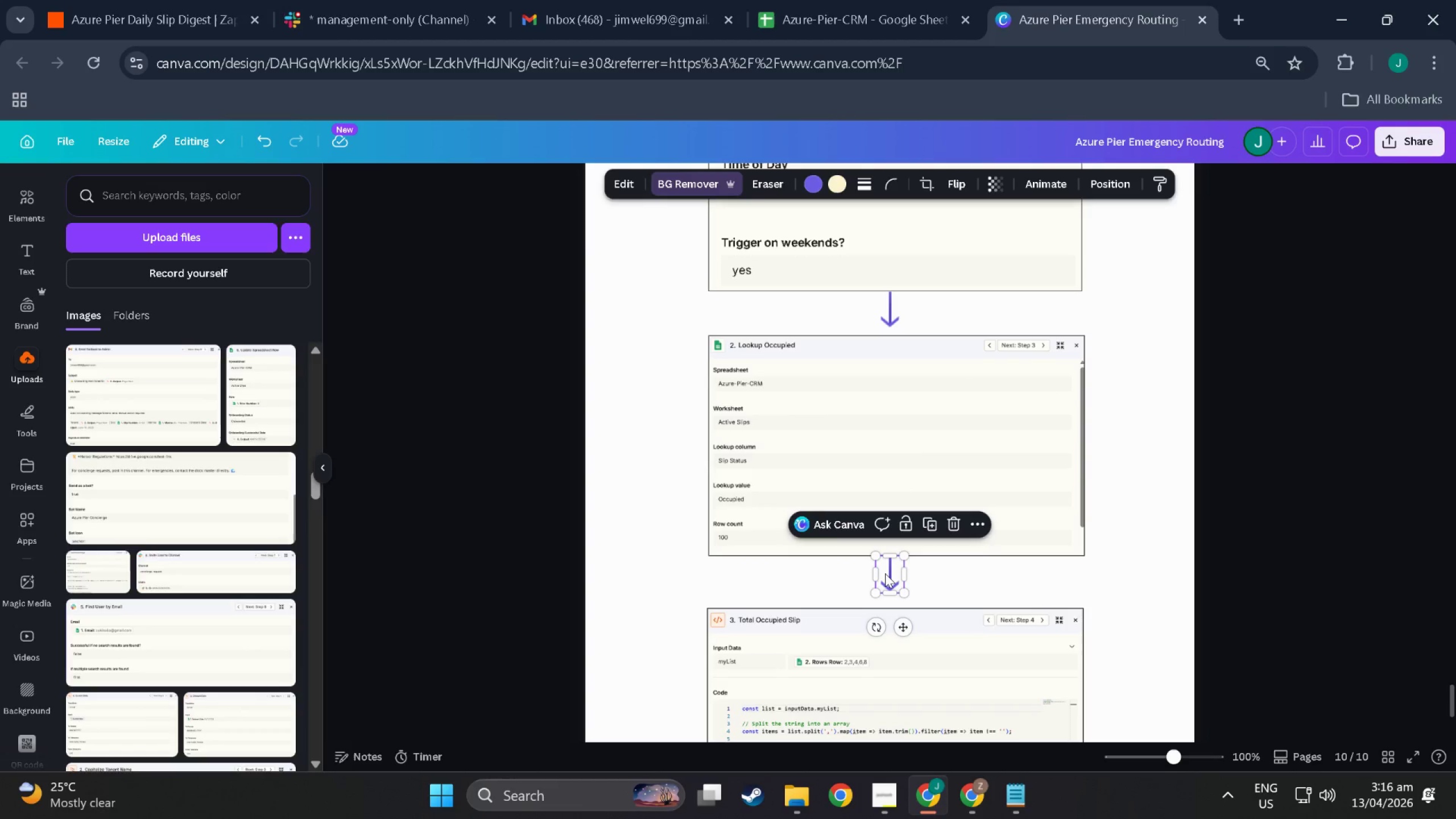 
key(Control+C)
 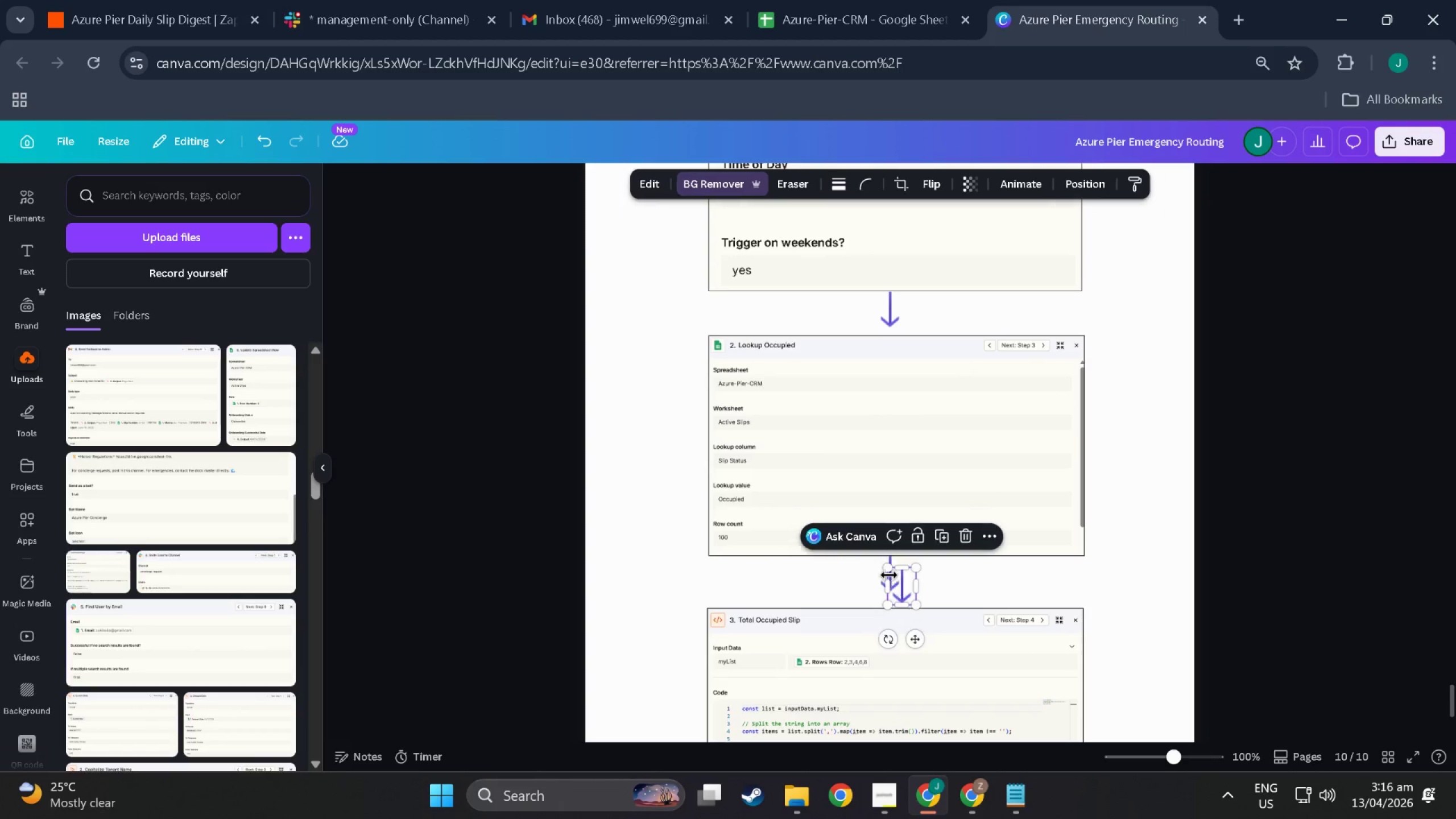 
key(Control+V)
 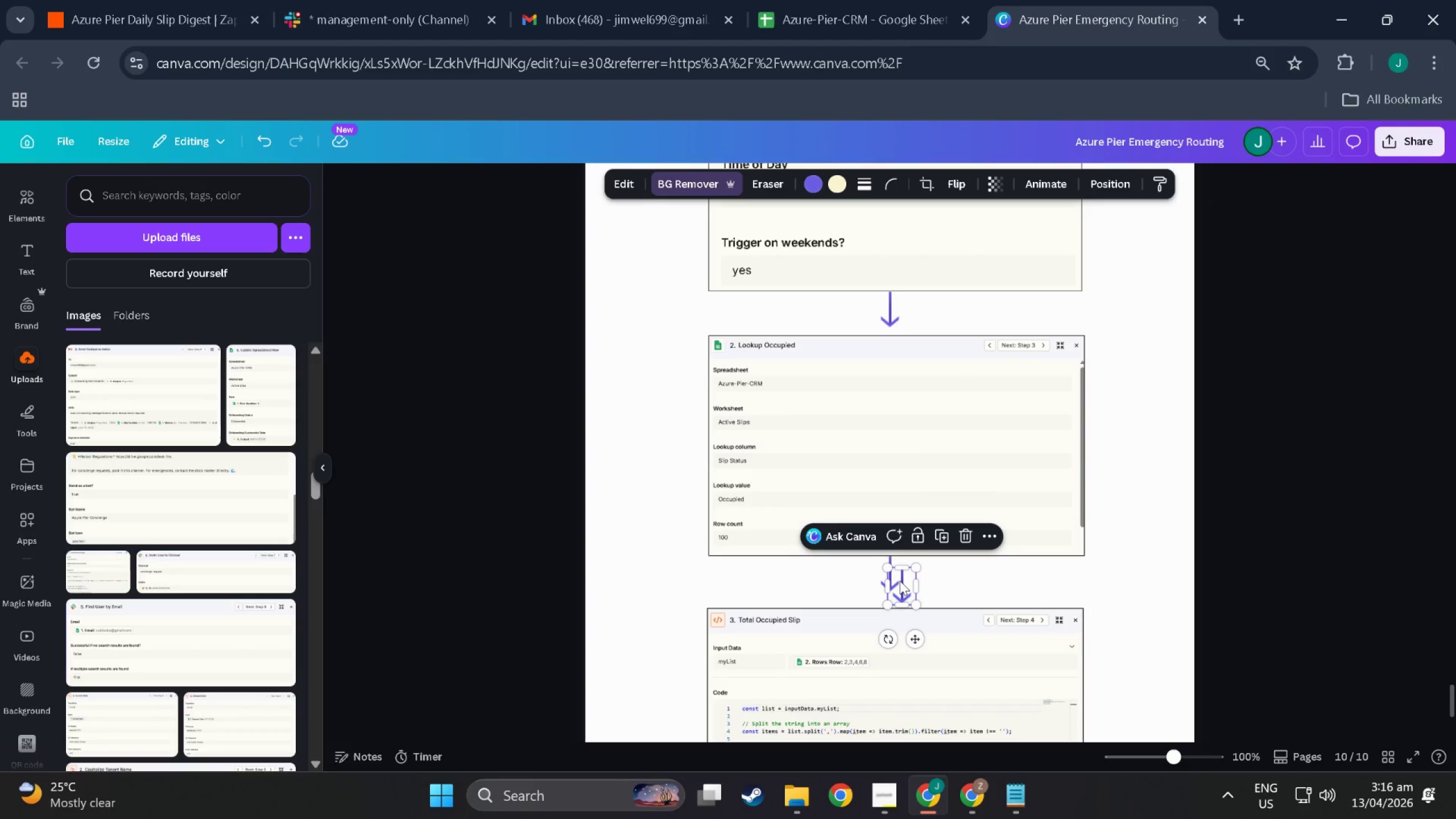 
left_click_drag(start_coordinate=[900, 581], to_coordinate=[887, 599])
 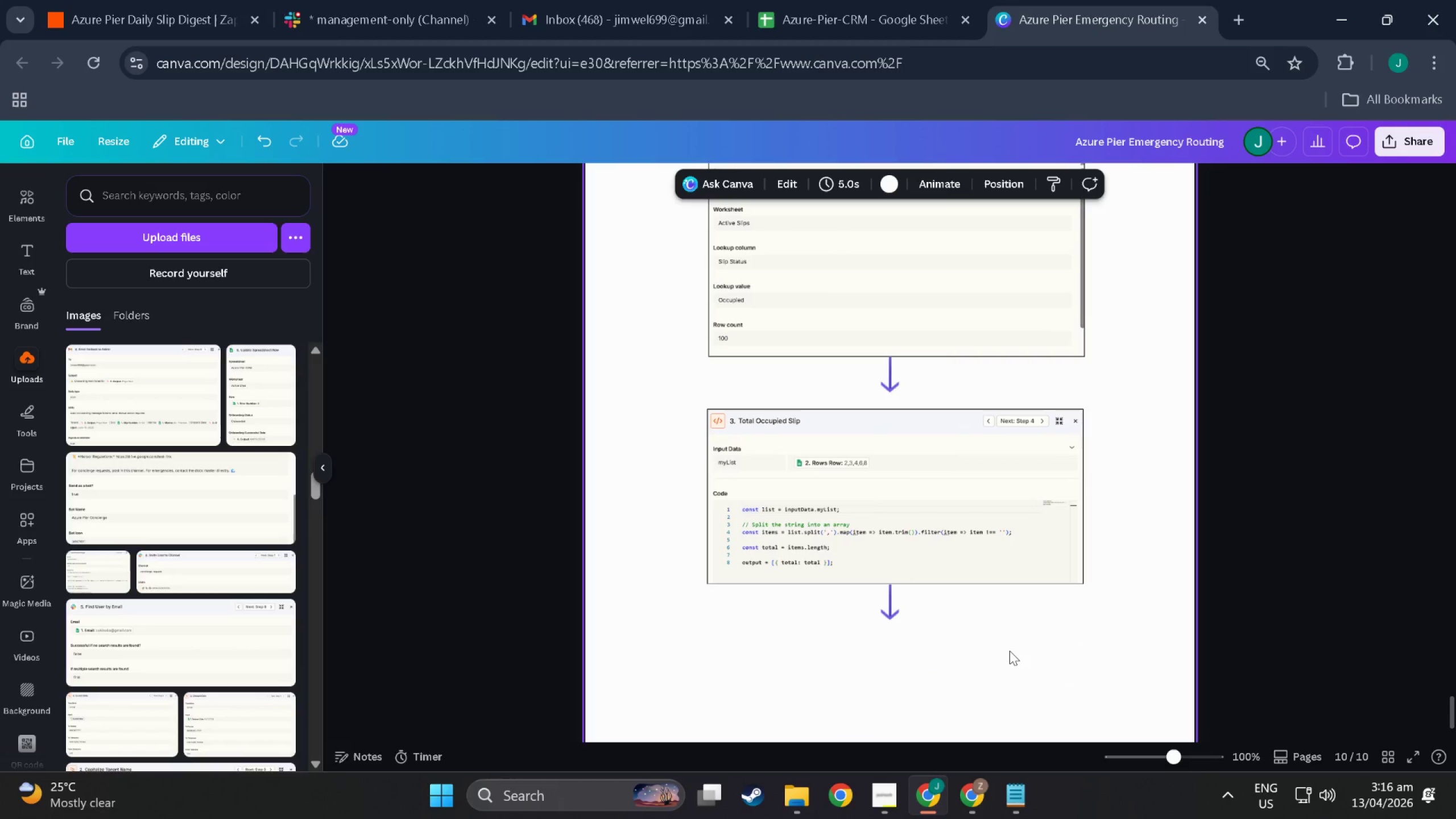 
scroll: coordinate [887, 615], scroll_direction: down, amount: 6.0
 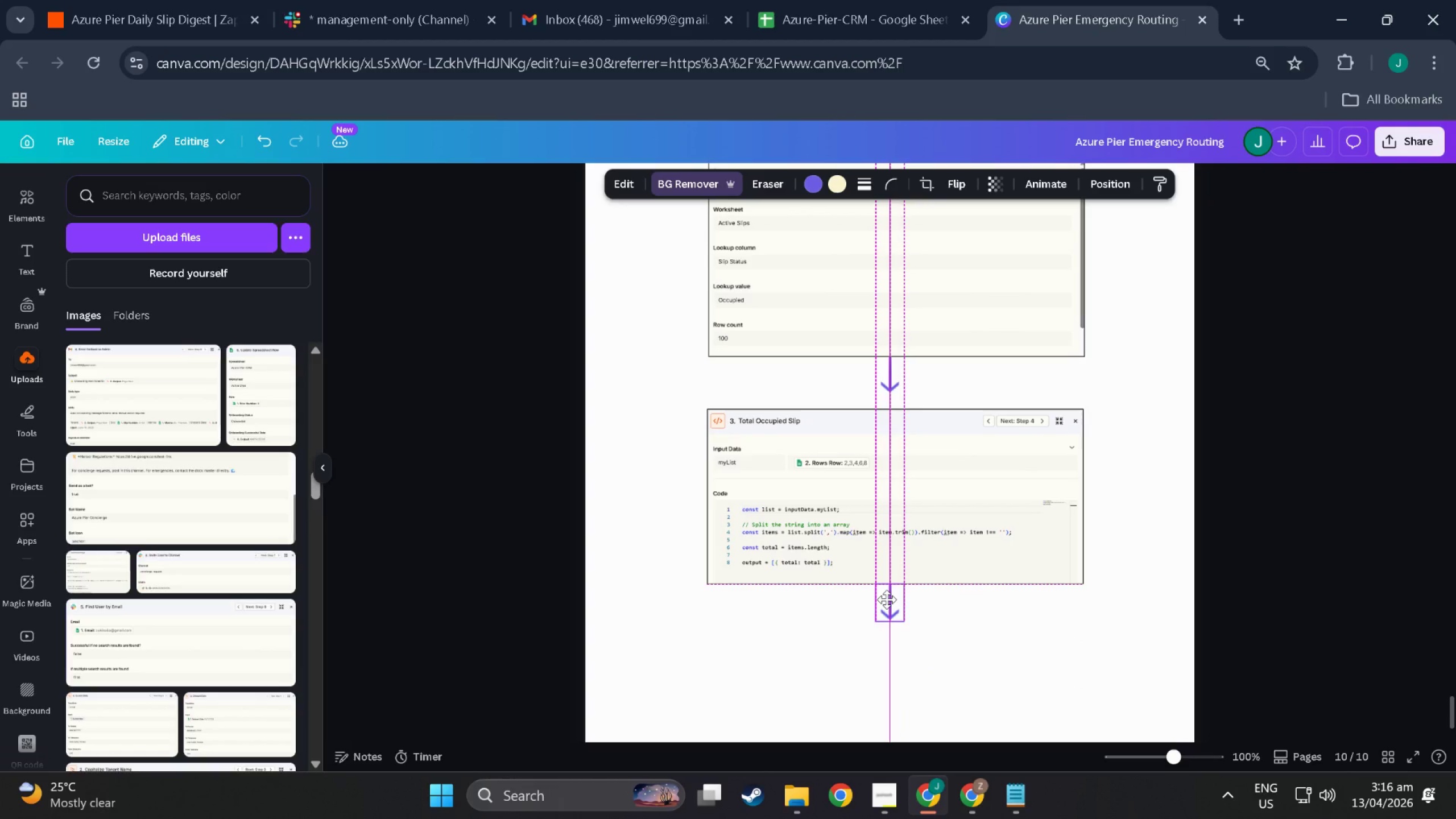 
left_click([1010, 651])
 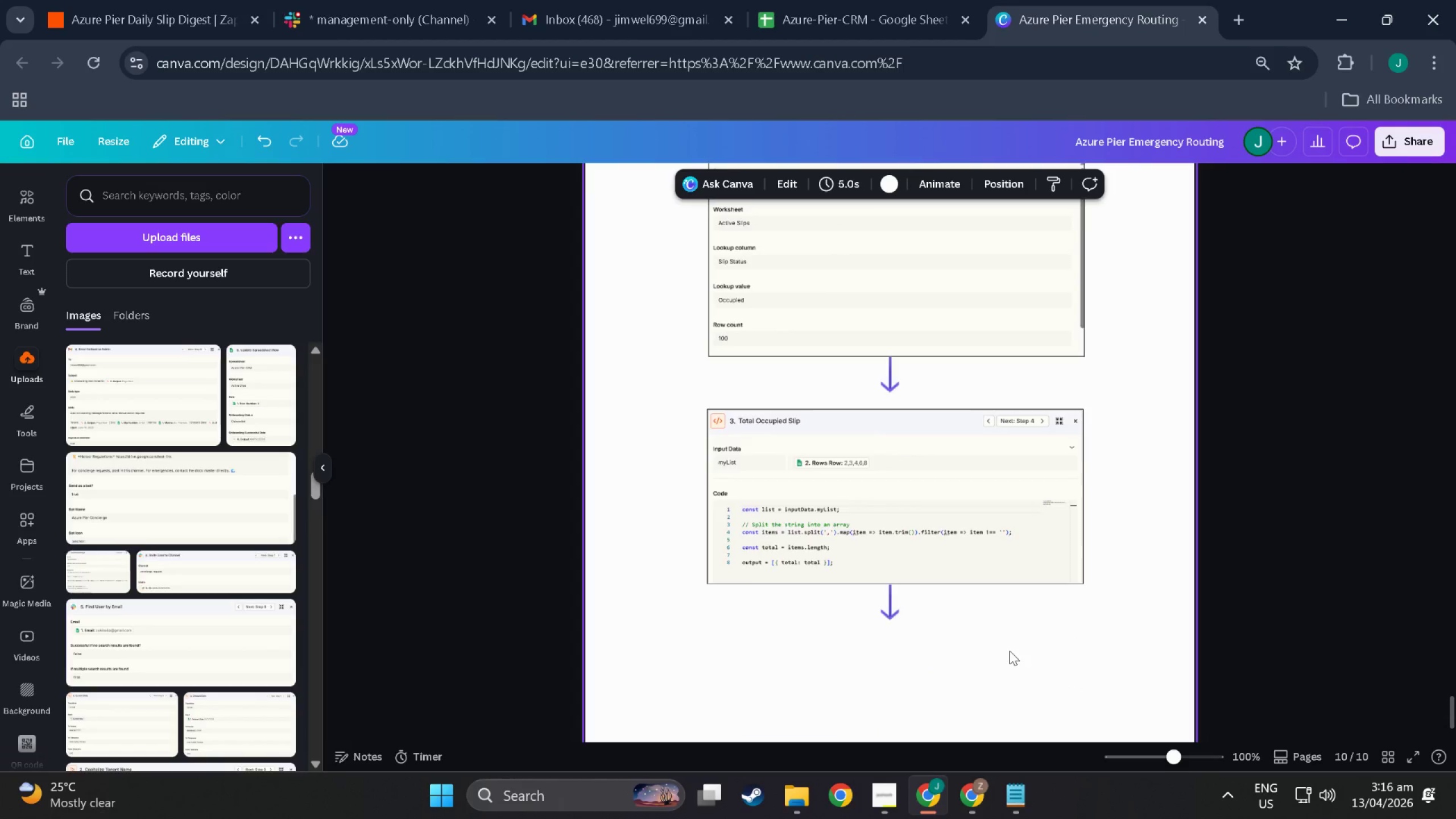 
scroll: coordinate [1008, 650], scroll_direction: up, amount: 3.0
 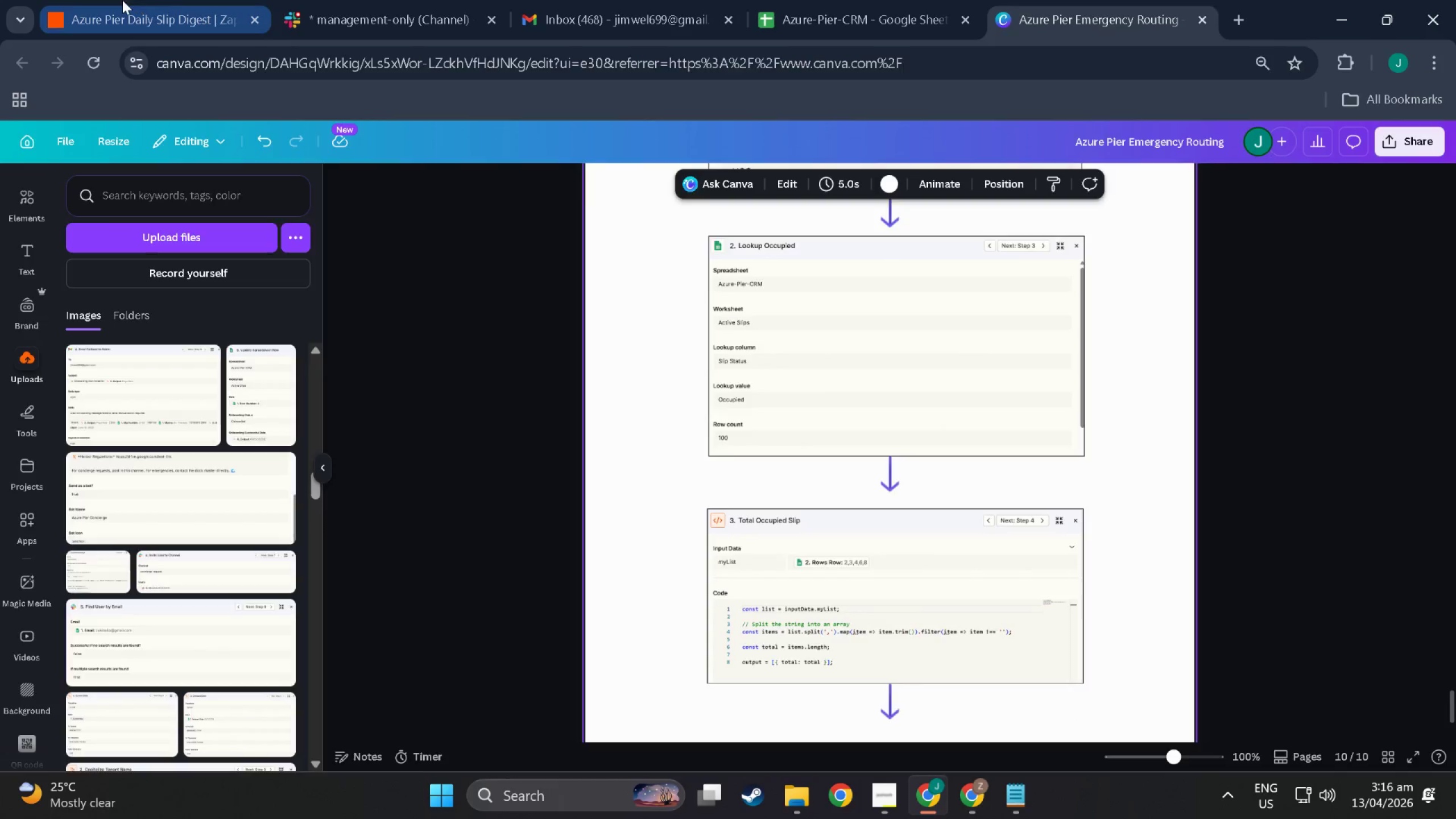 
left_click([122, 0])
 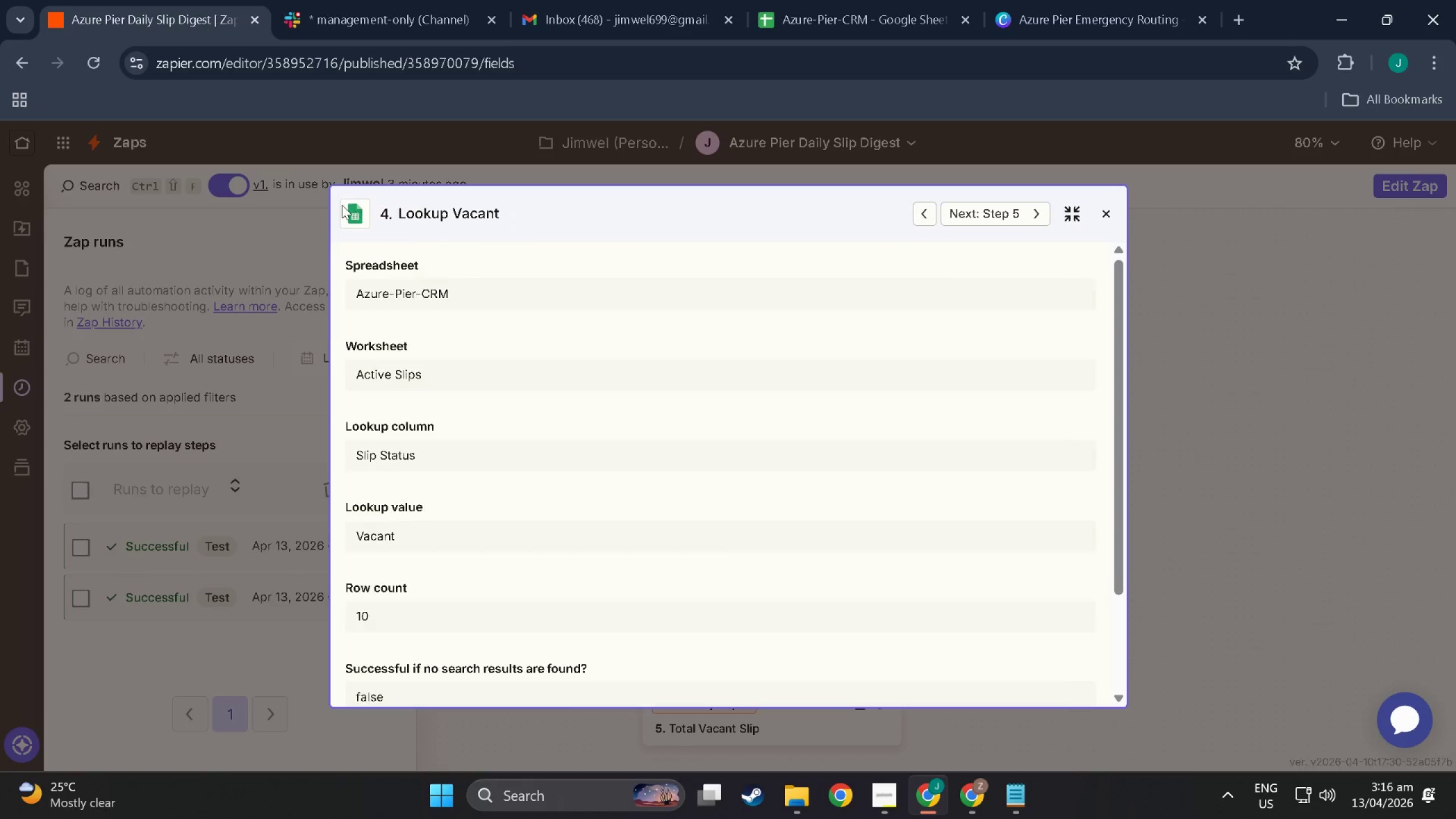 
key(Meta+MetaLeft)
 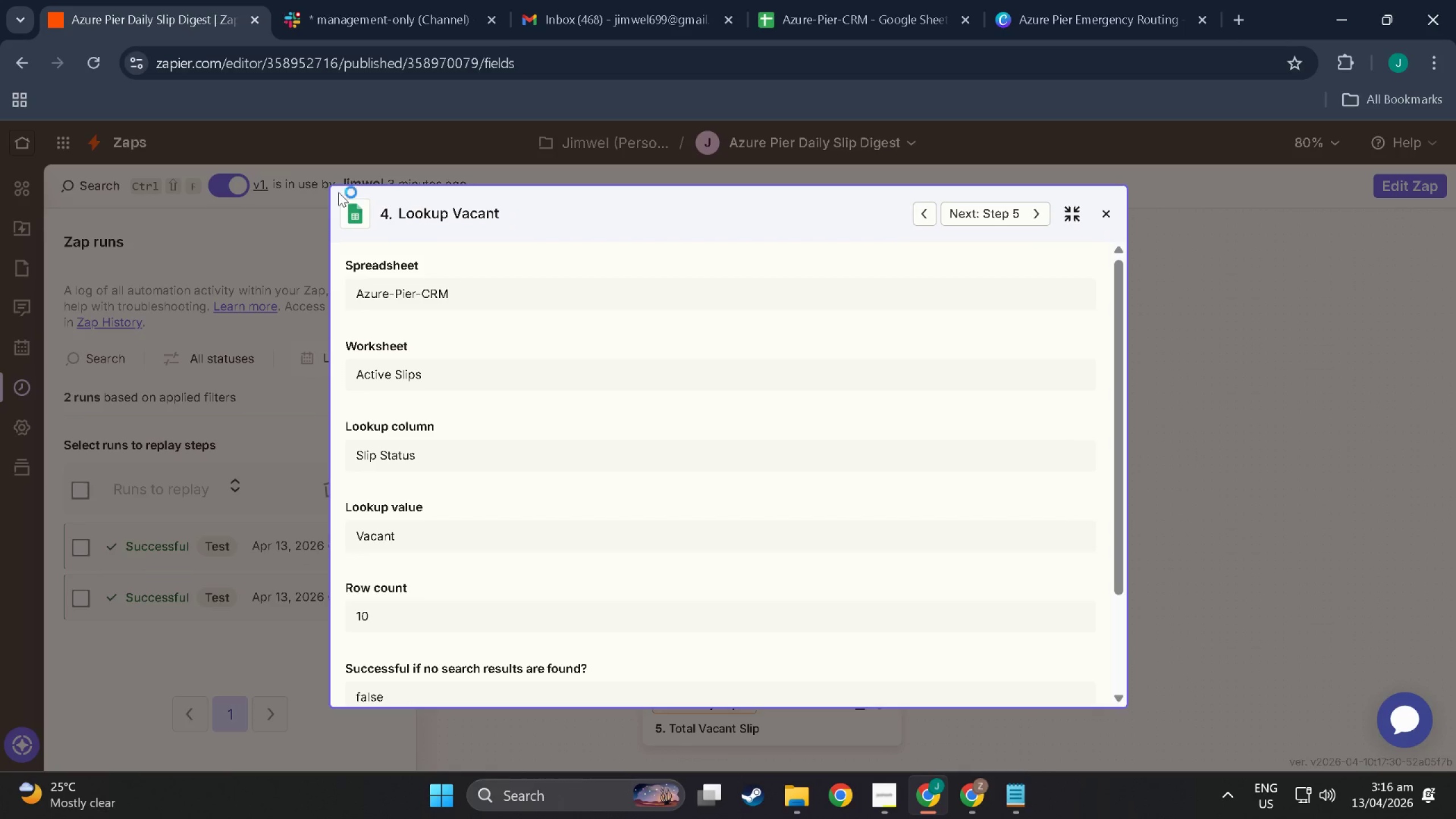 
key(Meta+Shift+ShiftLeft)
 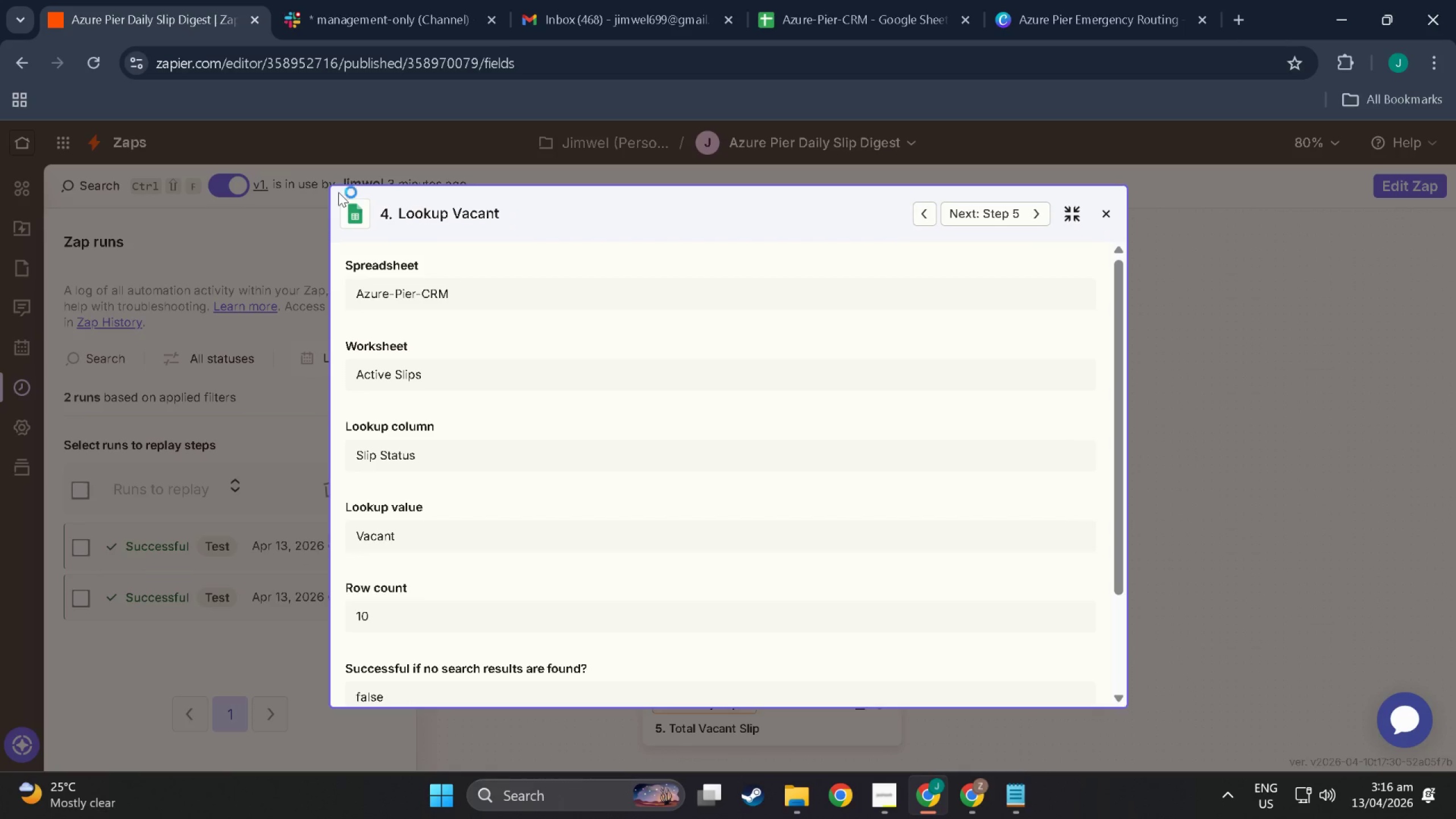 
key(Meta+Shift+S)
 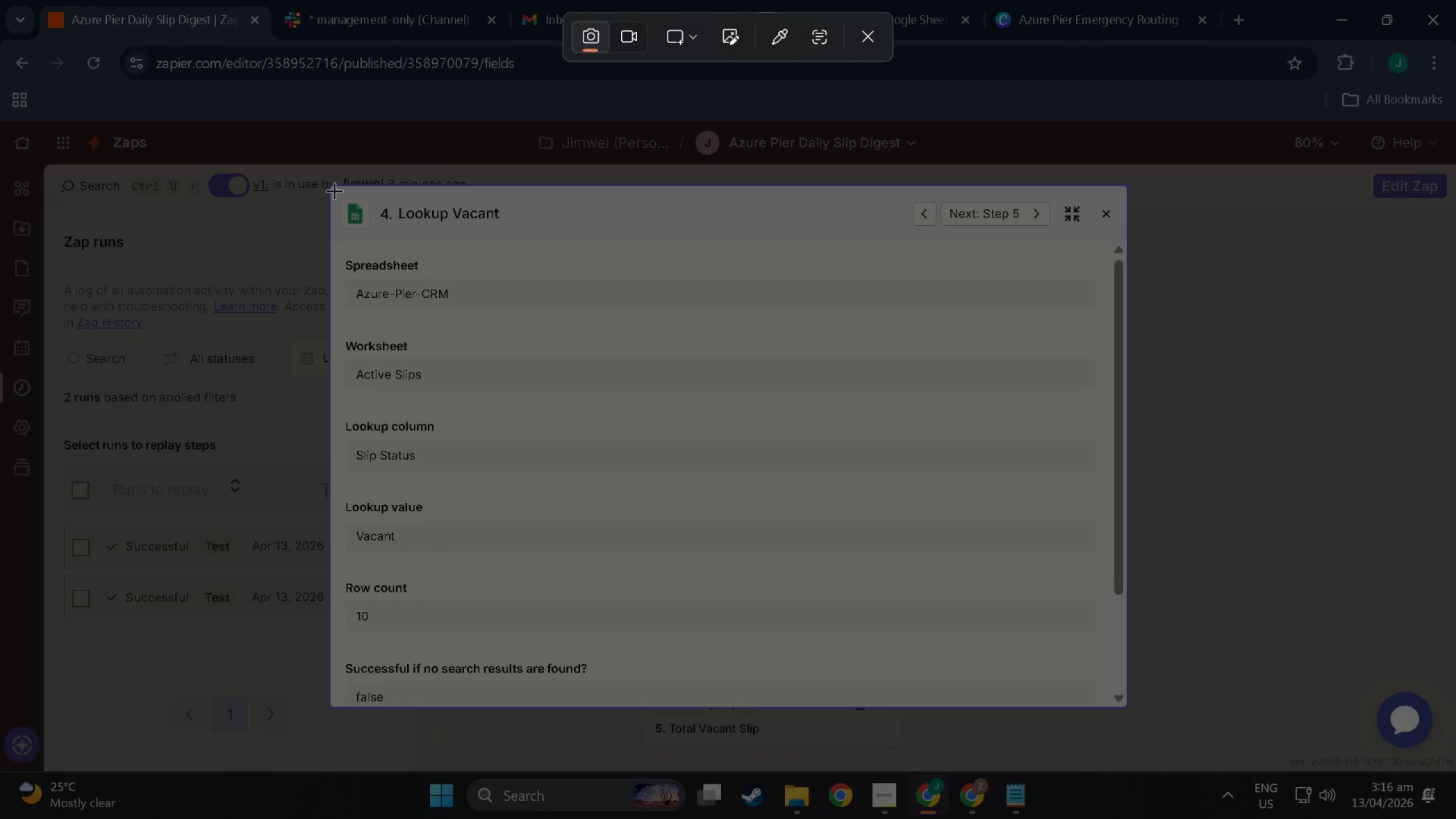 
left_click_drag(start_coordinate=[334, 191], to_coordinate=[337, 189])
 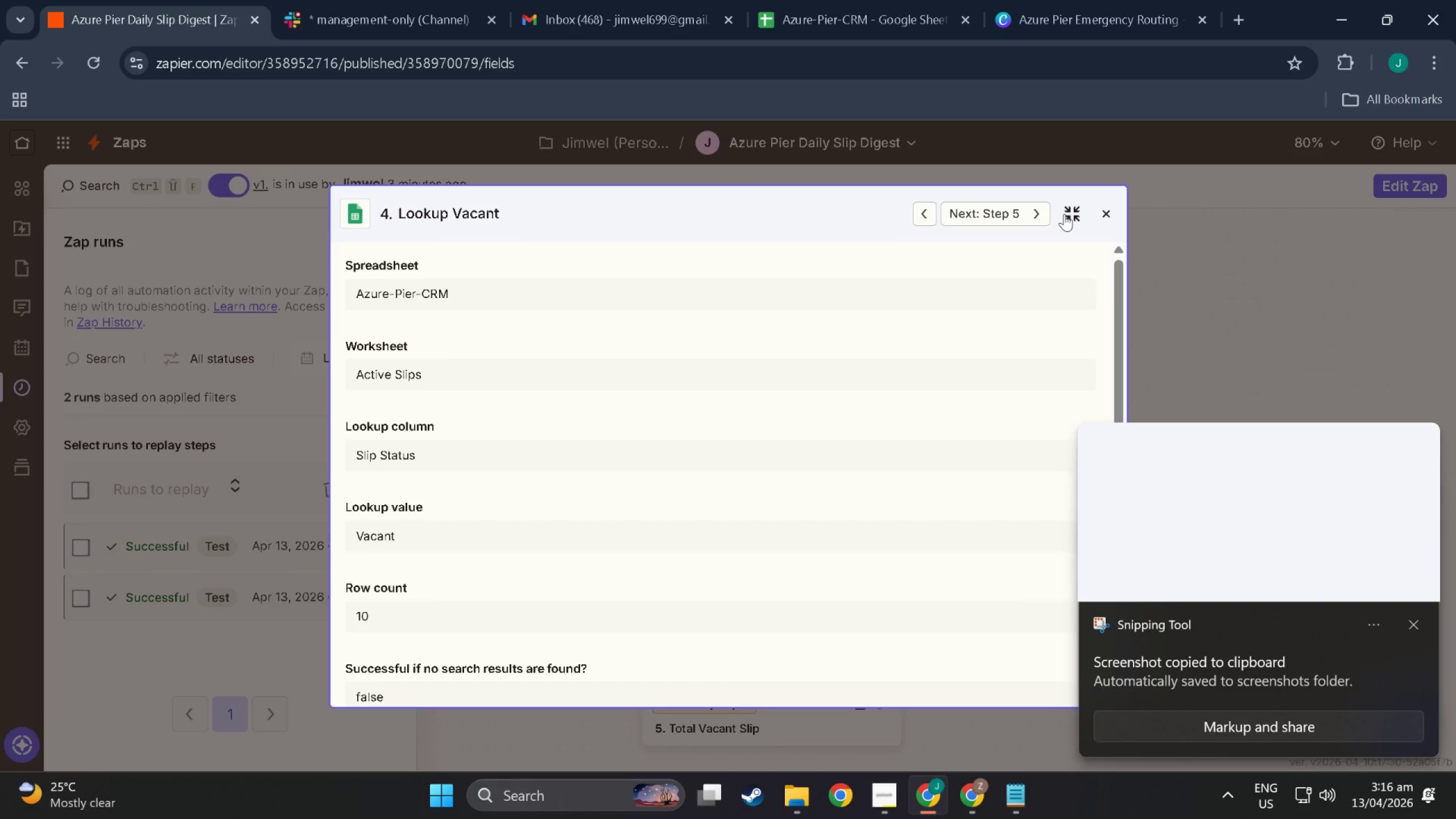 
left_click([904, 258])
 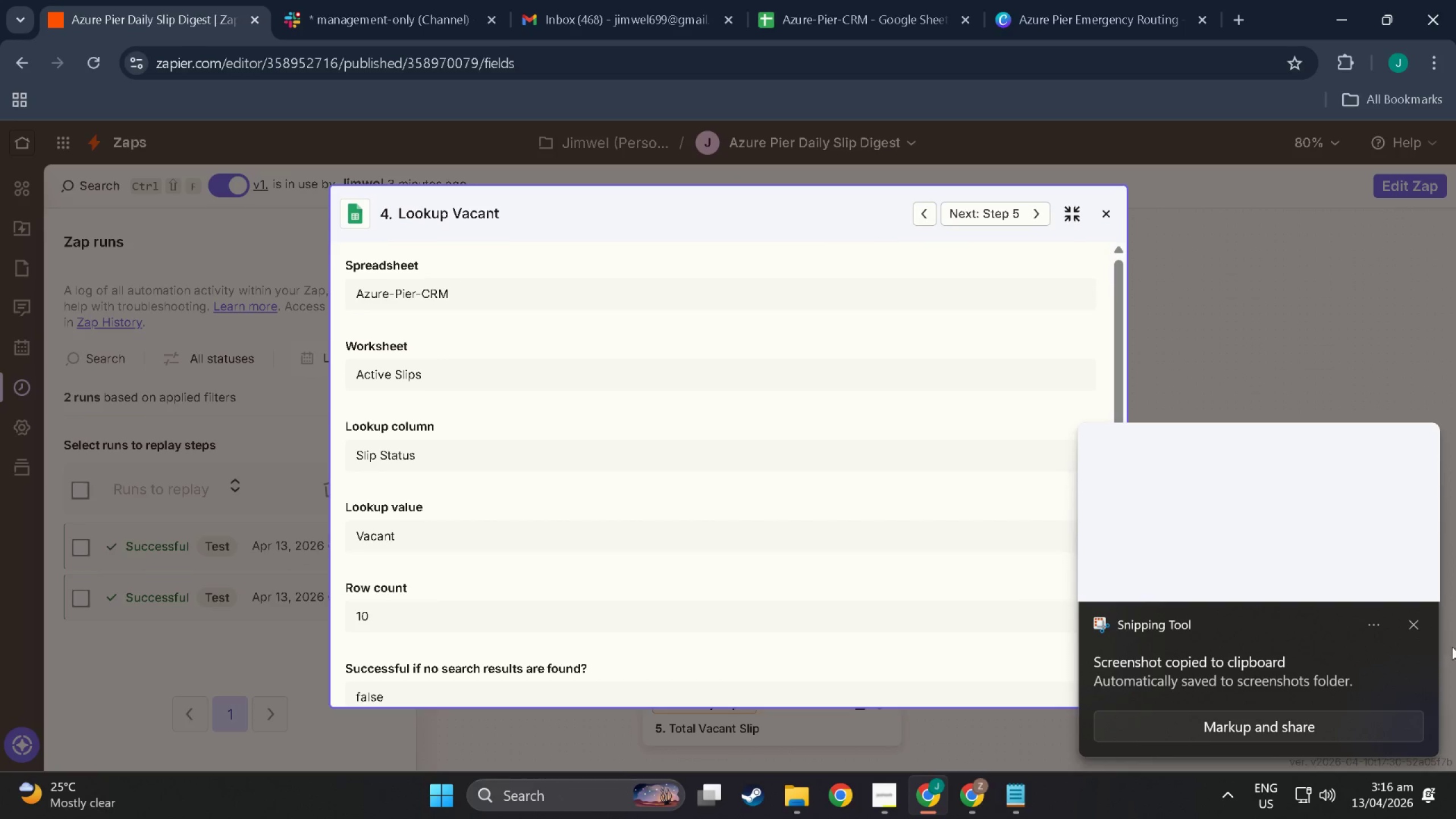 
left_click([1409, 624])
 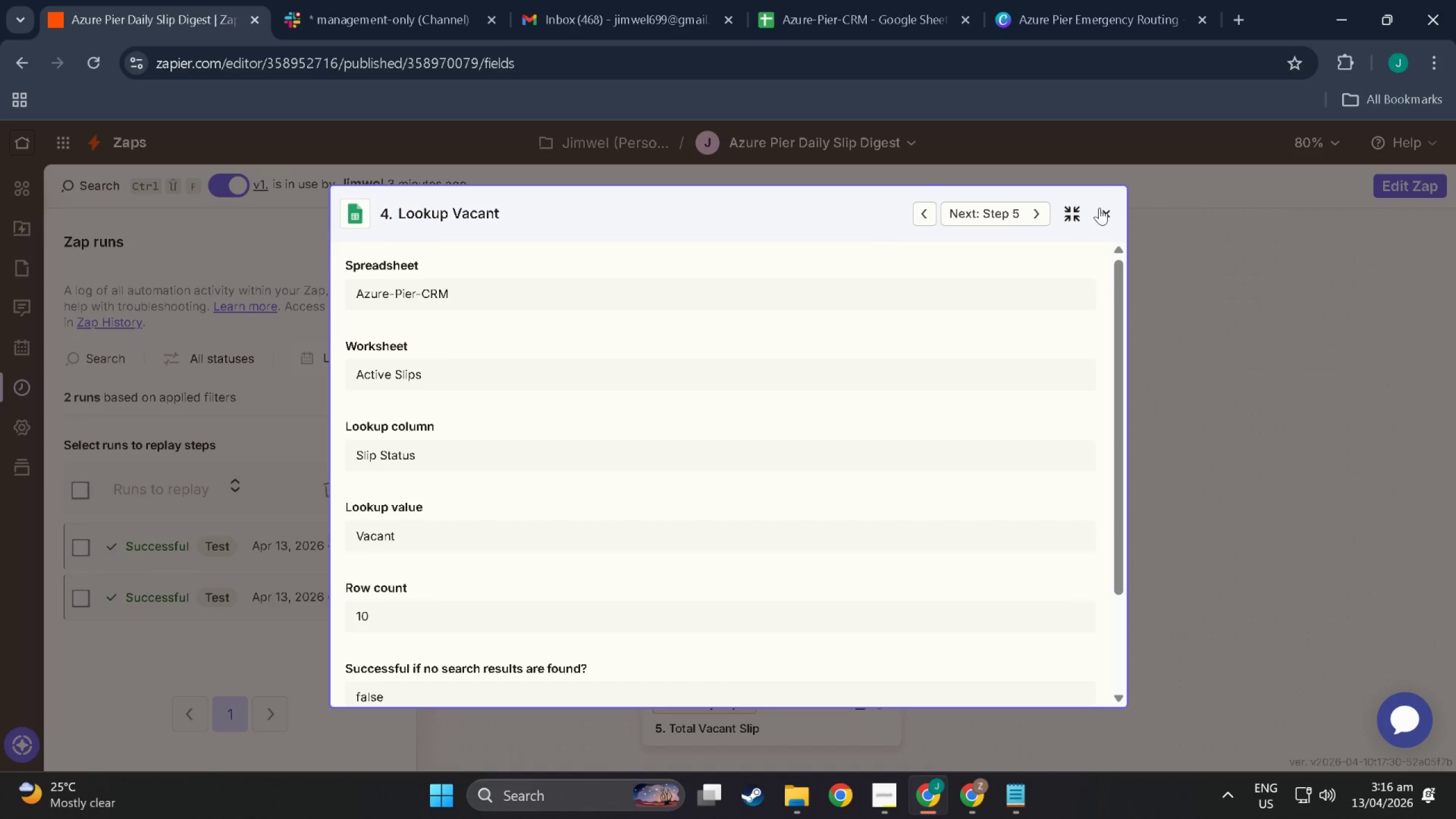 
left_click([1099, 208])
 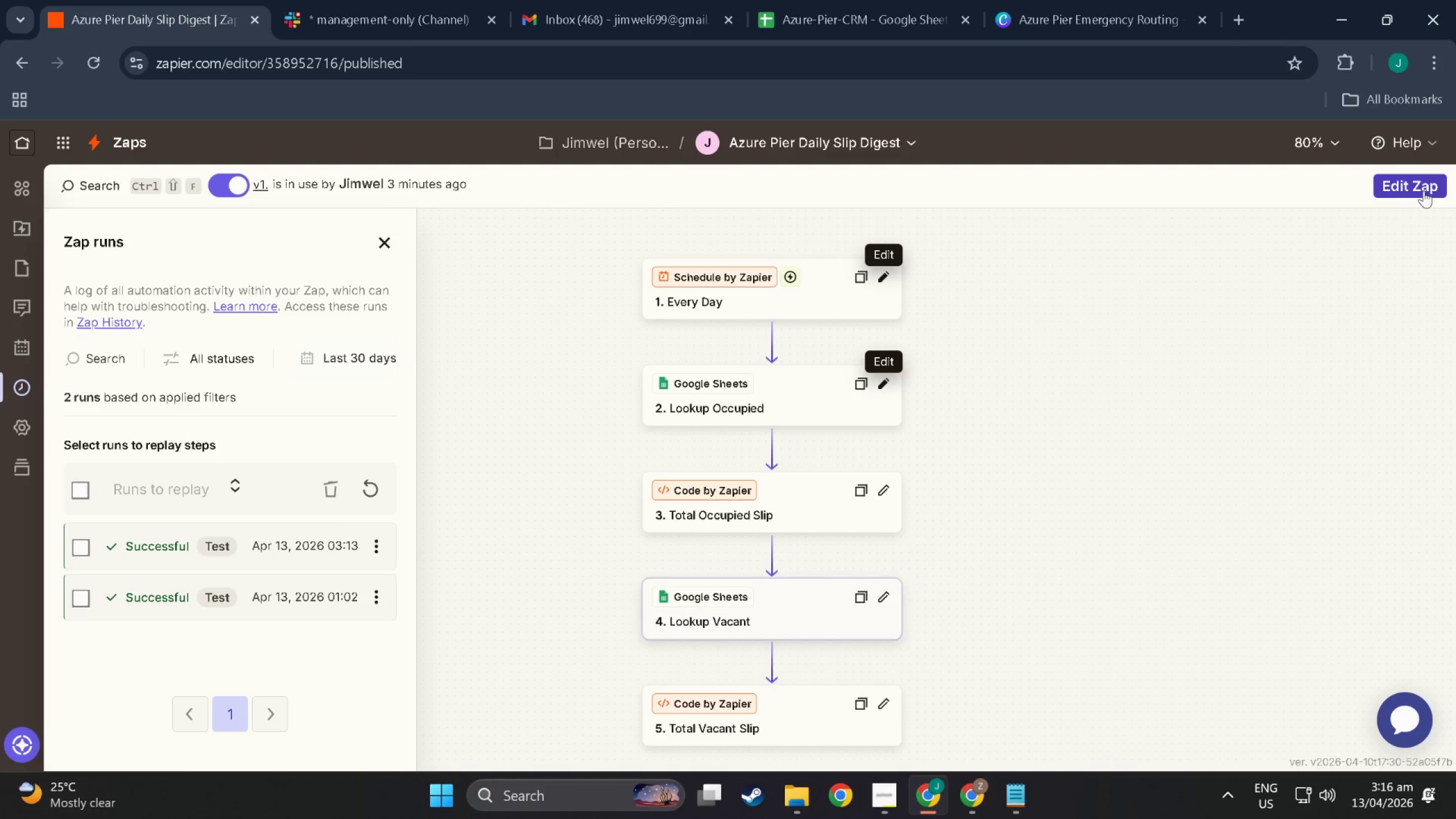 
left_click([1424, 190])
 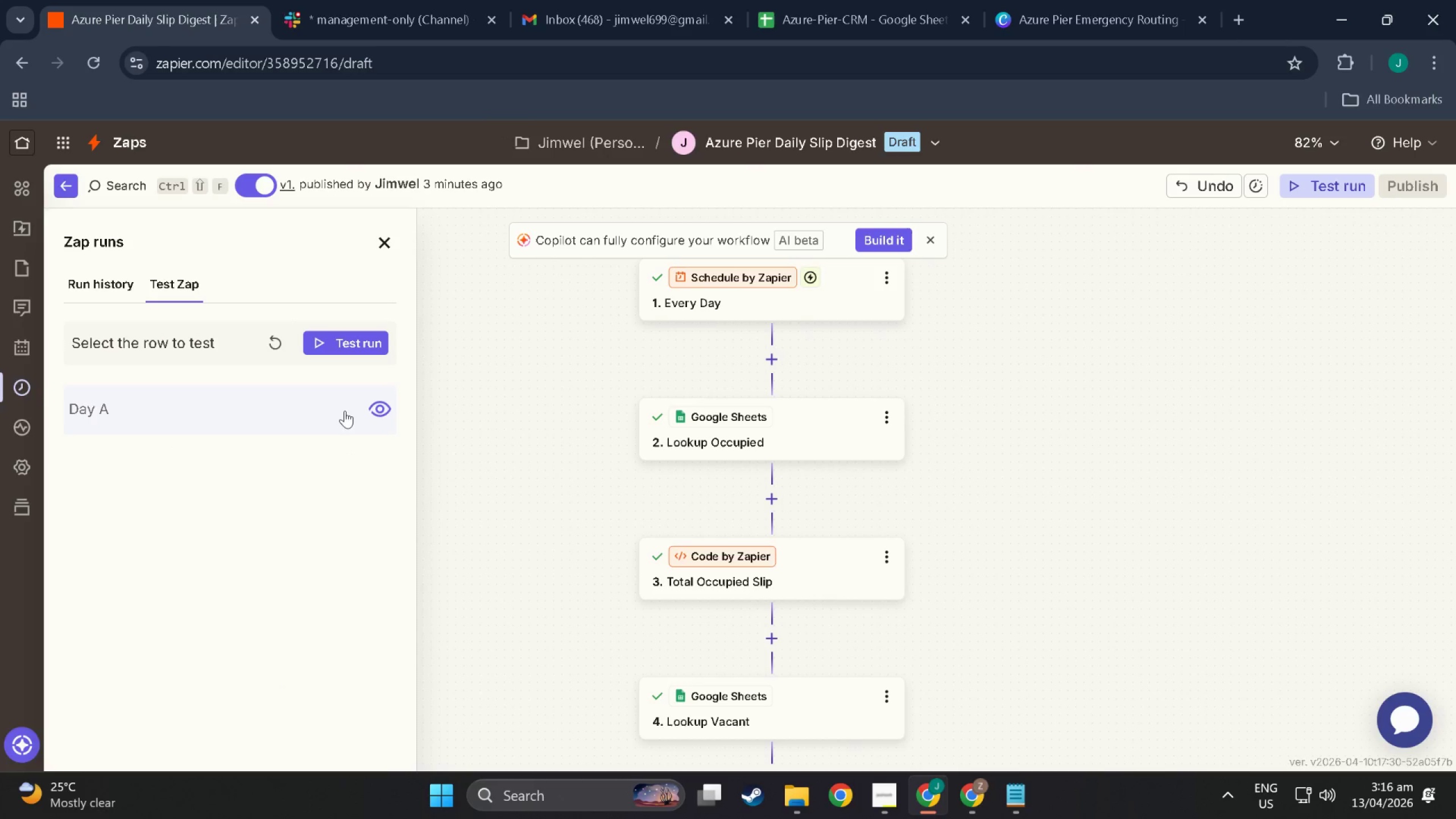 
scroll: coordinate [830, 497], scroll_direction: down, amount: 10.0
 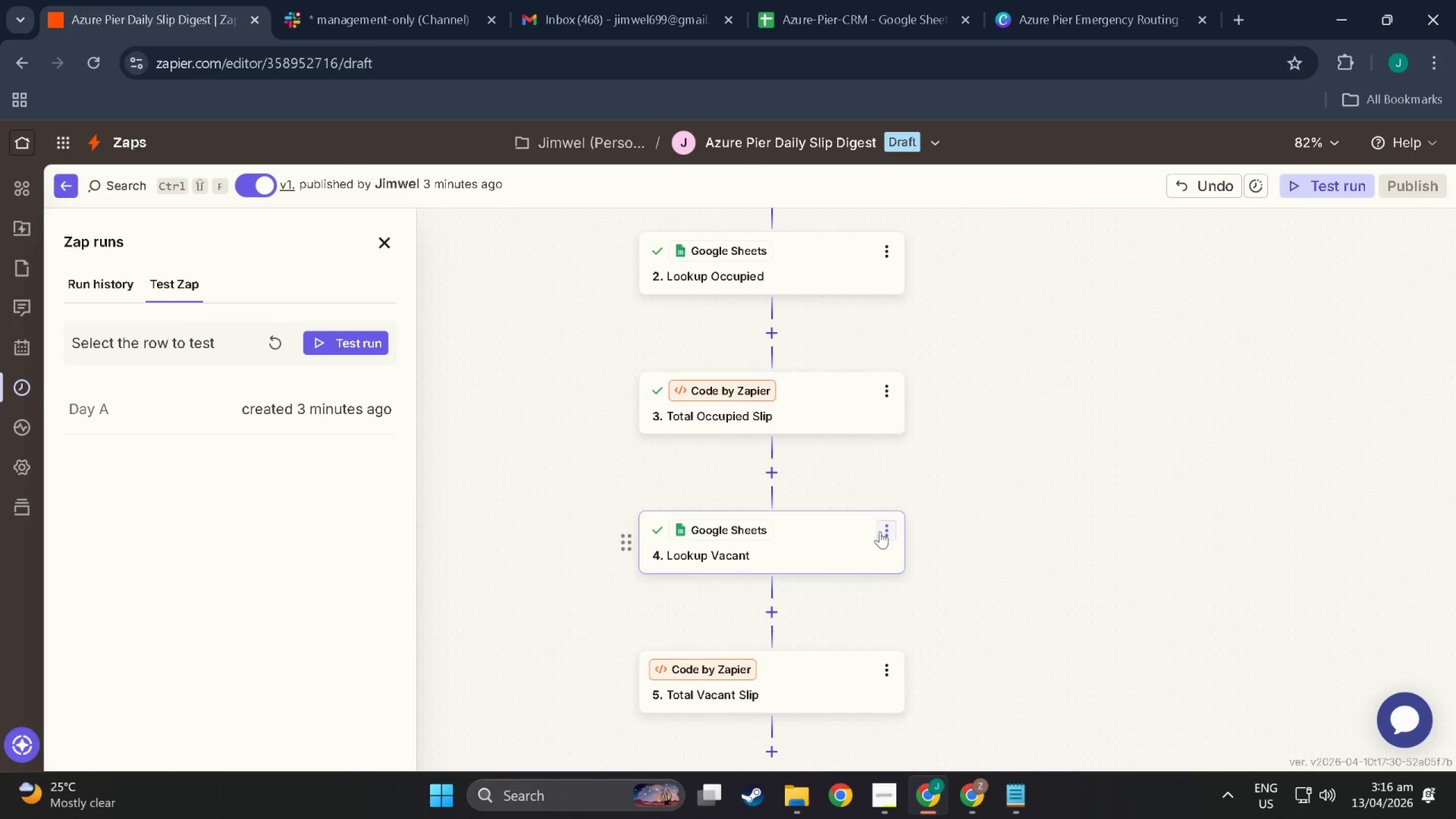 
left_click([878, 530])
 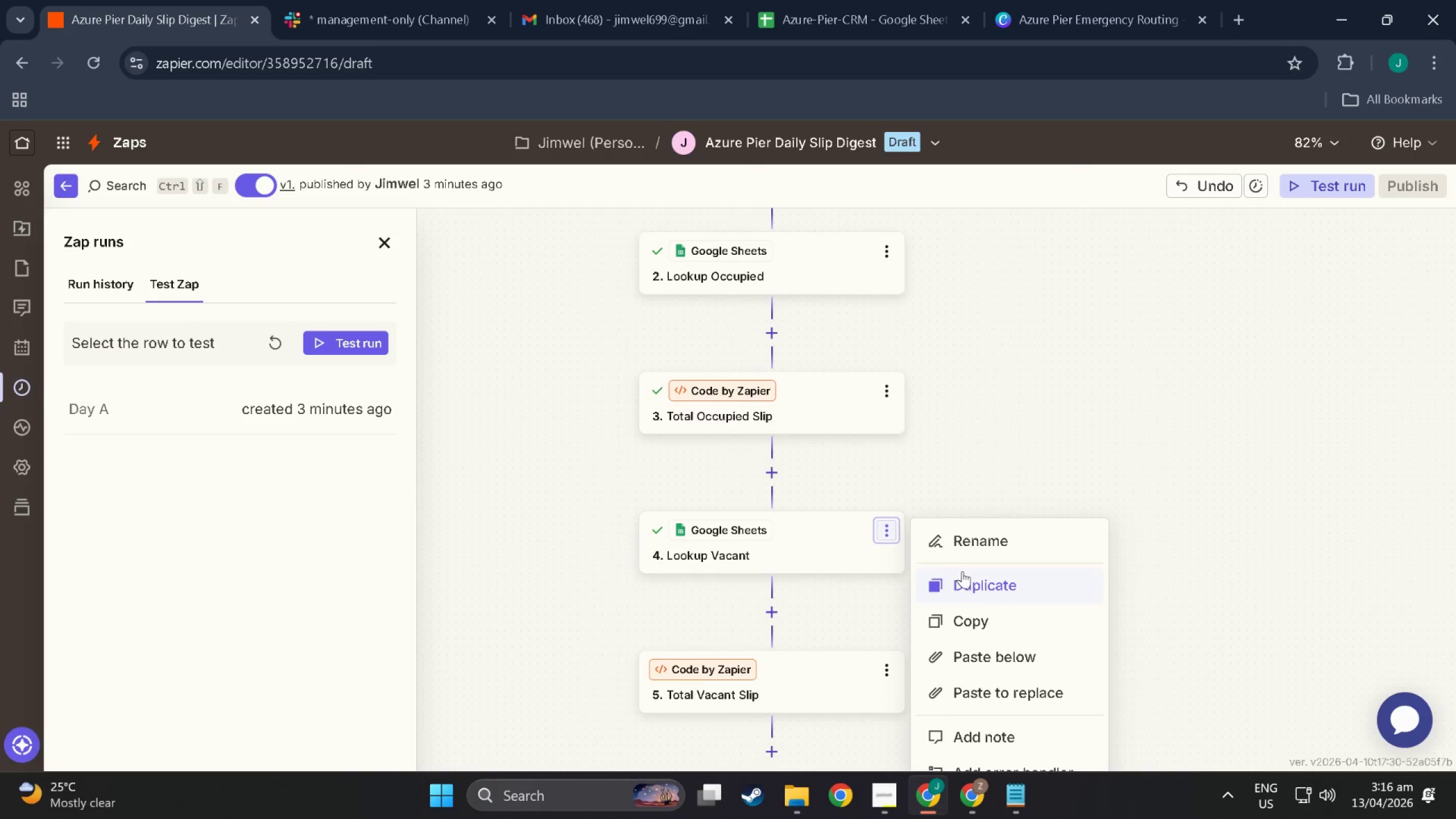 
left_click([802, 524])
 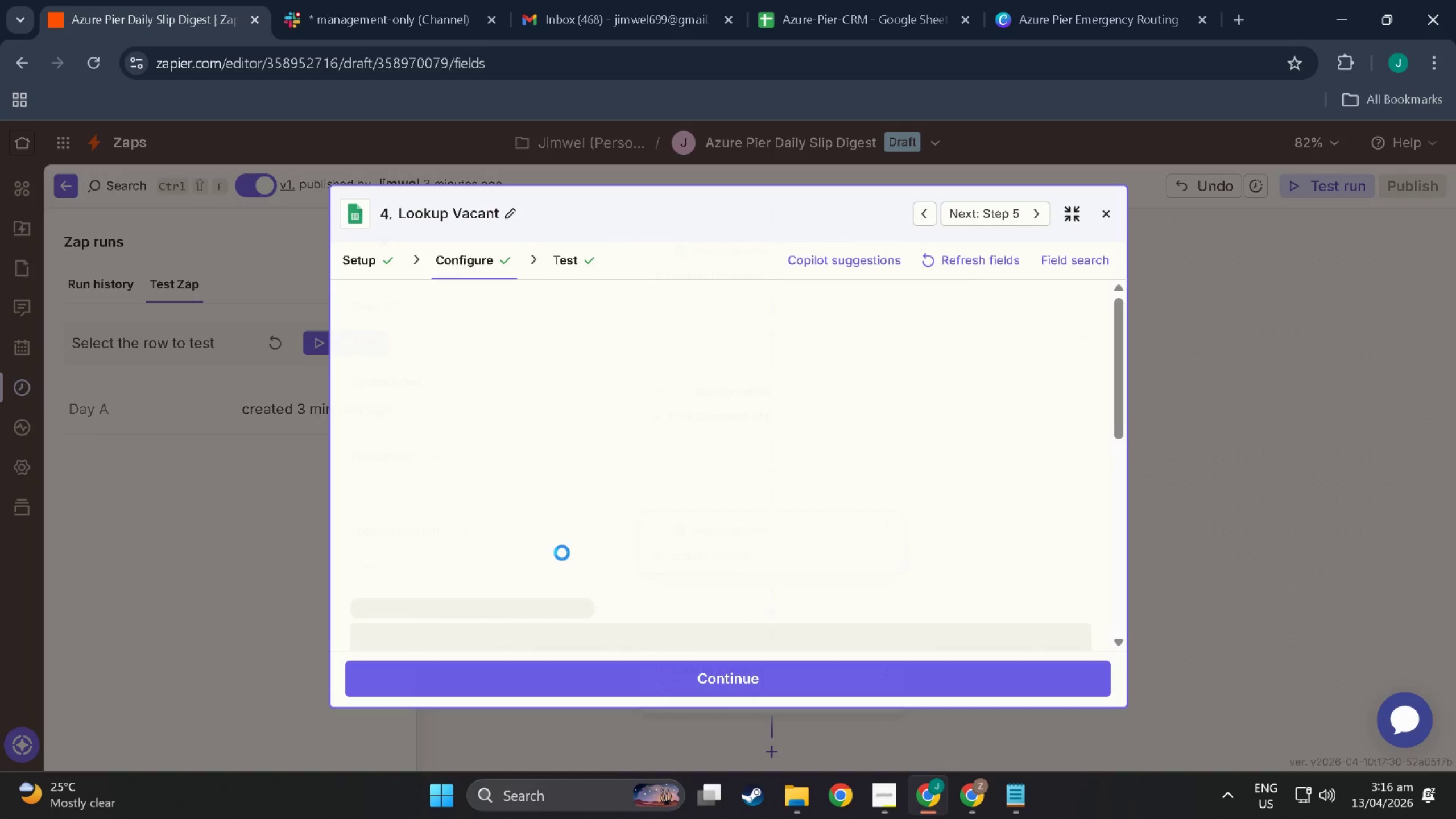 
scroll: coordinate [465, 559], scroll_direction: down, amount: 12.0
 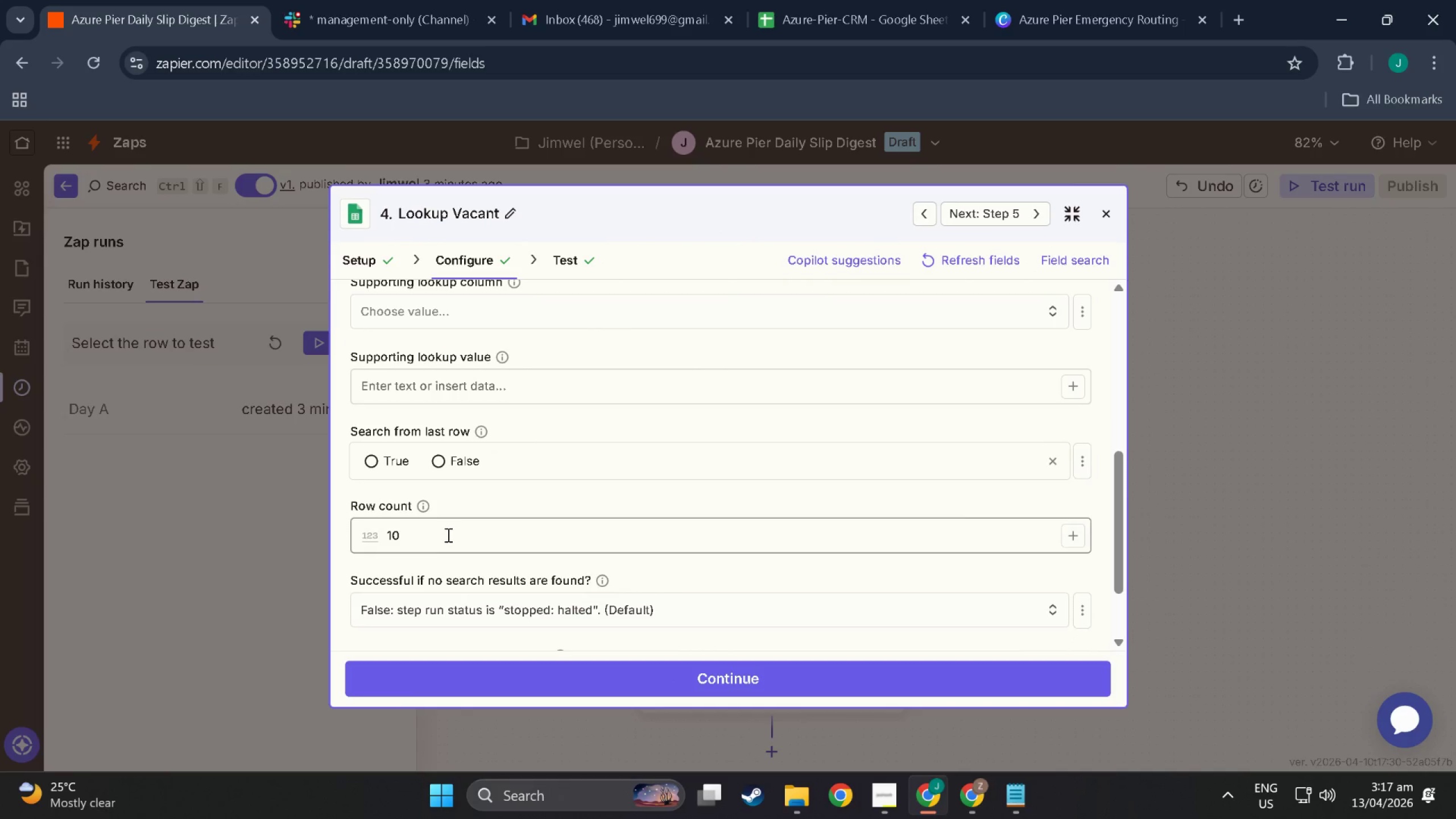 
left_click([447, 535])
 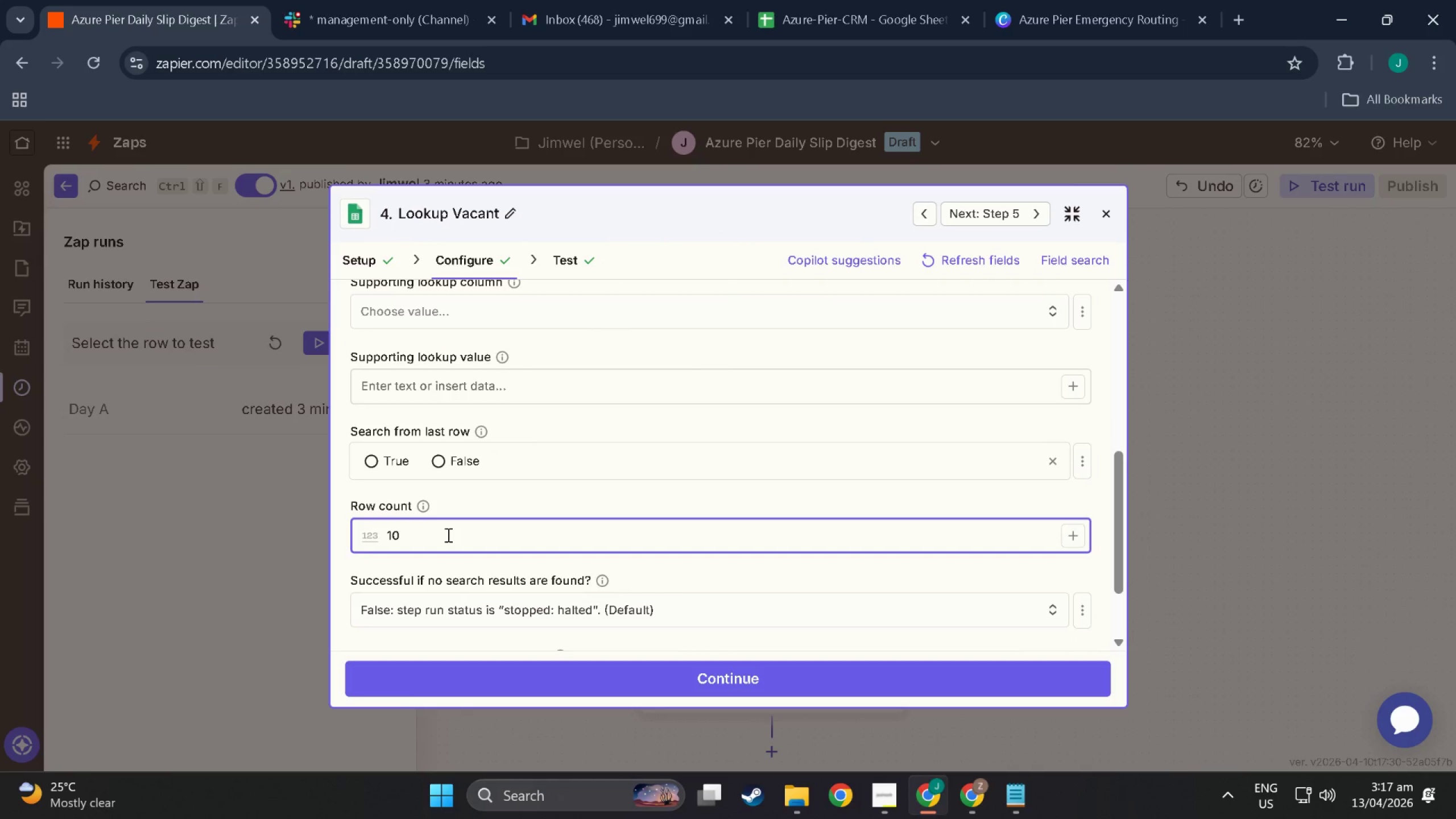 
key(Minus)
 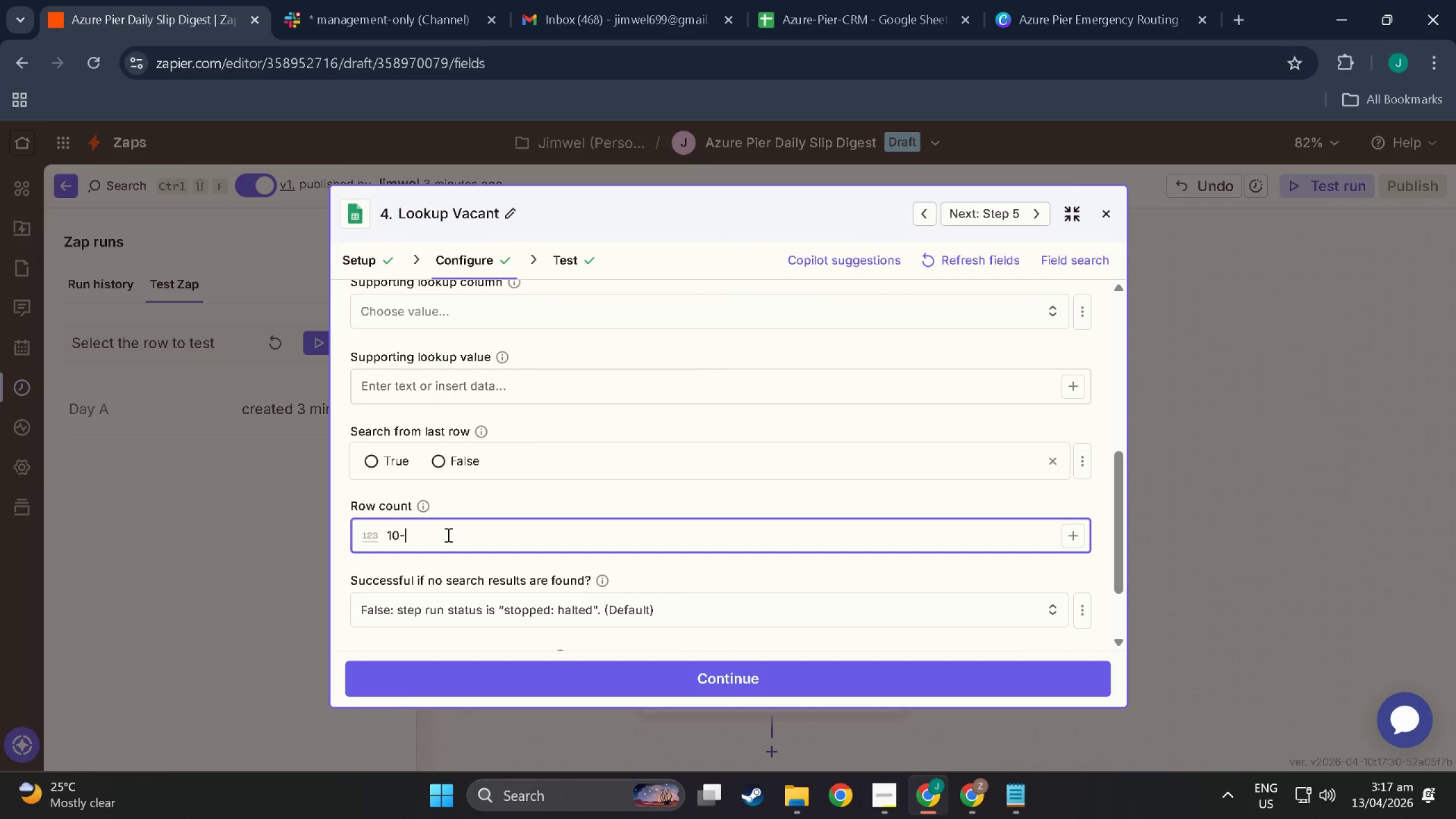 
key(Backspace)
 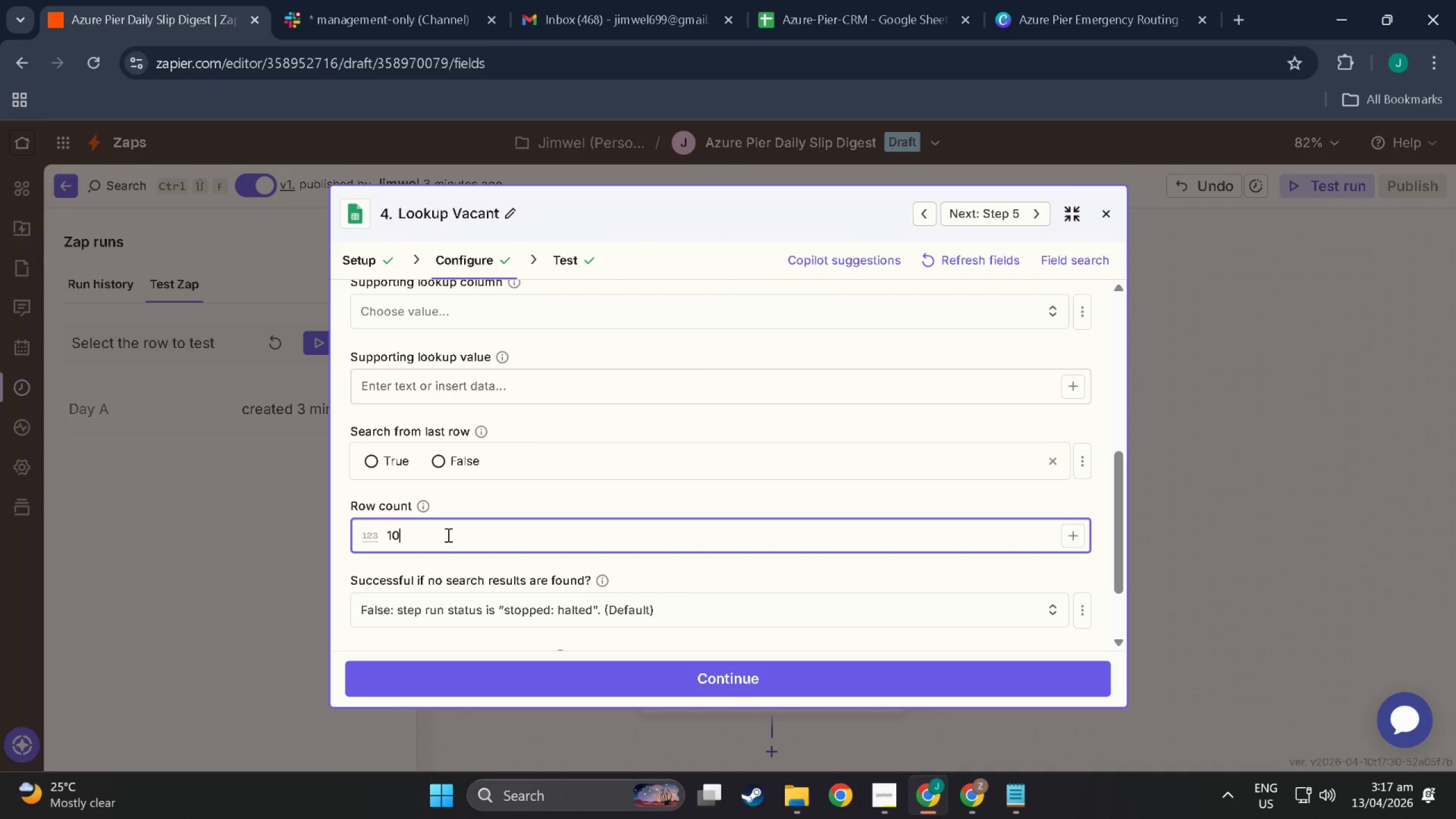 
key(0)
 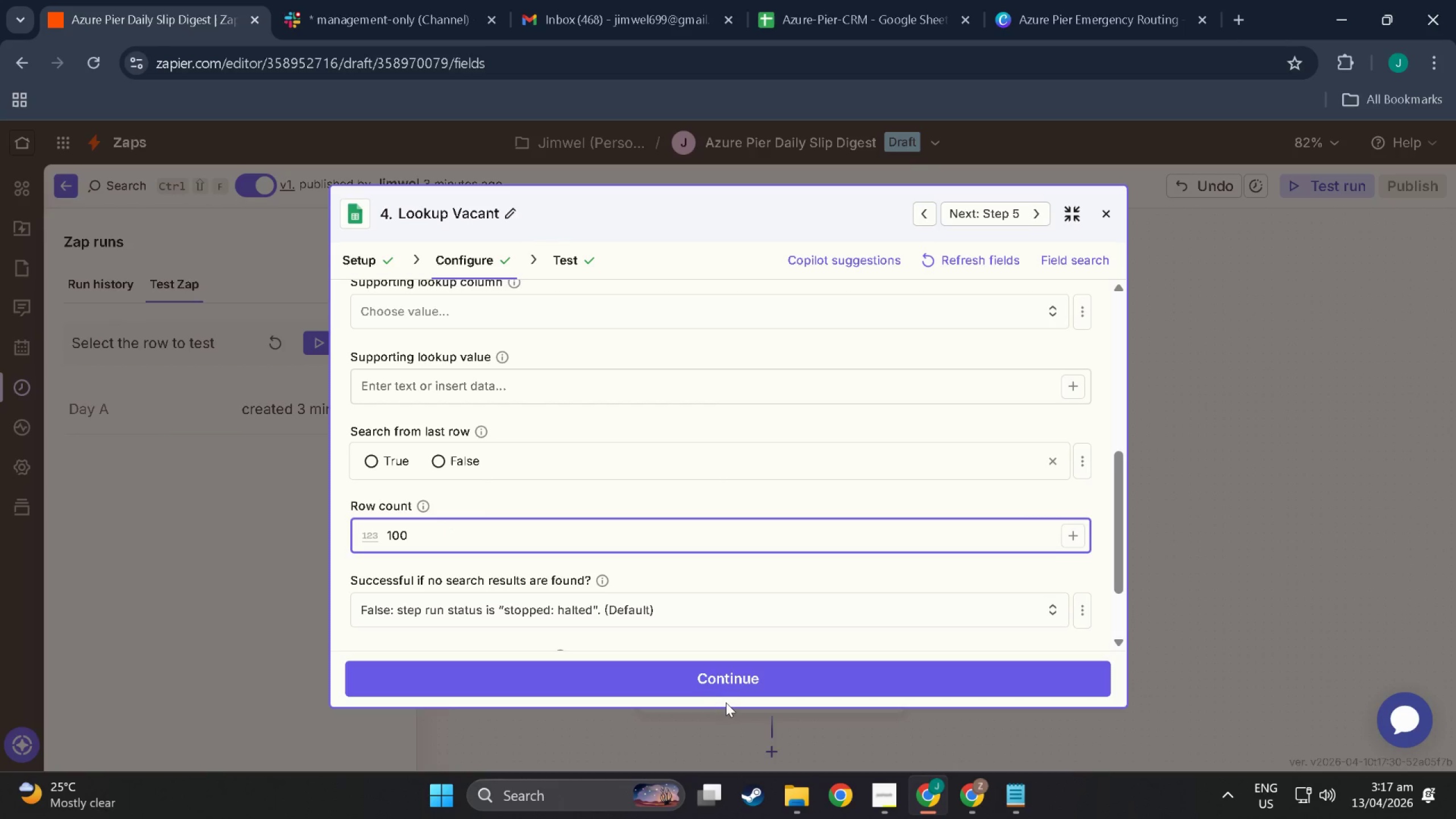 
left_click([721, 686])
 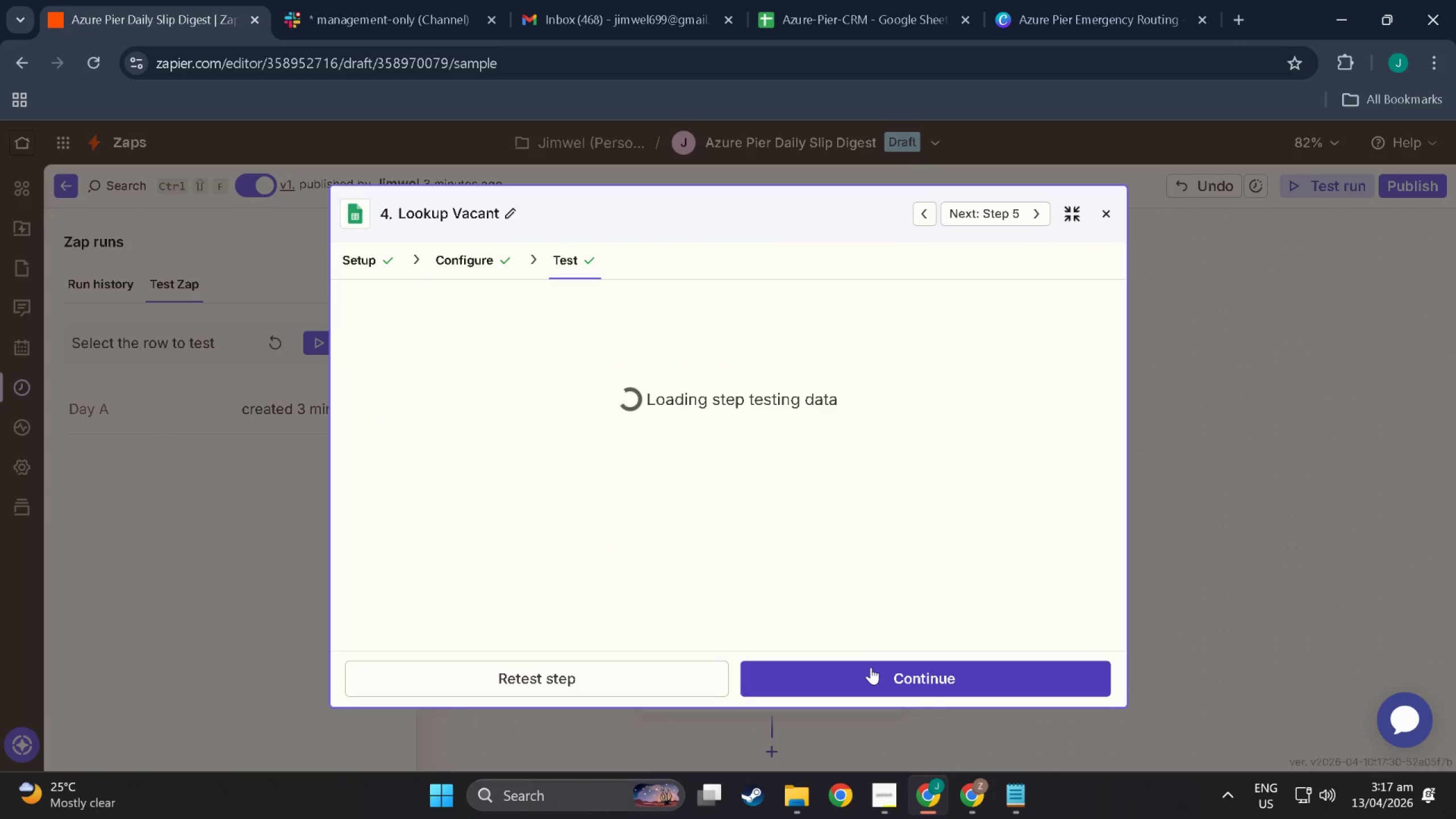 
left_click([871, 667])
 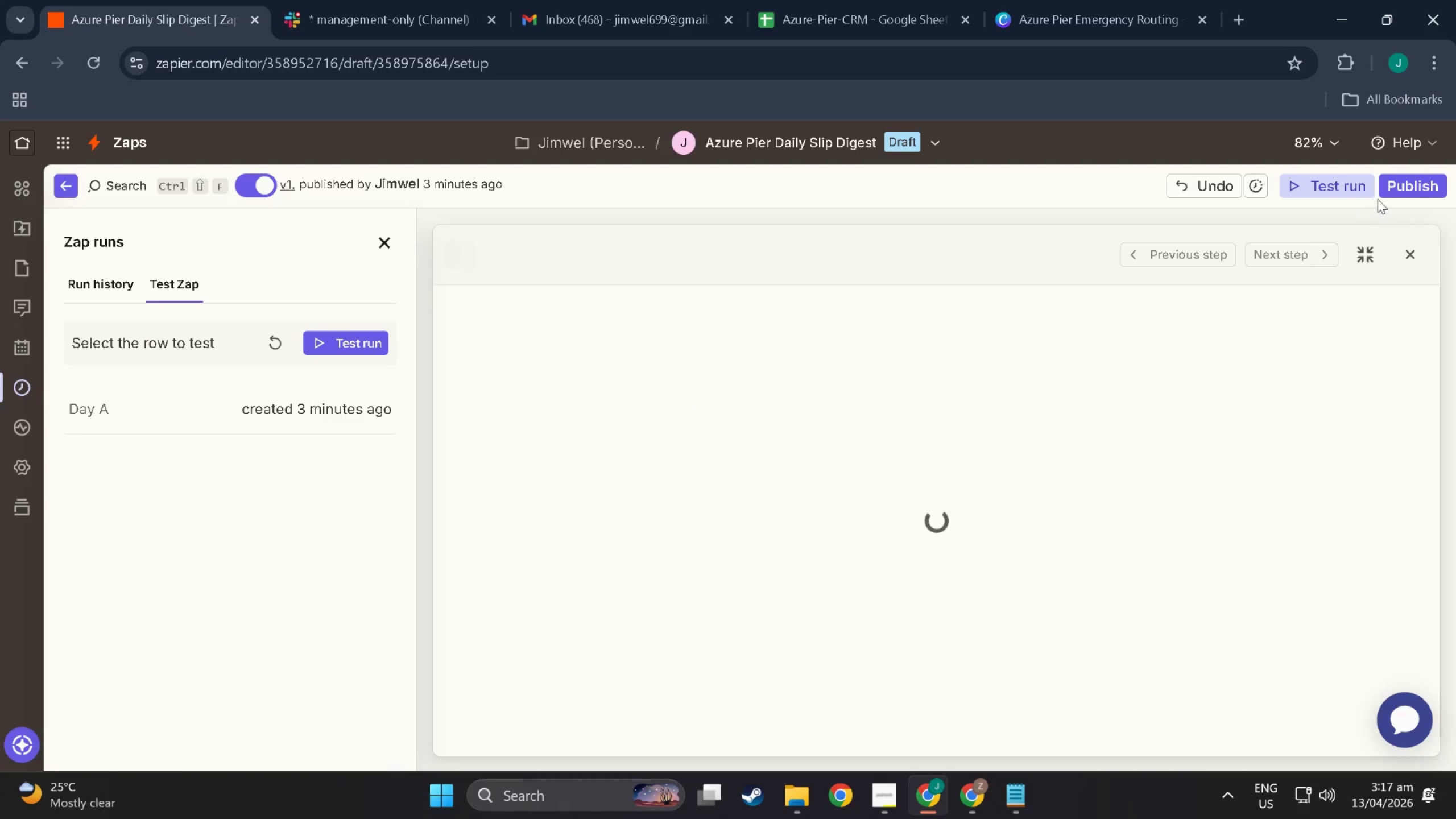 
left_click([1414, 188])
 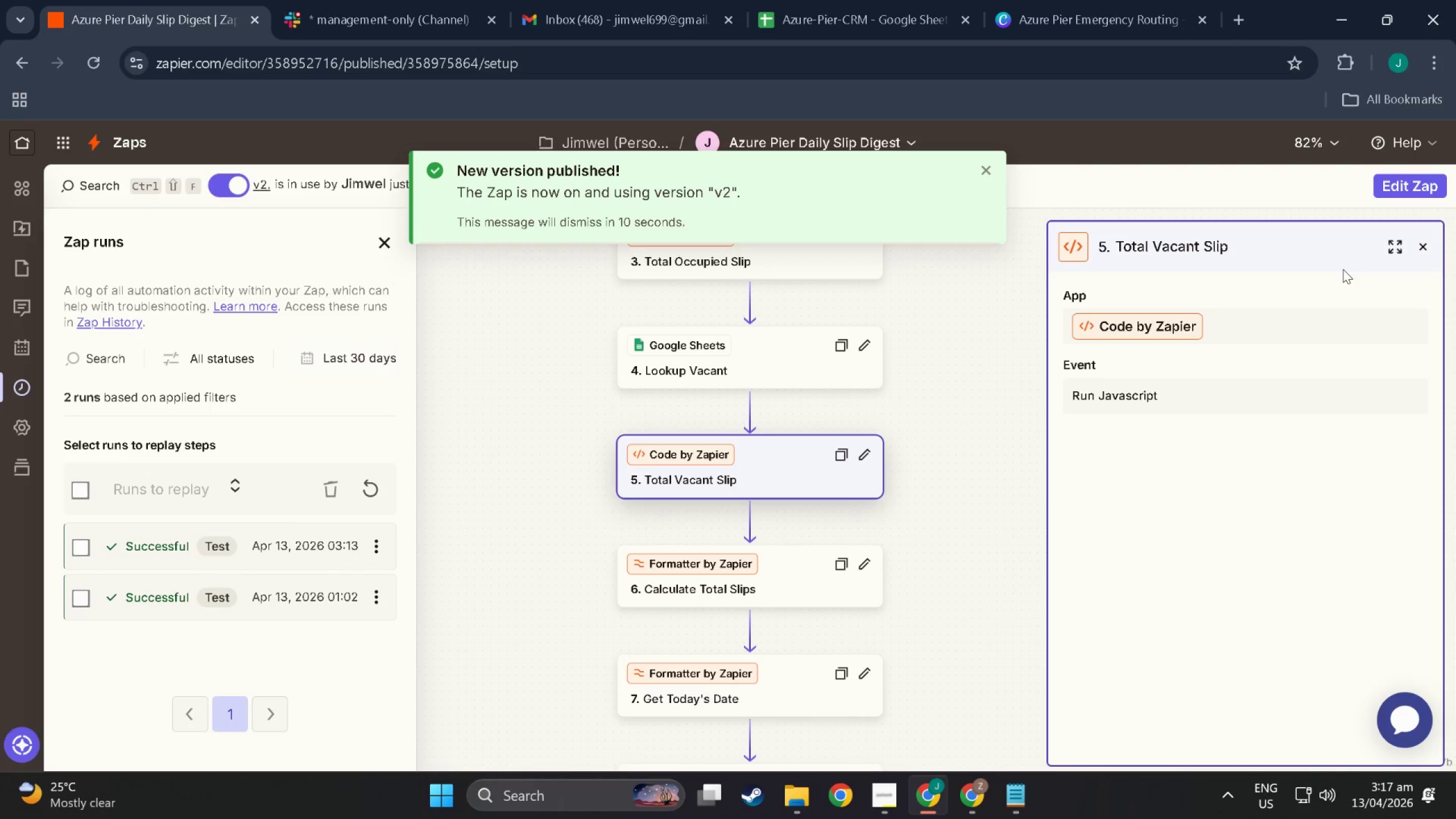 
wait(12.4)
 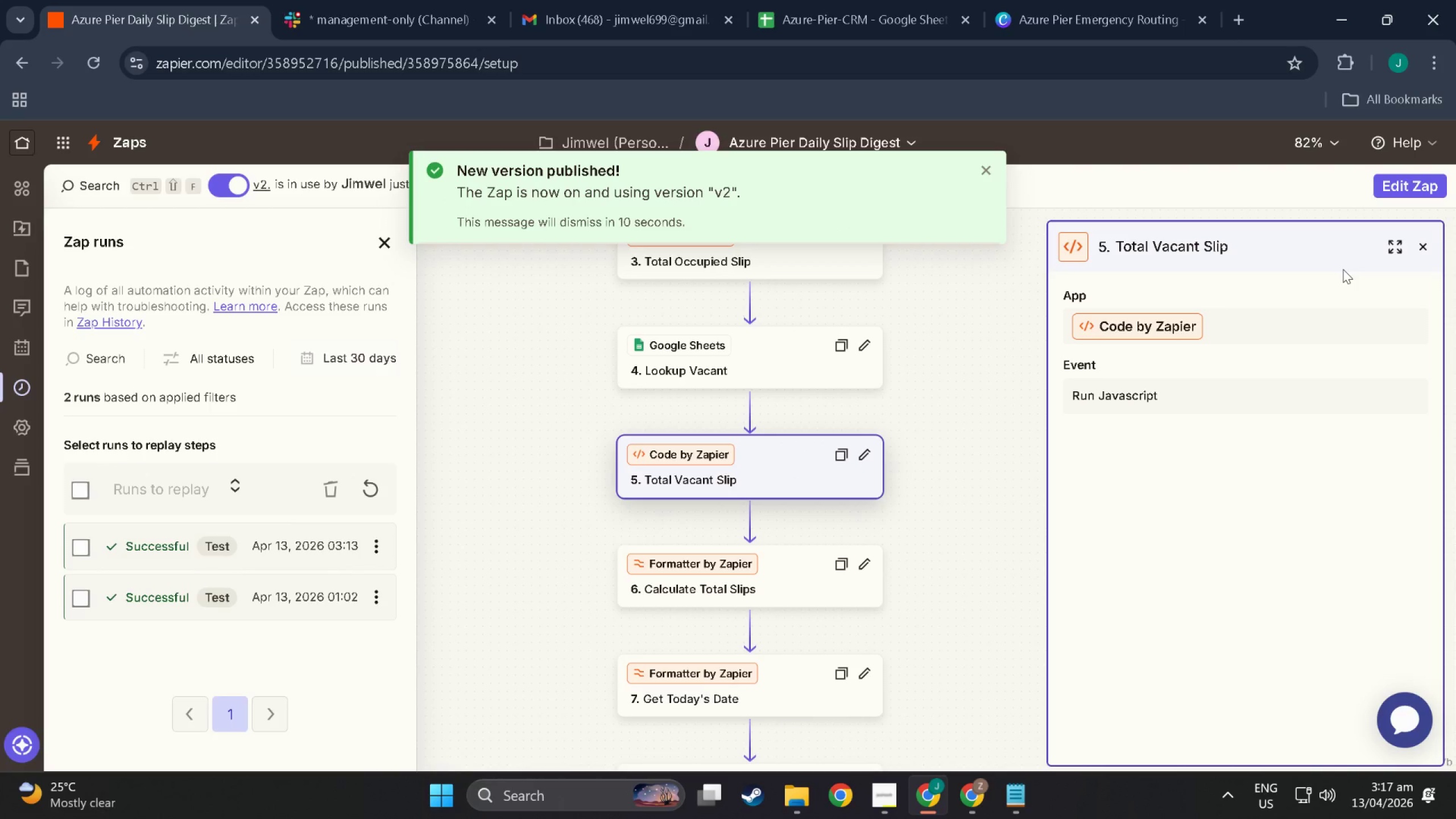 
left_click([1429, 246])
 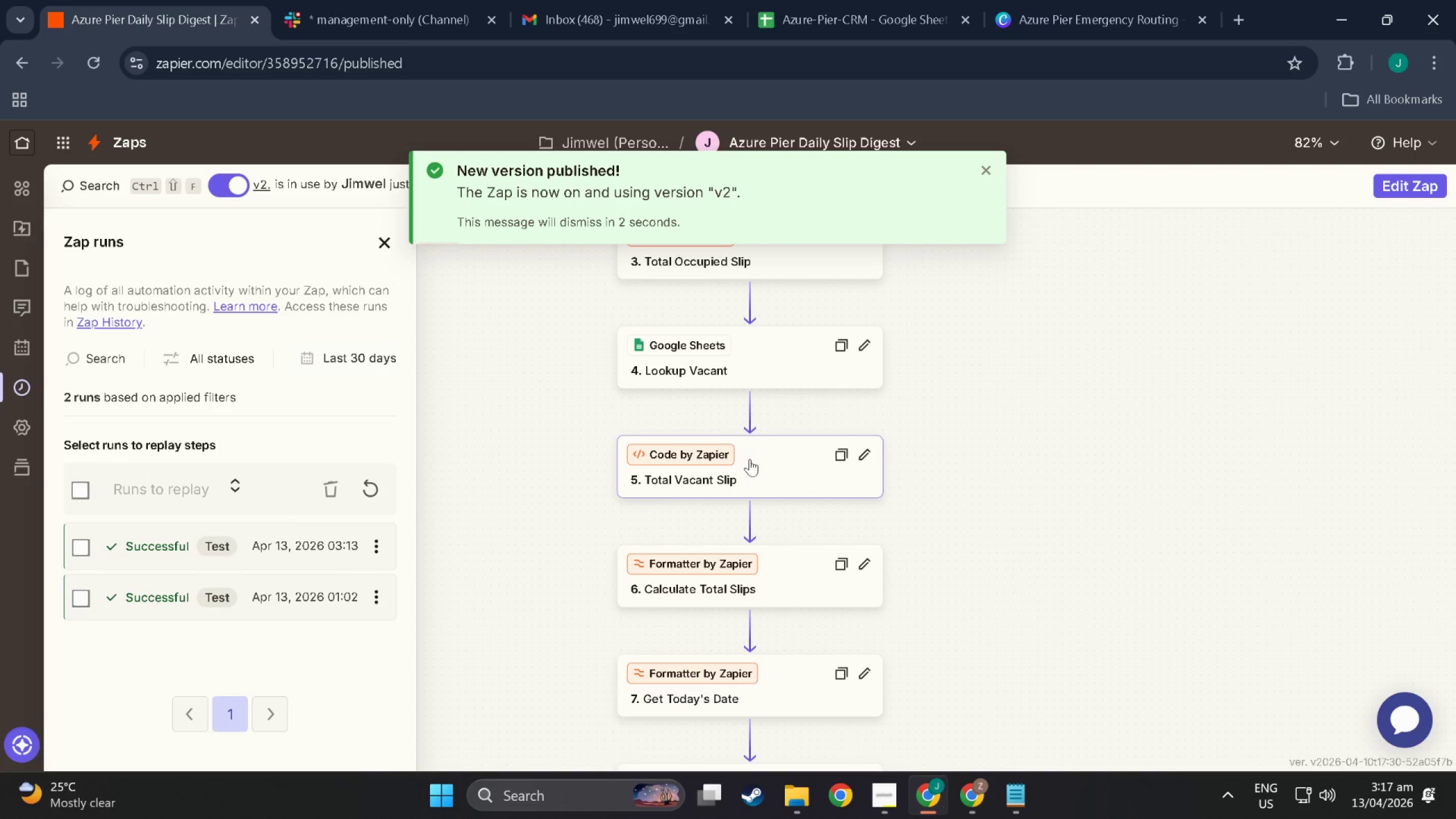 
left_click([785, 582])
 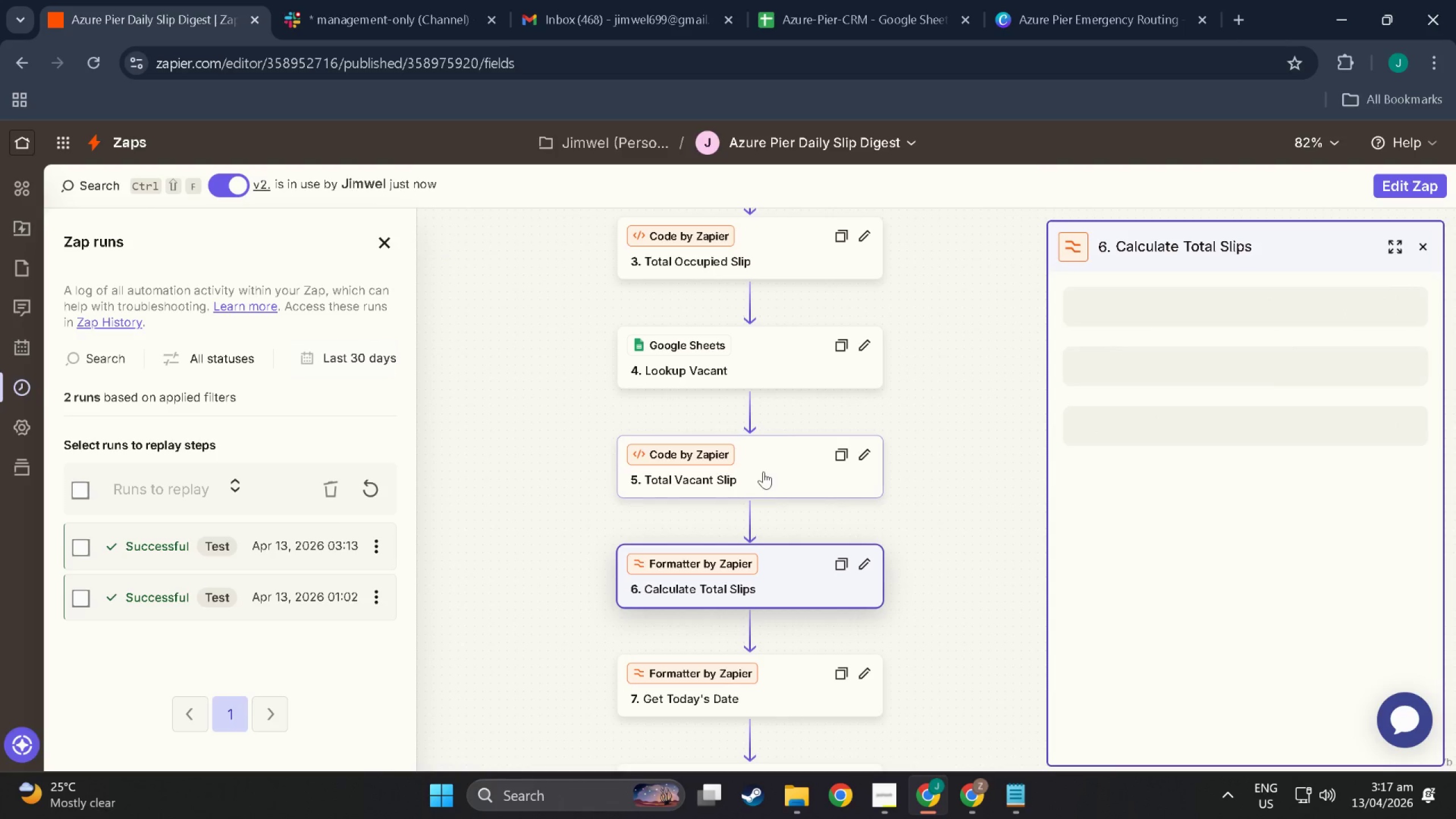 
left_click([760, 366])
 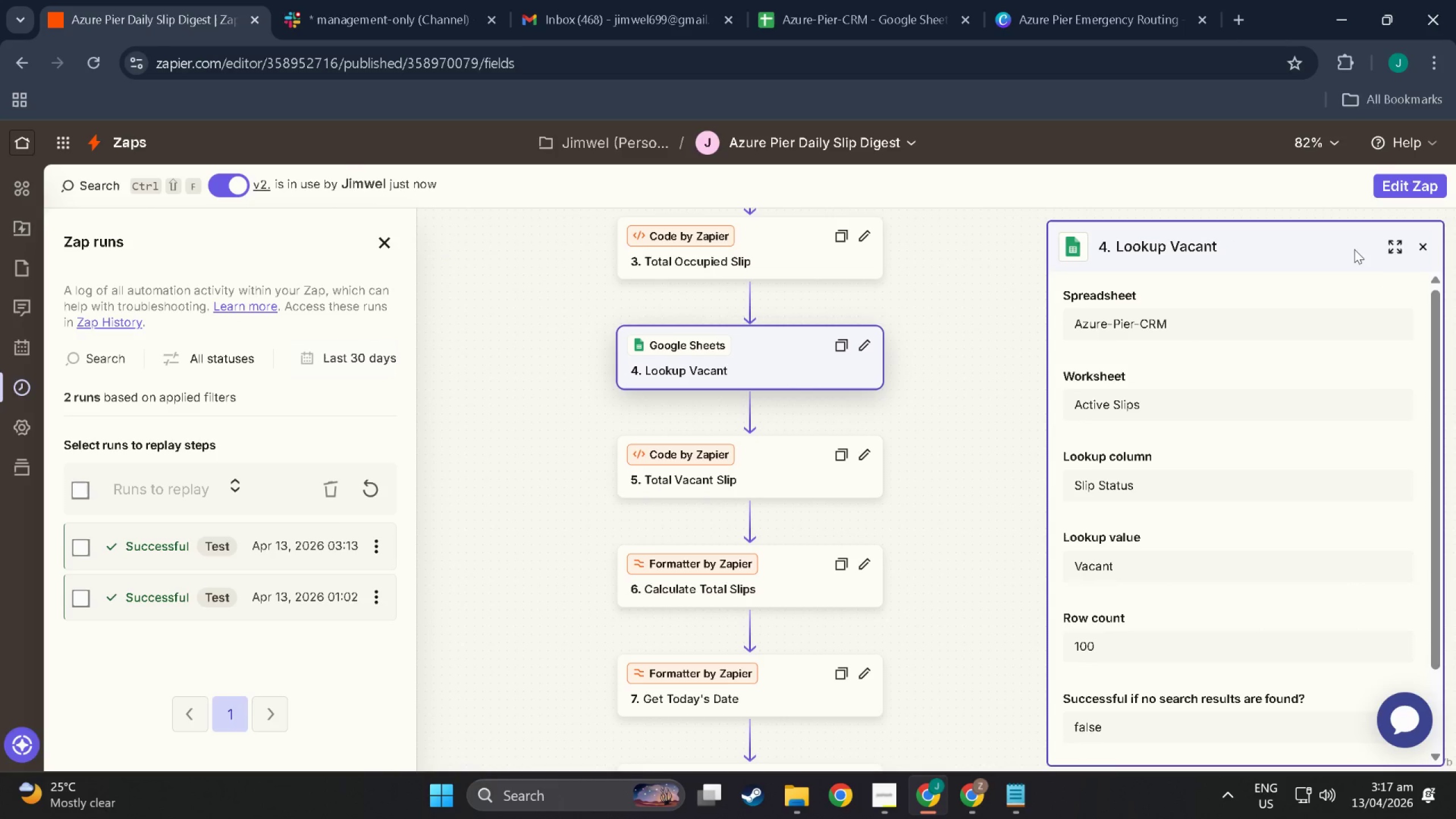 
left_click([1393, 249])
 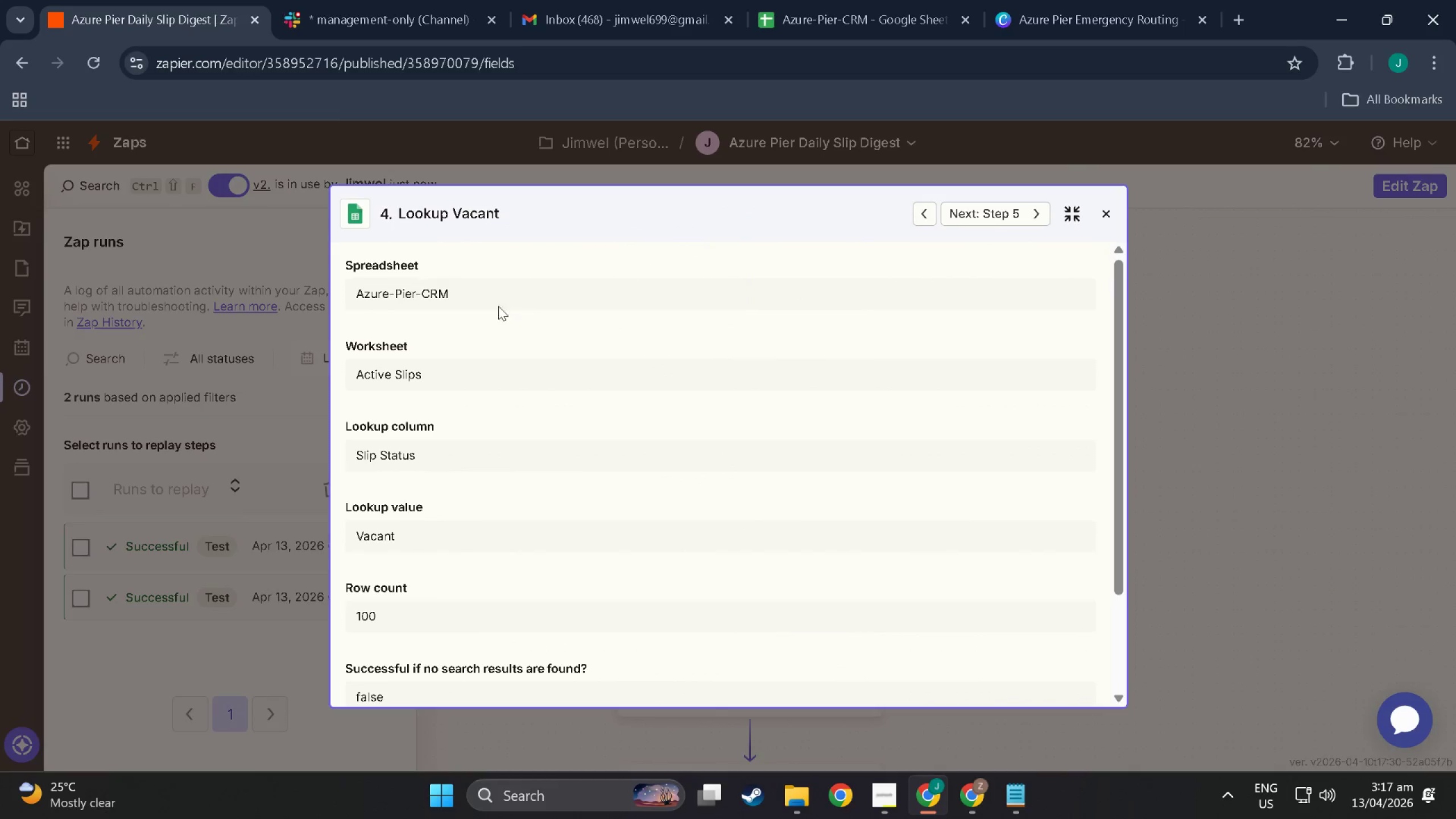 
key(Meta+MetaLeft)
 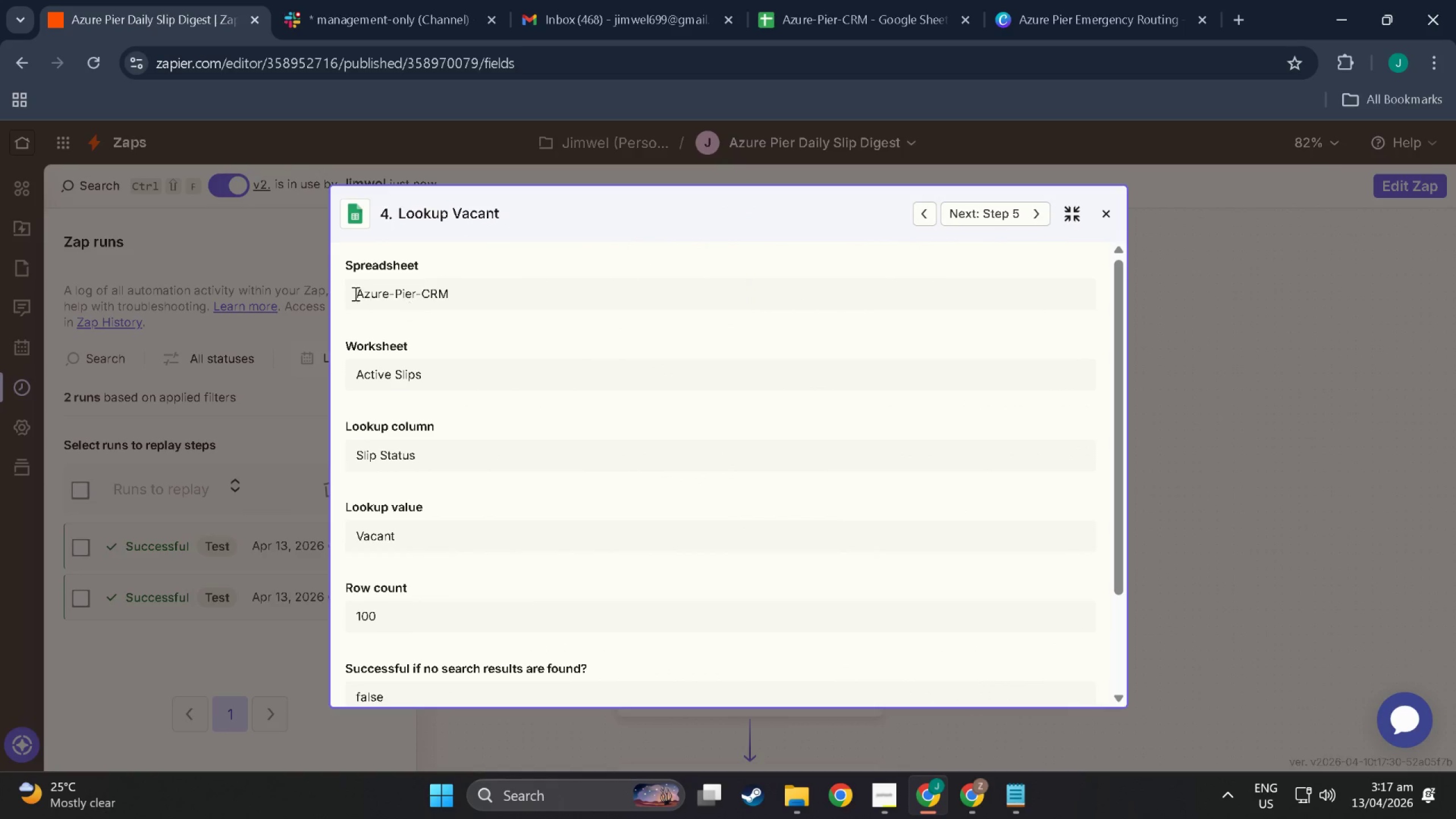 
key(Meta+Shift+ShiftLeft)
 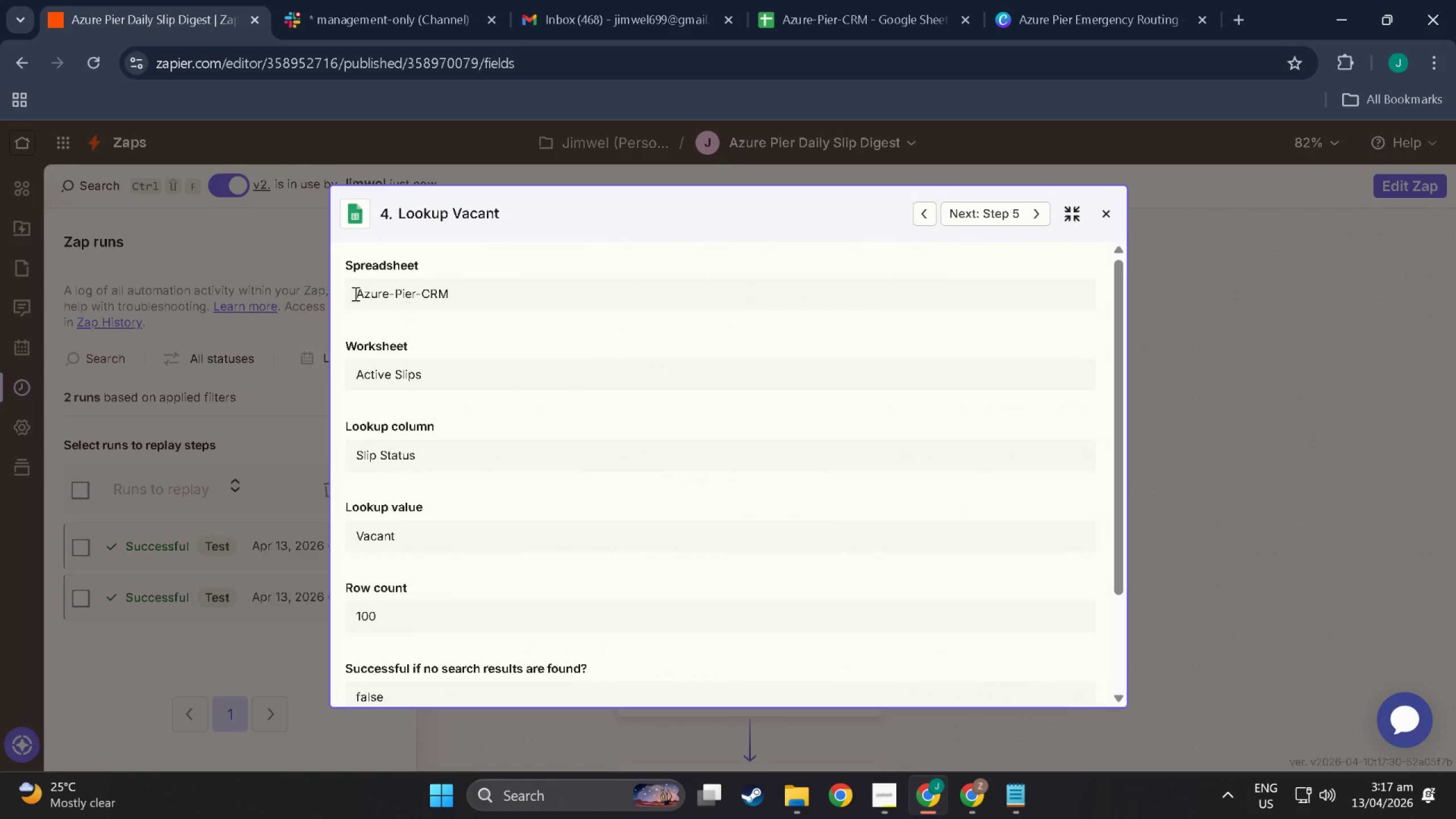 
key(Meta+Shift+S)
 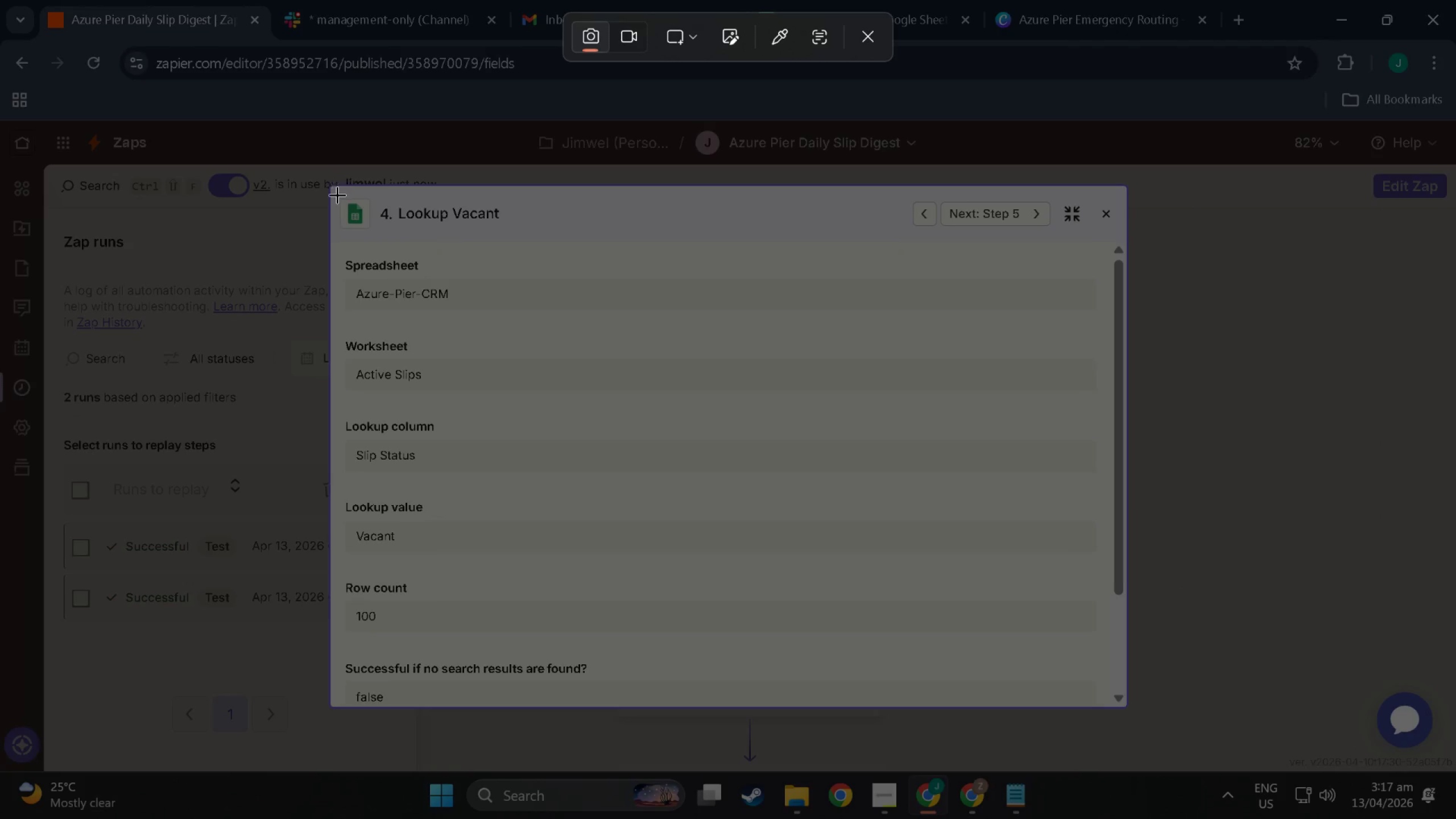 
left_click_drag(start_coordinate=[336, 193], to_coordinate=[1119, 647])
 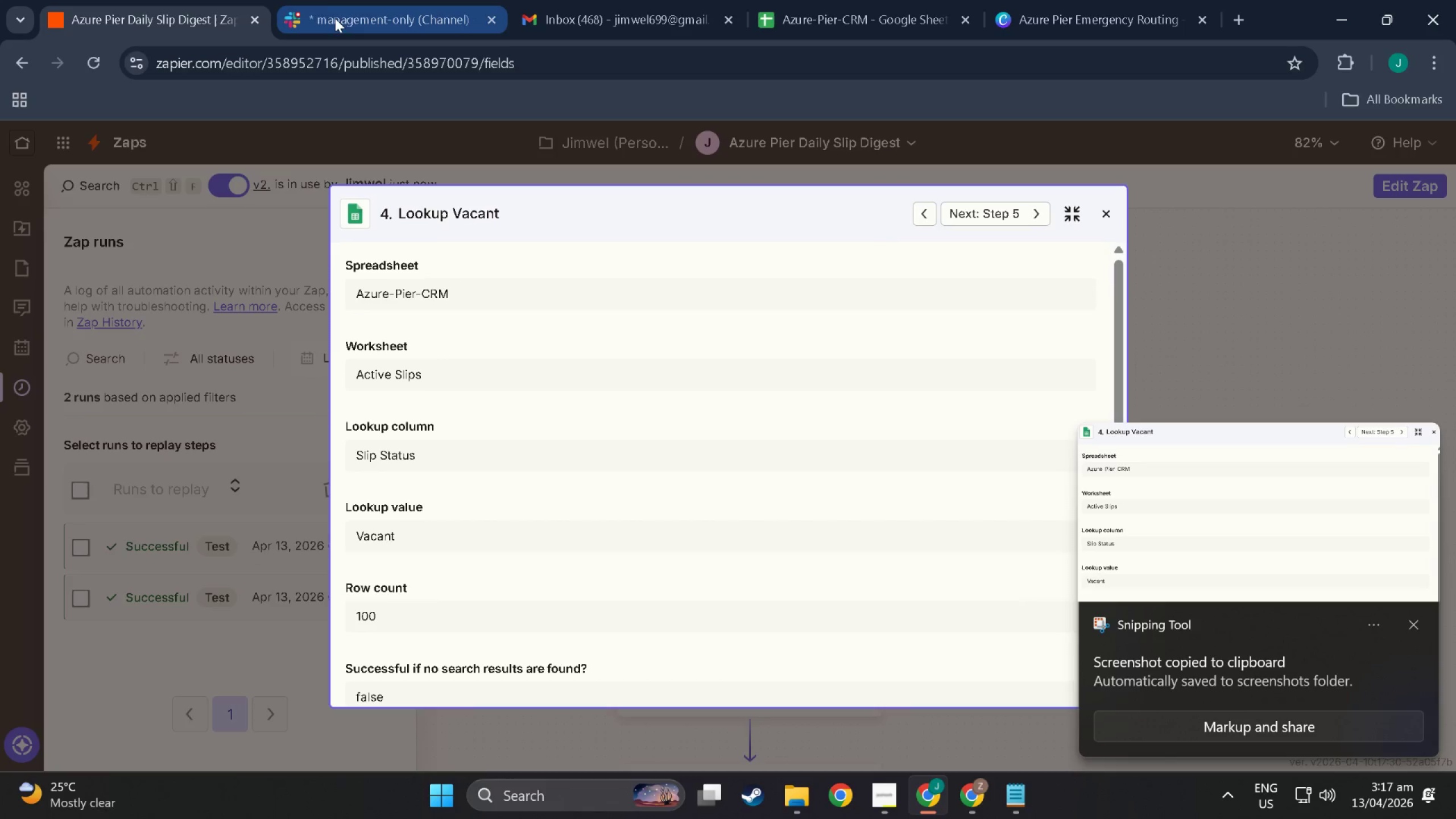 
left_click([398, 0])
 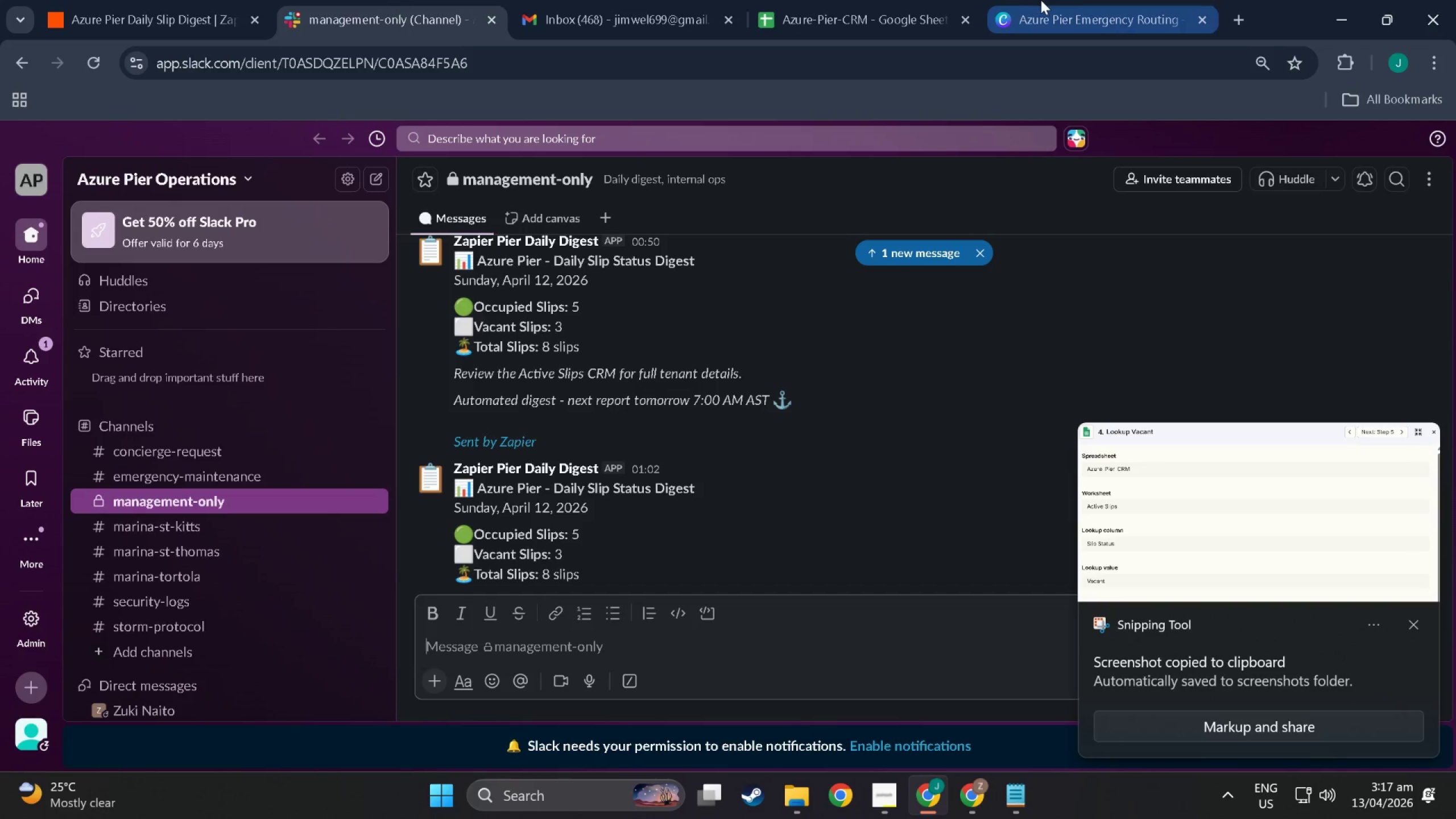 
left_click([1041, 0])
 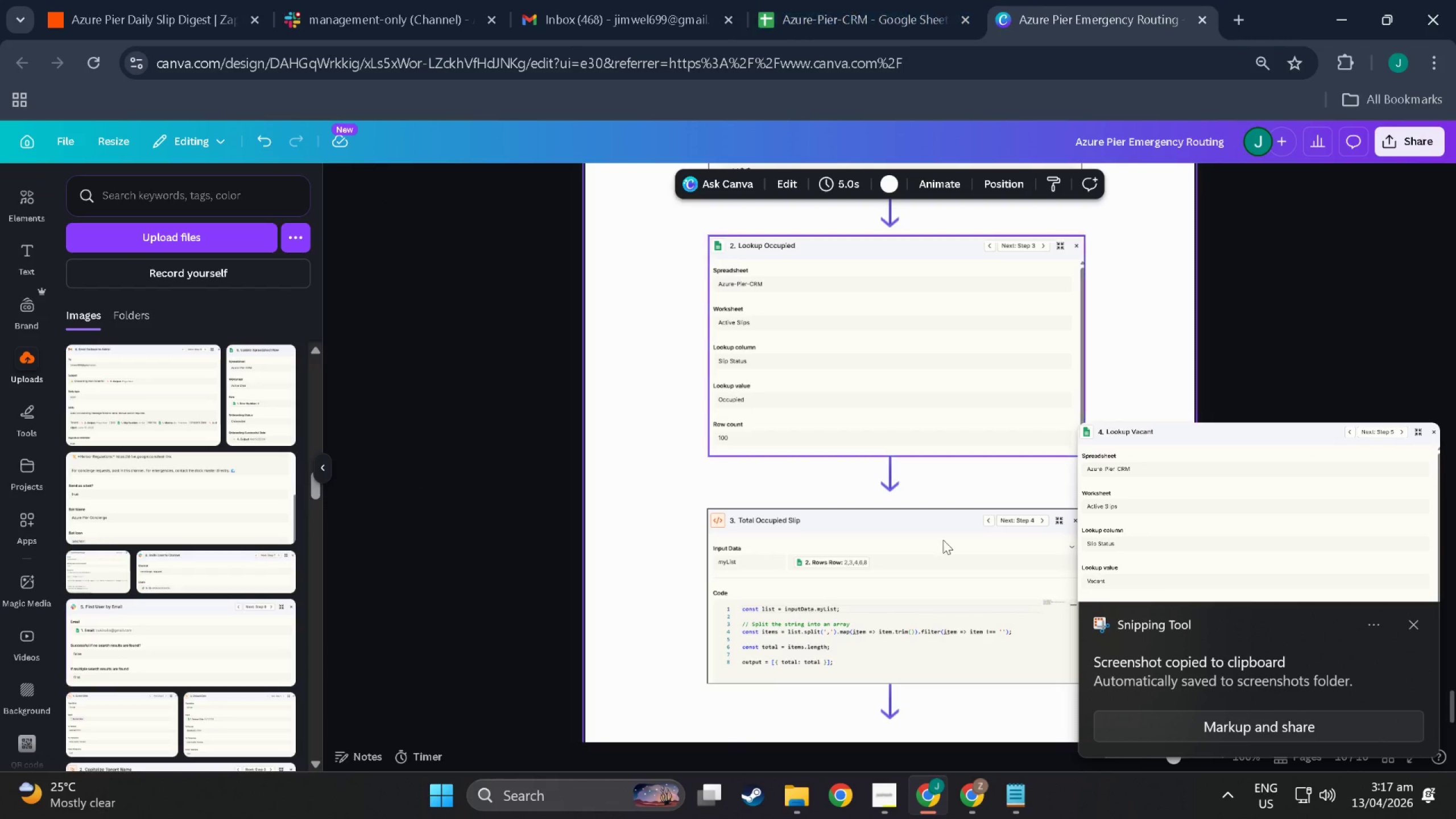 
left_click([914, 581])
 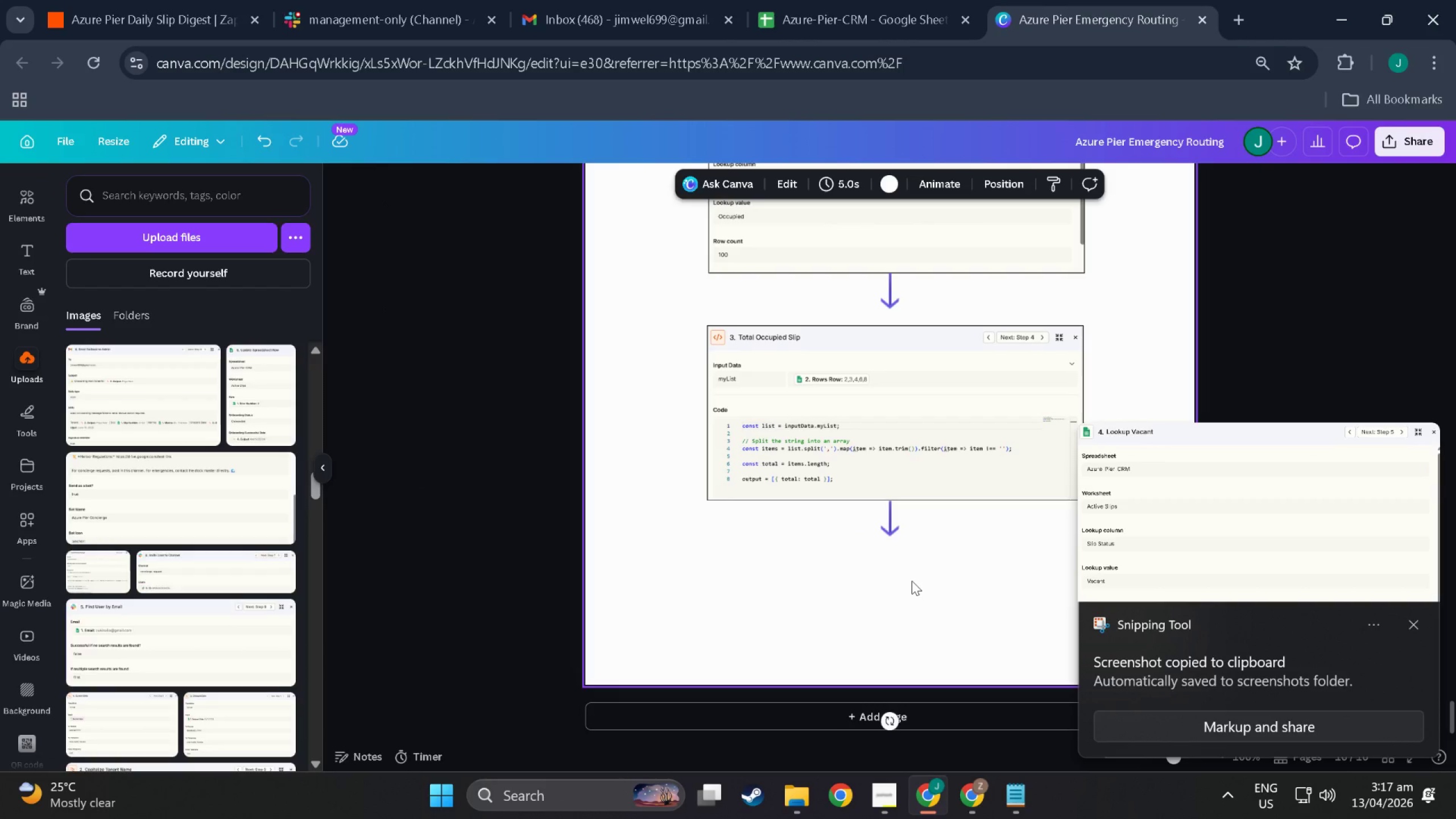 
scroll: coordinate [924, 585], scroll_direction: down, amount: 9.0
 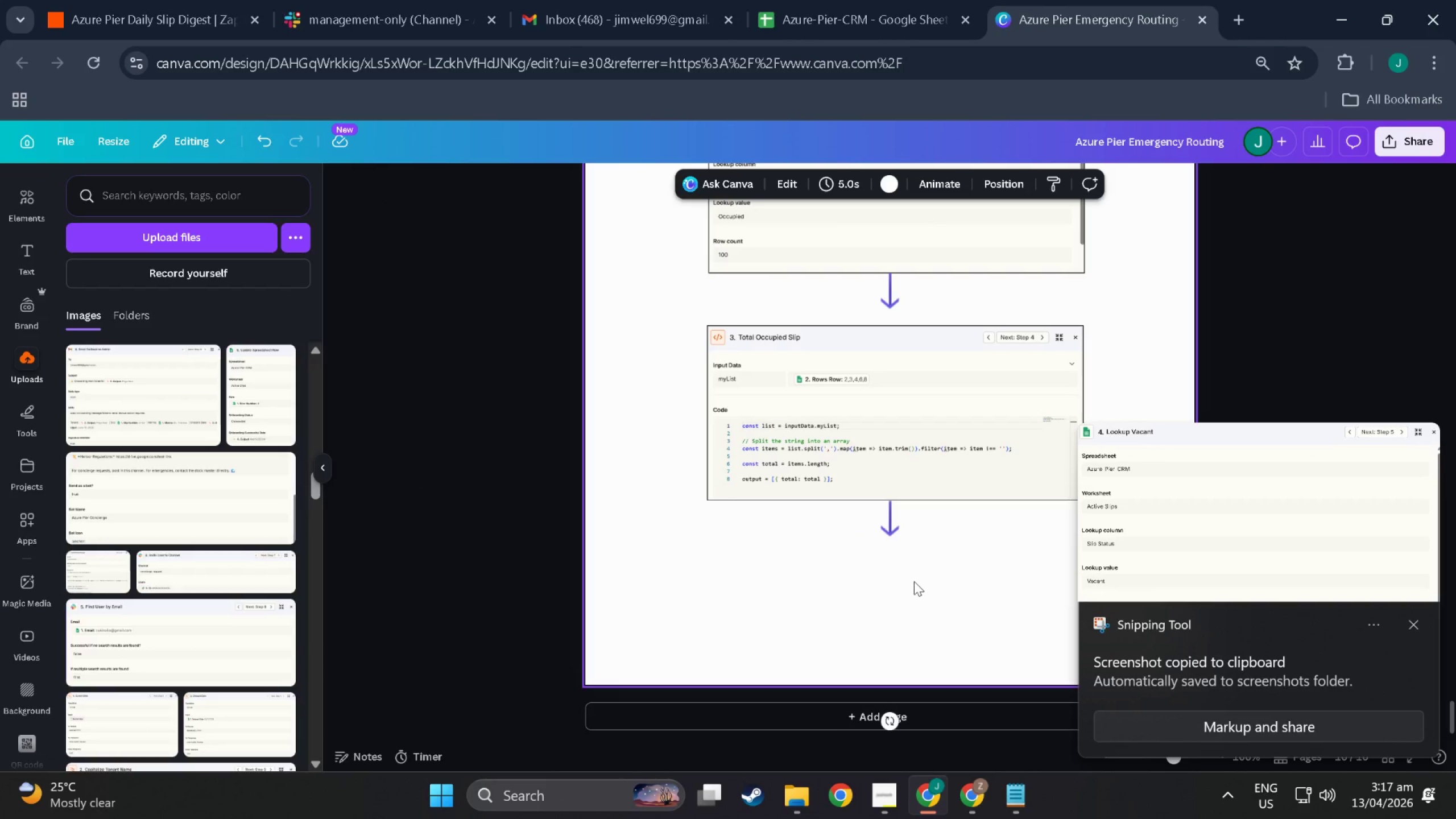 
key(Control+V)
 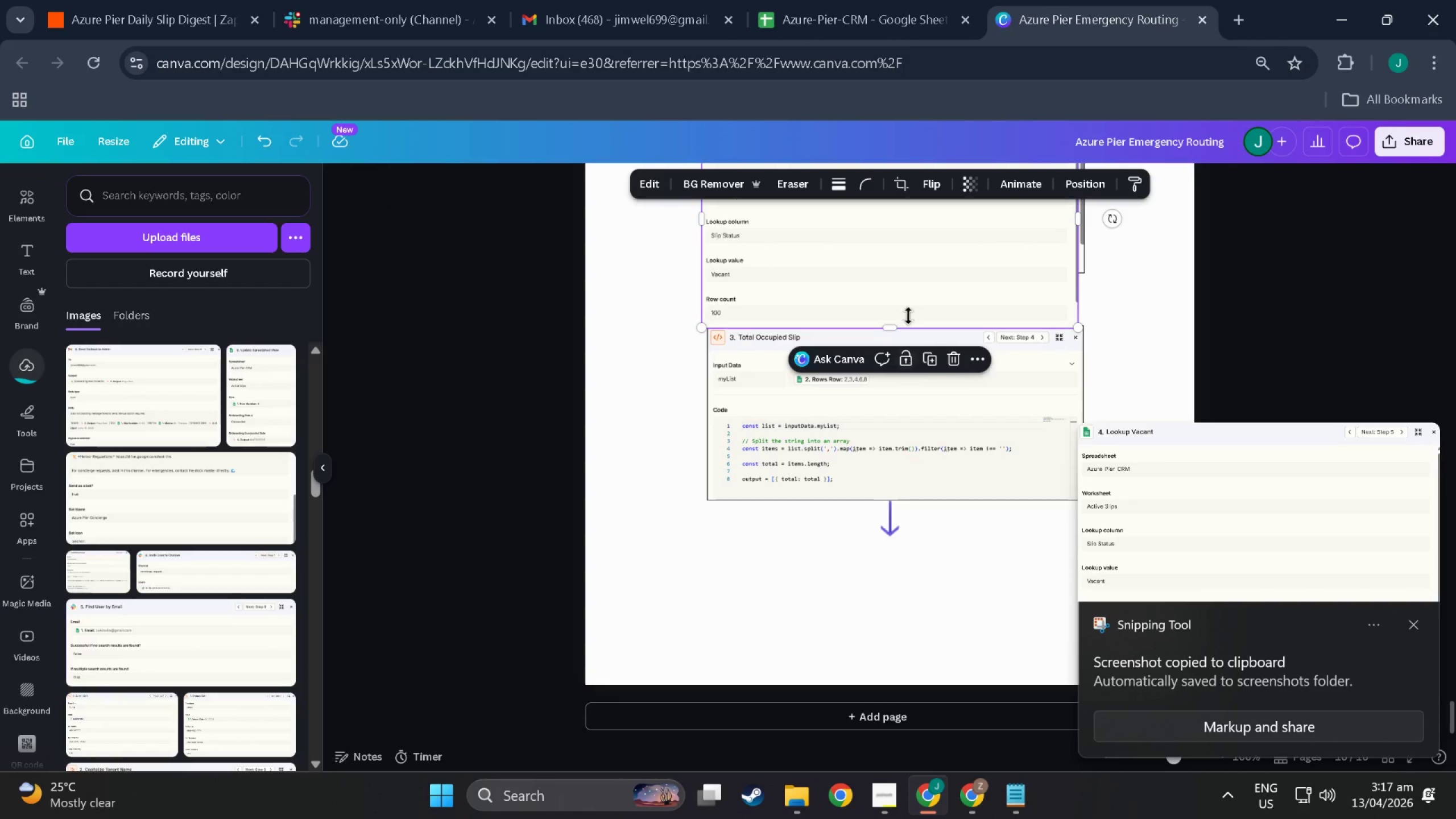 
left_click_drag(start_coordinate=[907, 253], to_coordinate=[915, 682])
 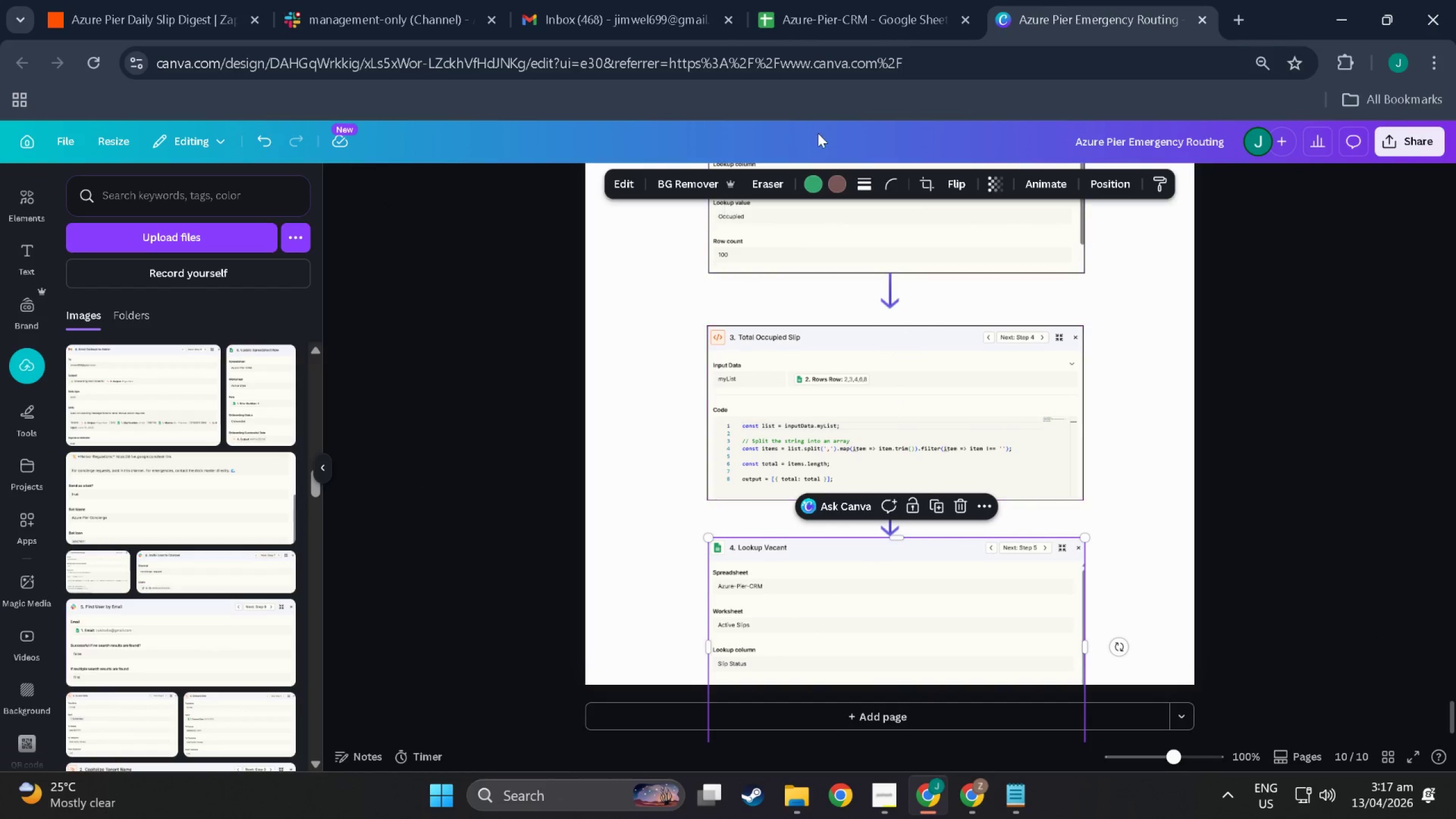 
left_click([861, 182])
 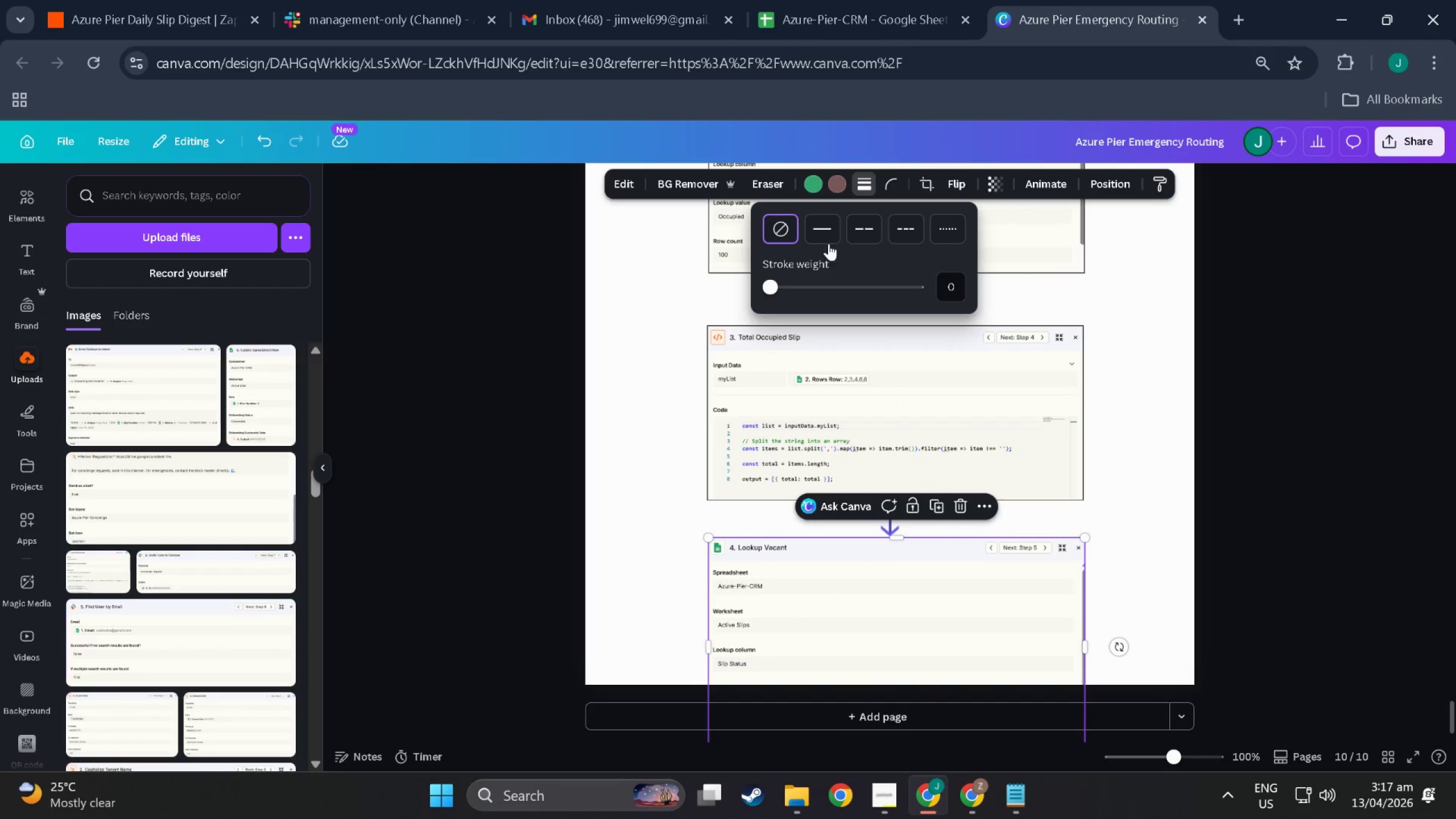 
left_click([817, 239])
 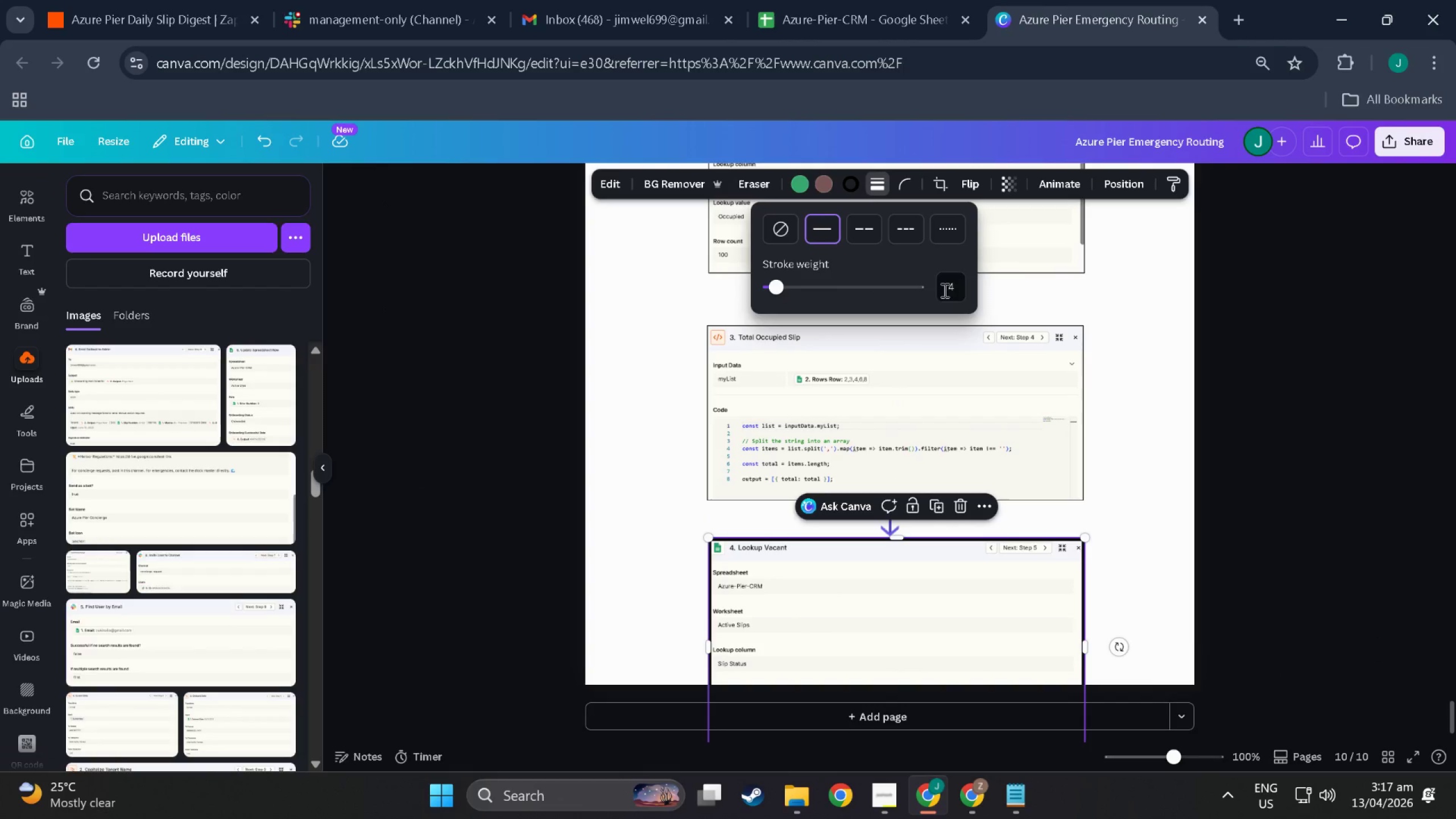 
double_click([957, 291])
 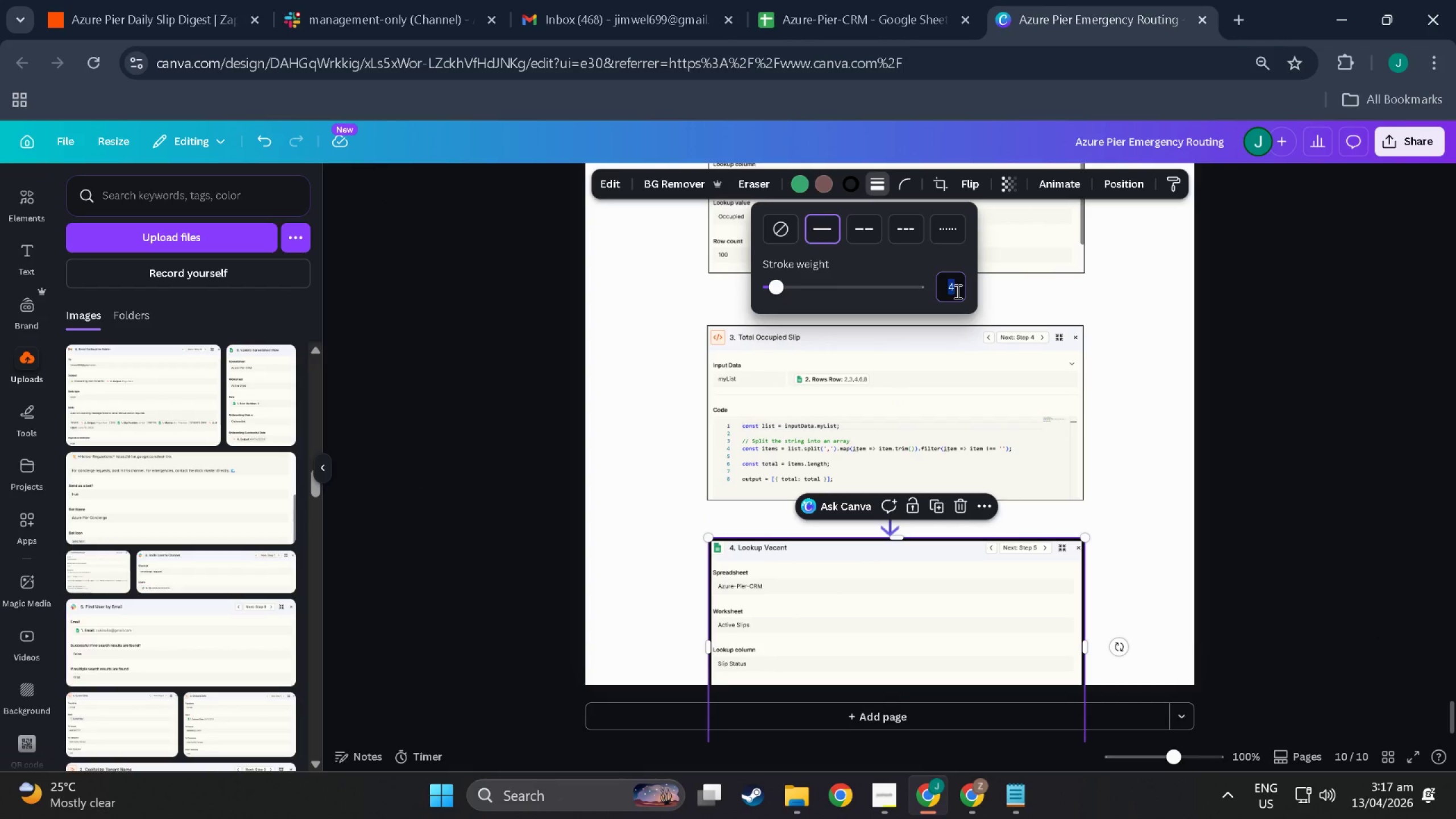 
key(1)
 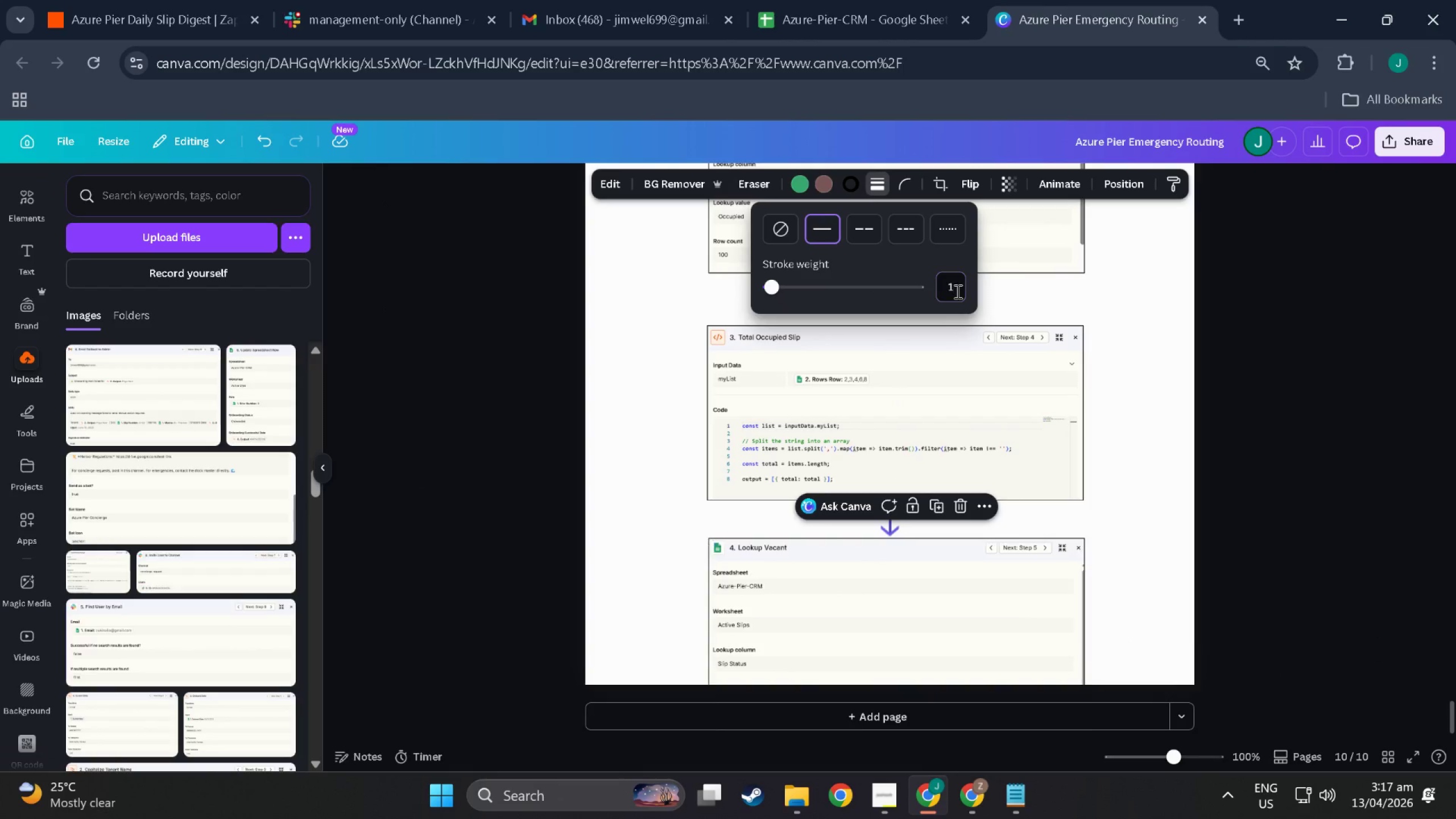 
key(NumpadEnter)
 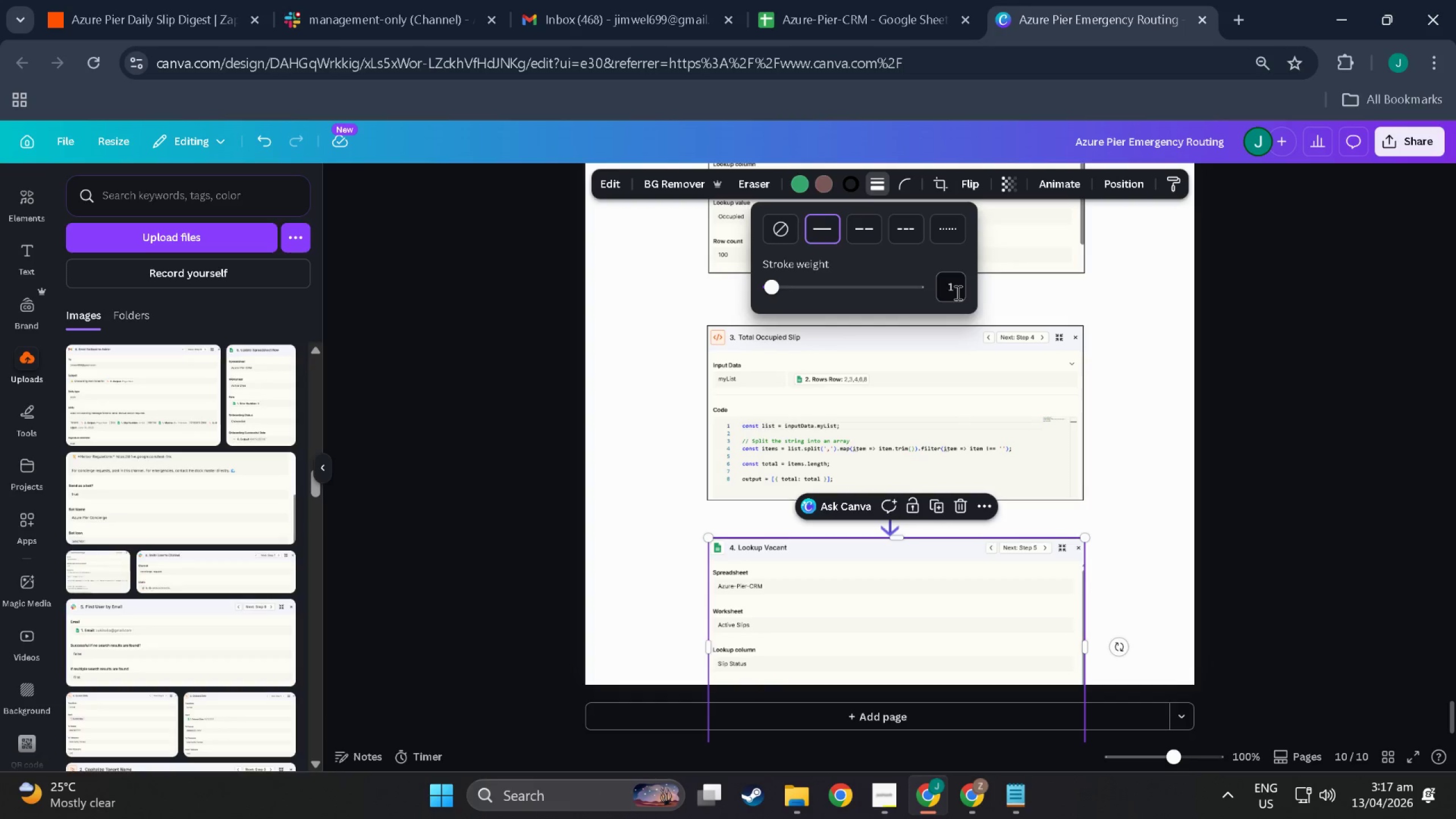 
scroll: coordinate [949, 464], scroll_direction: down, amount: 3.0
 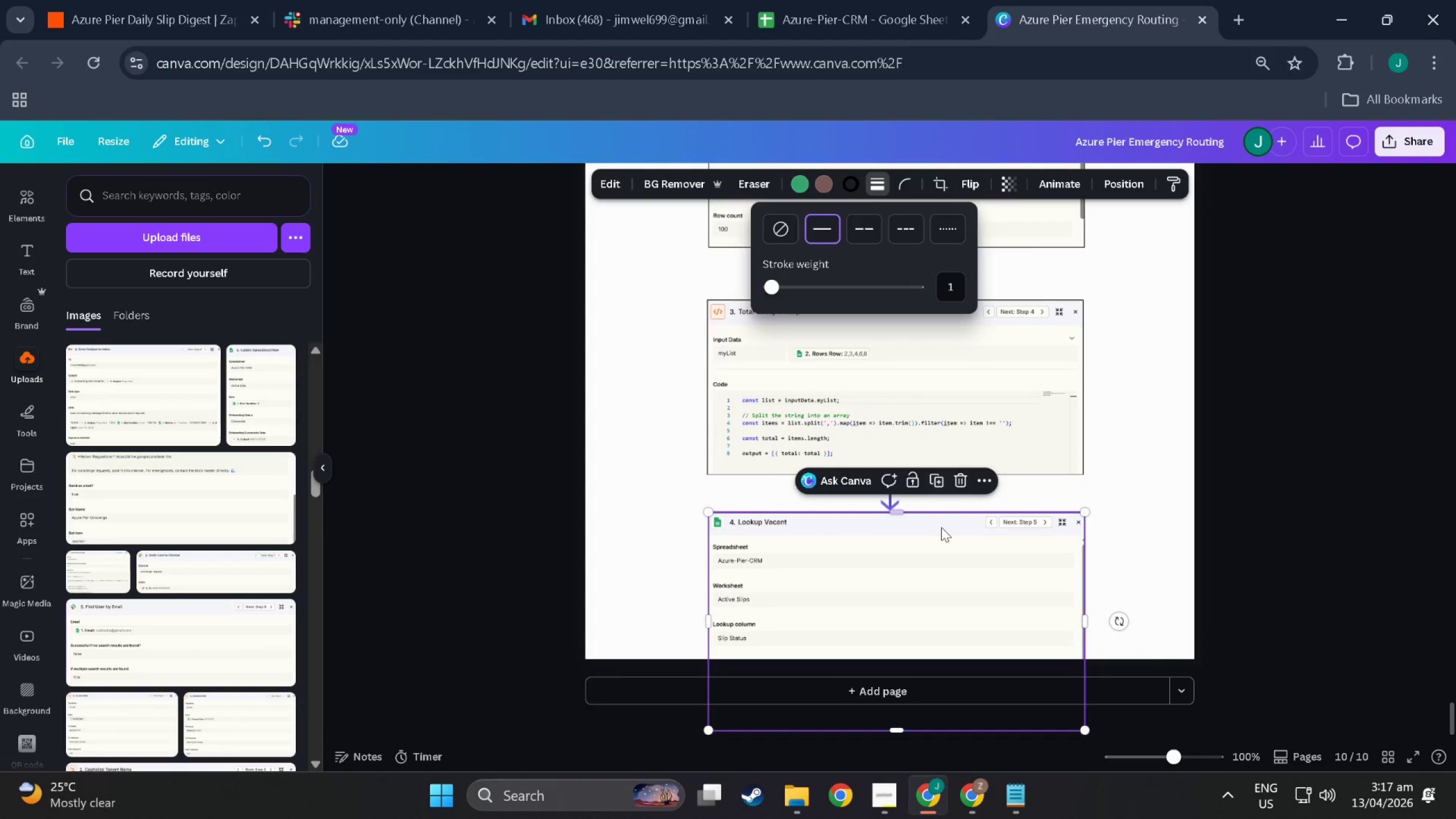 
left_click_drag(start_coordinate=[941, 527], to_coordinate=[942, 535])
 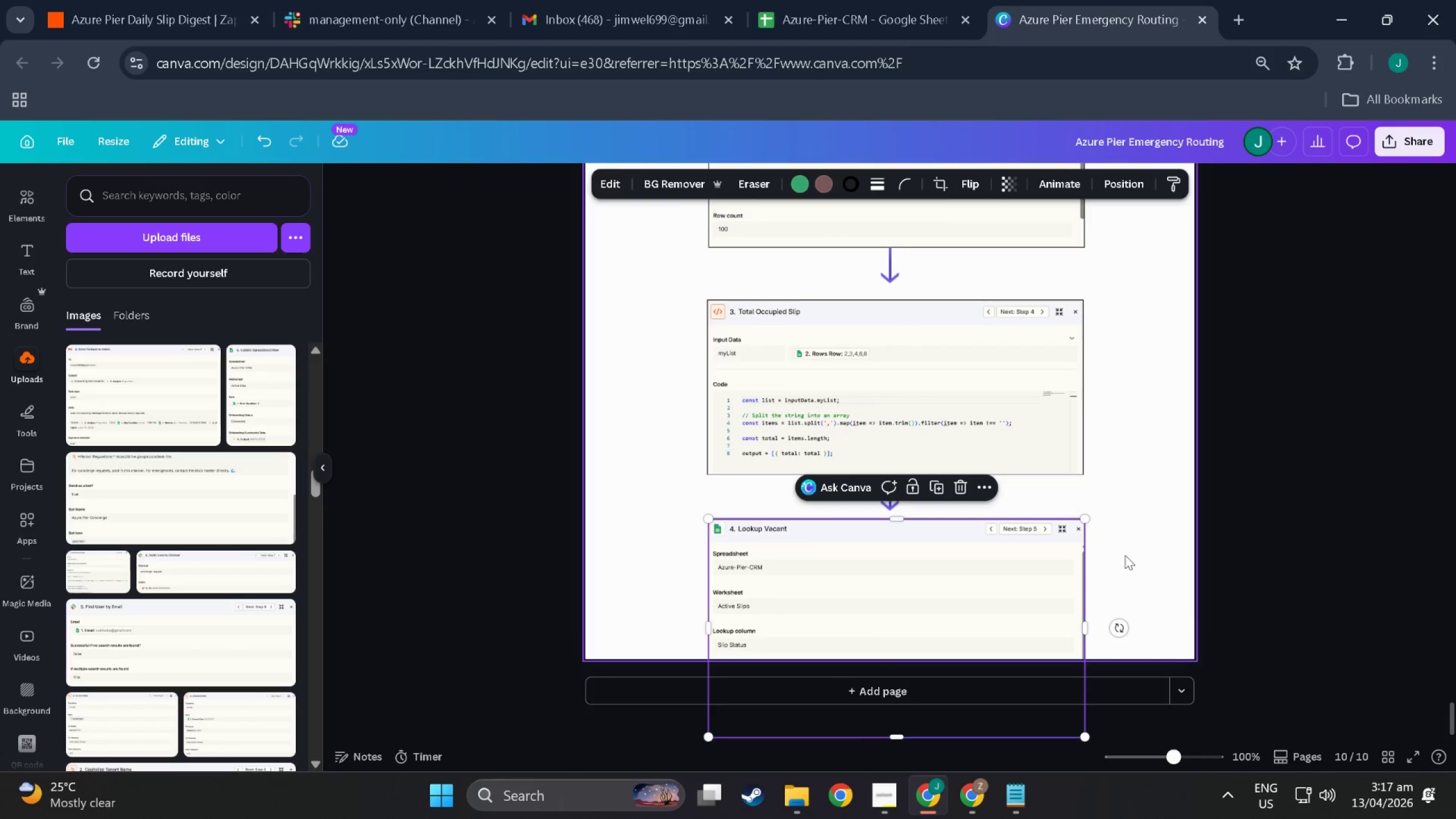 
left_click([1130, 556])
 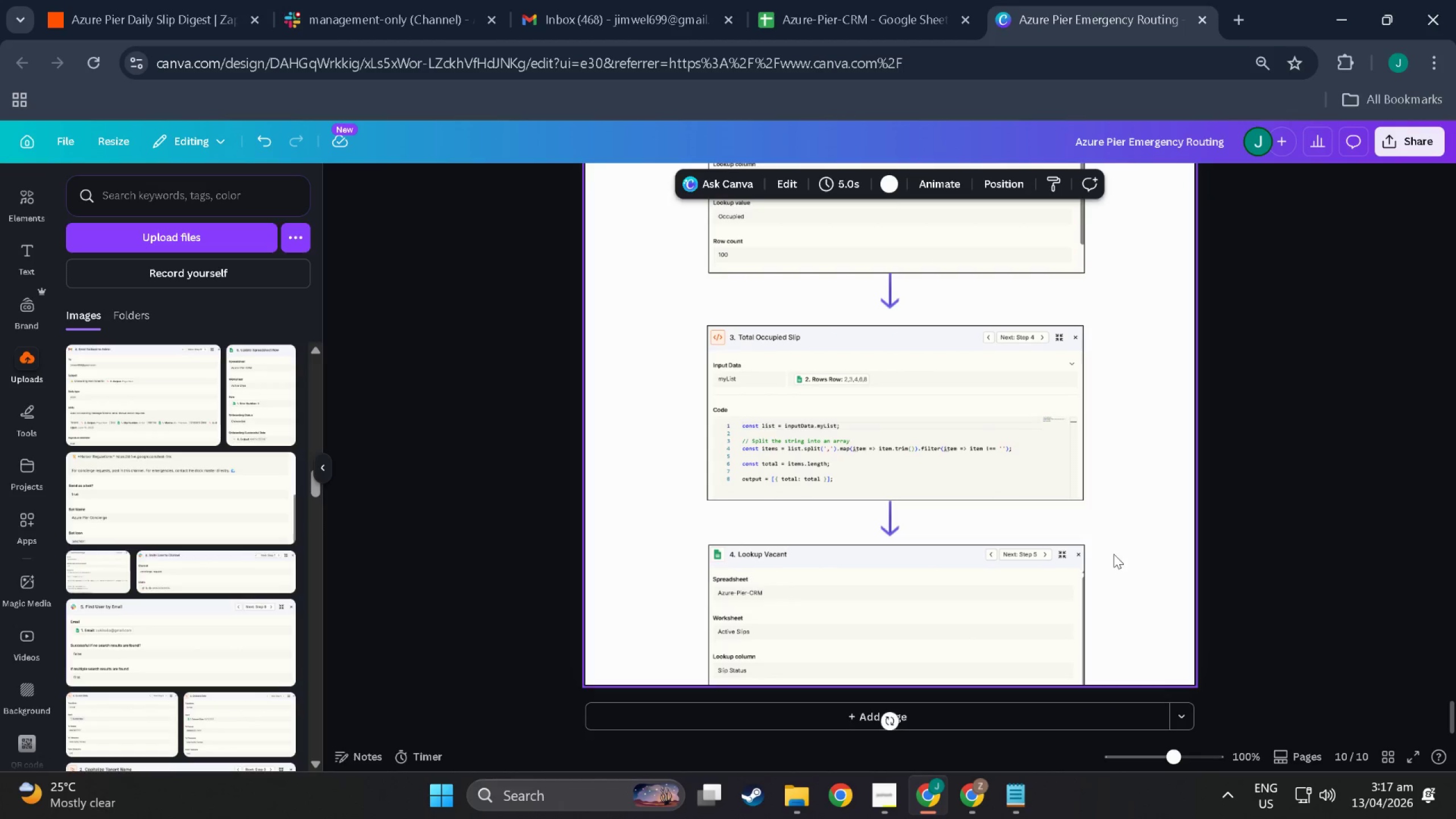 
scroll: coordinate [896, 611], scroll_direction: down, amount: 5.0
 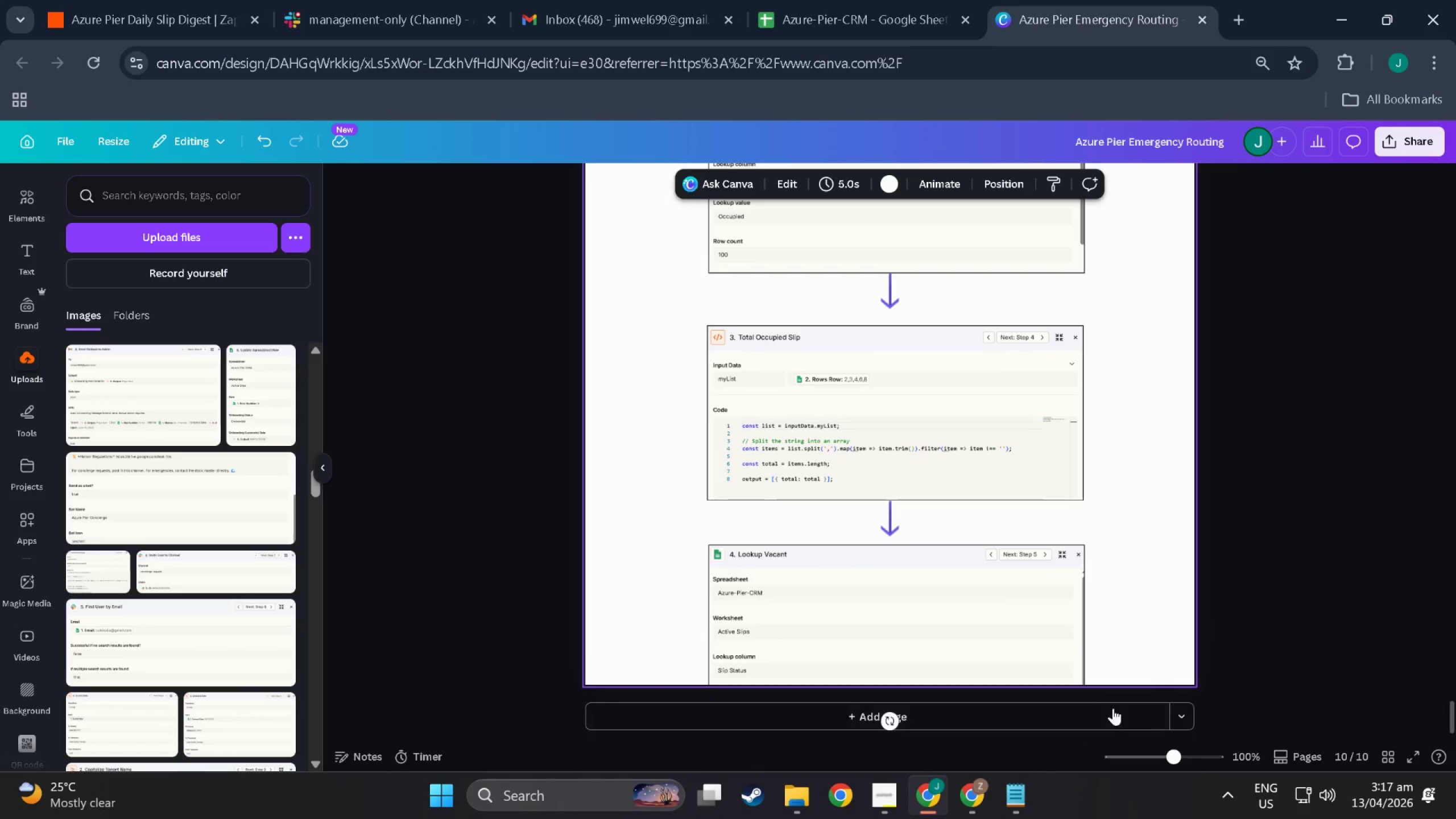 
left_click([1118, 713])
 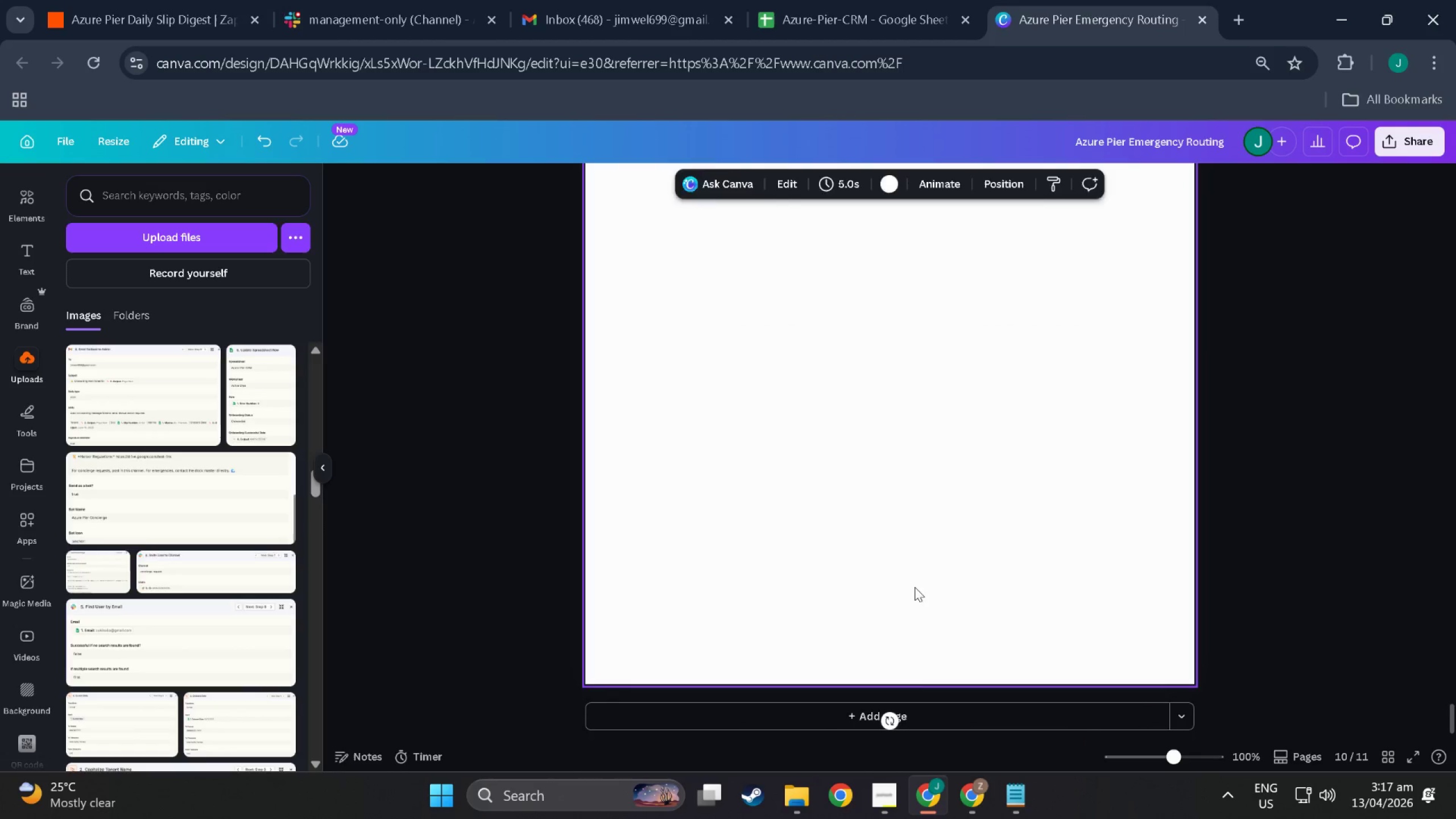 
hold_key(key=ControlLeft, duration=0.31)
 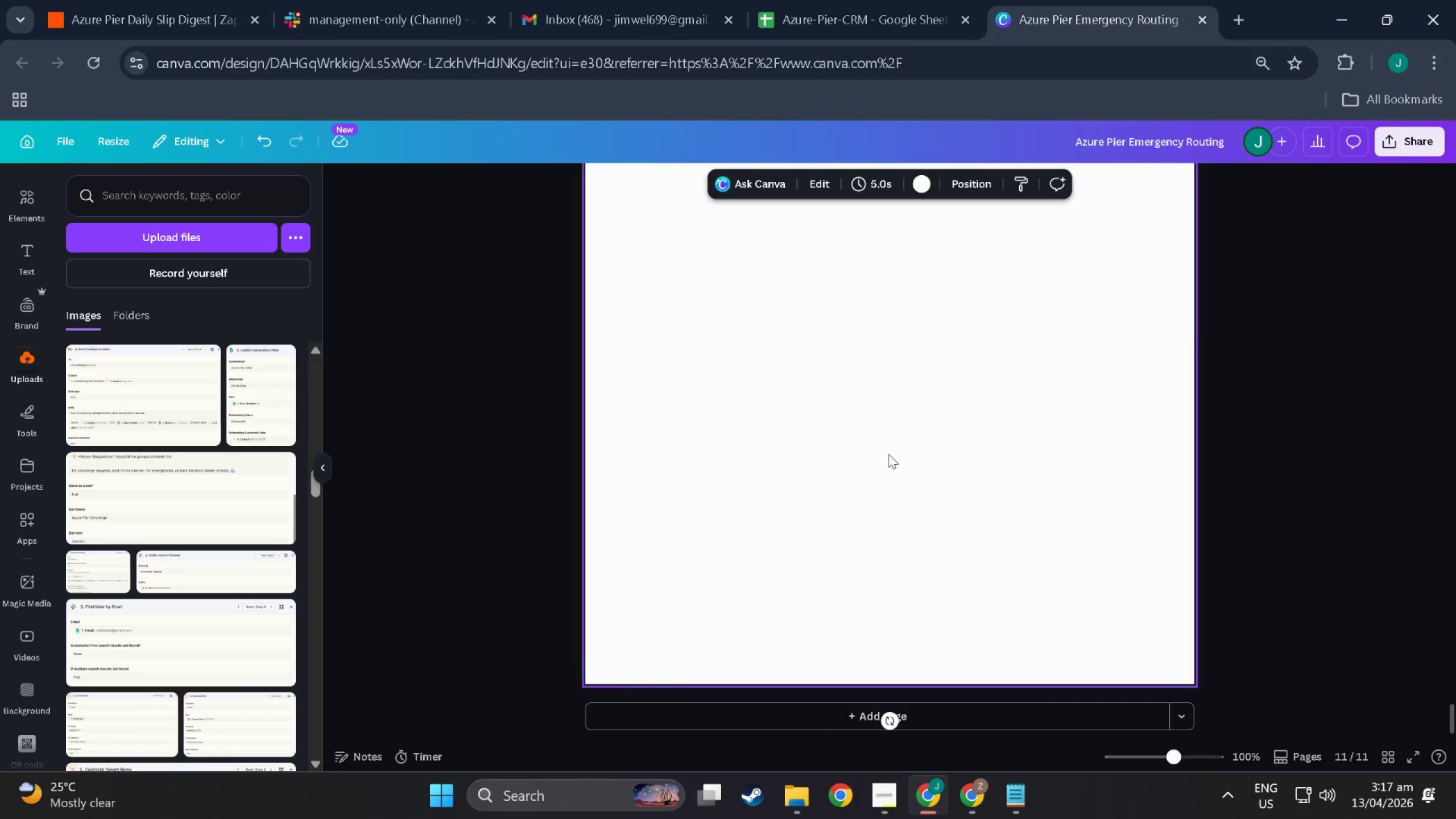 
key(Control+V)
 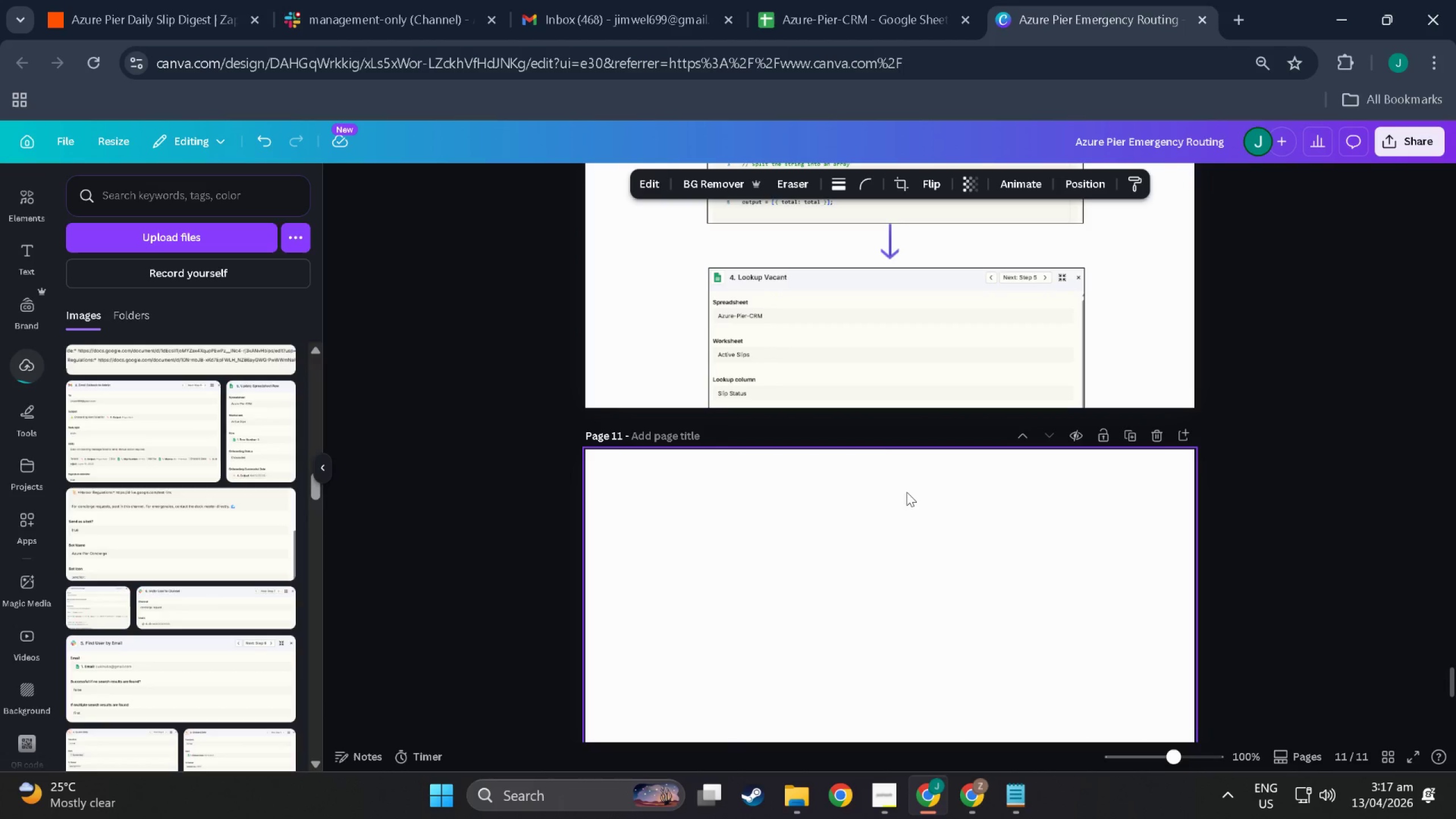 
scroll: coordinate [889, 506], scroll_direction: up, amount: 21.0
 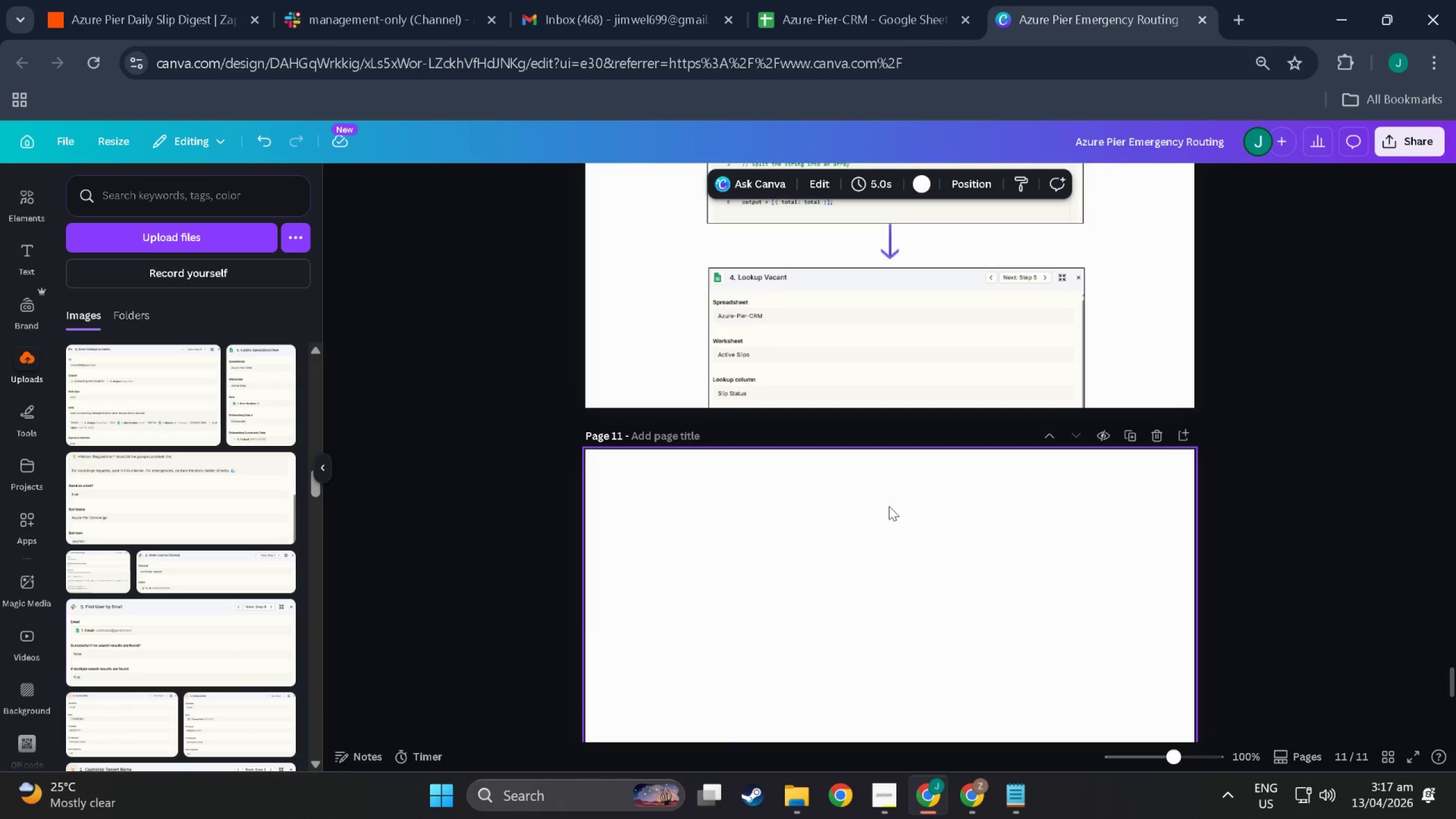 
left_click_drag(start_coordinate=[862, 608], to_coordinate=[871, 391])
 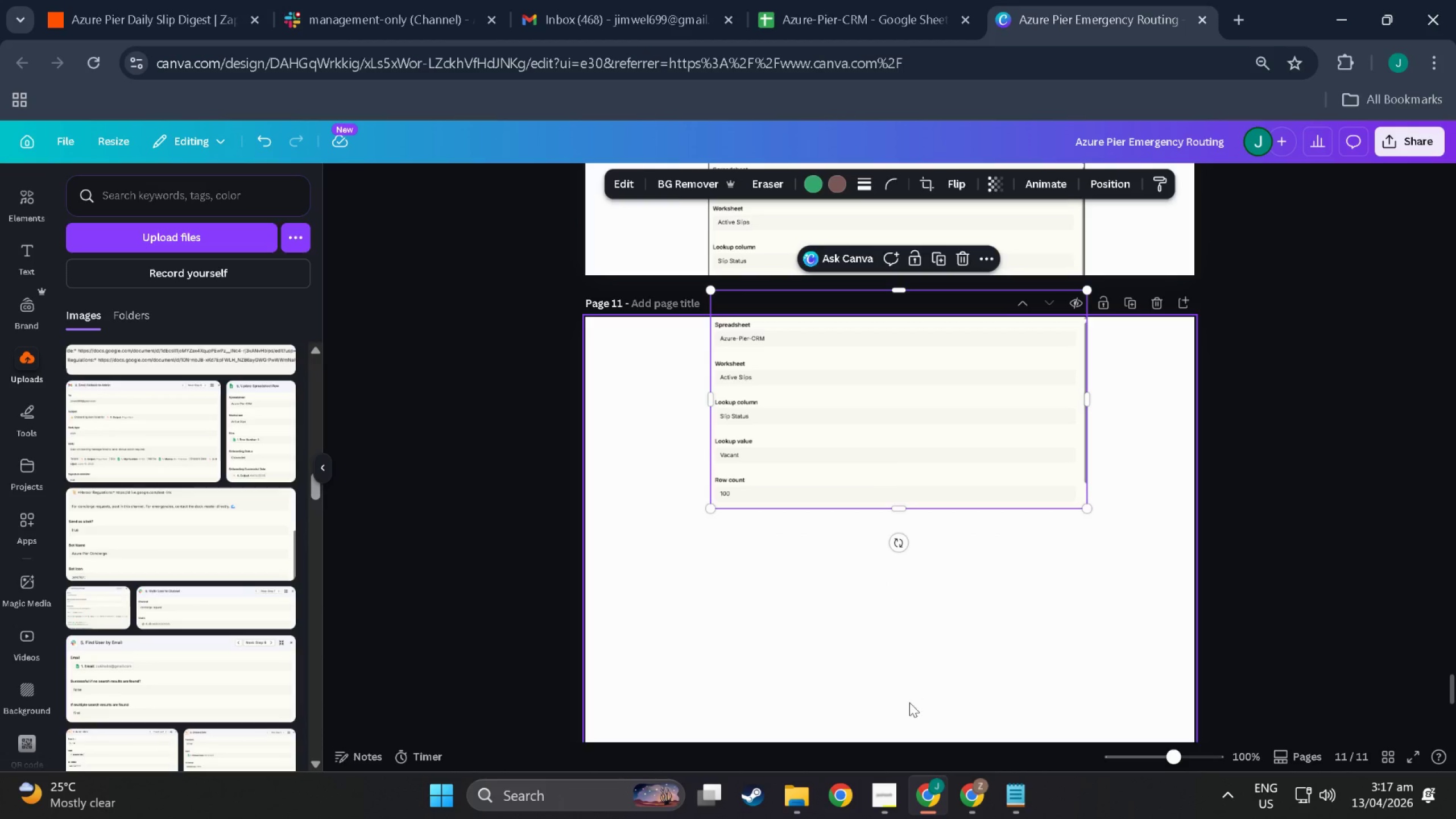 
scroll: coordinate [859, 606], scroll_direction: down, amount: 9.0
 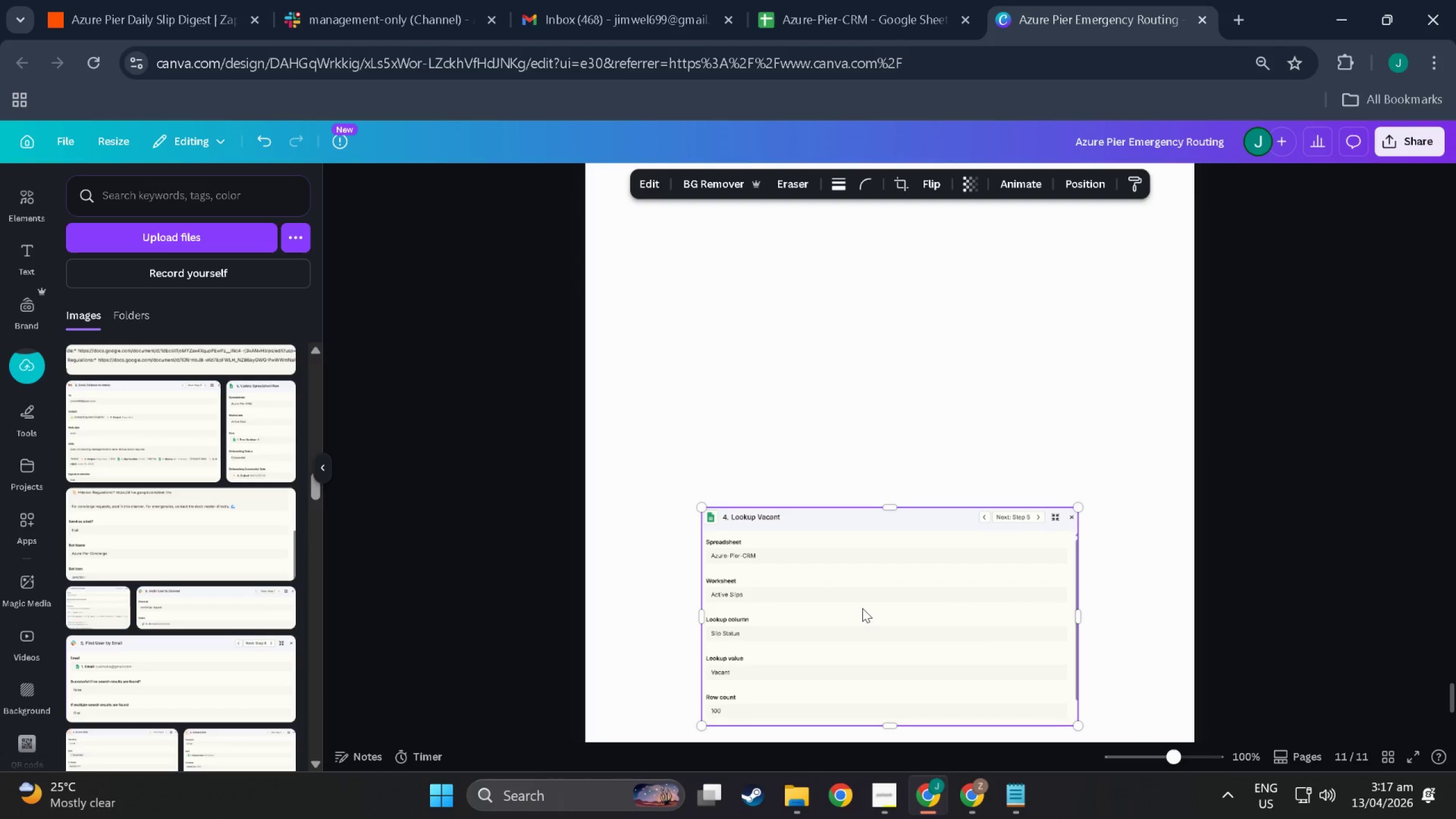 
scroll: coordinate [880, 428], scroll_direction: up, amount: 5.0
 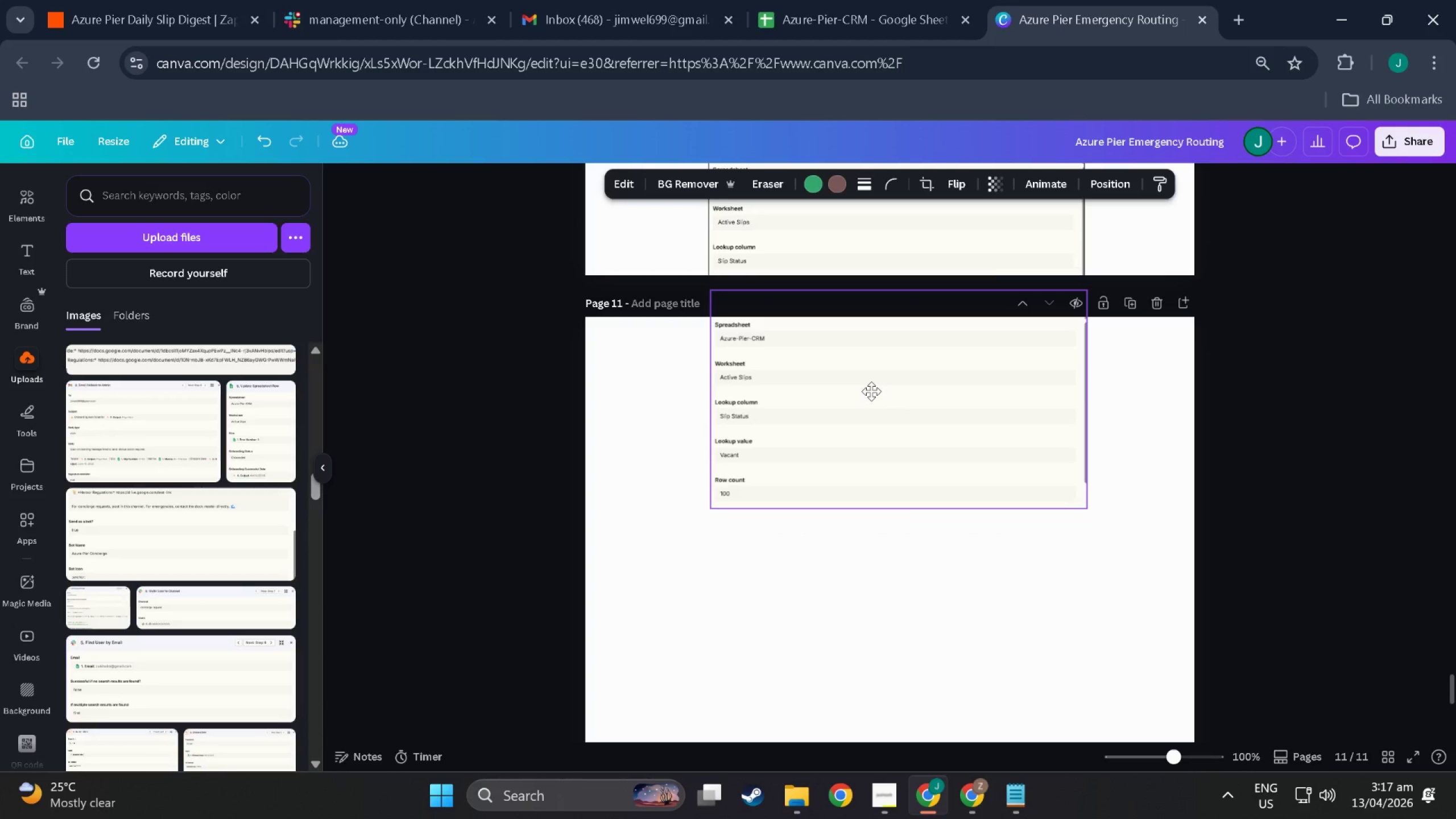 
left_click([909, 702])
 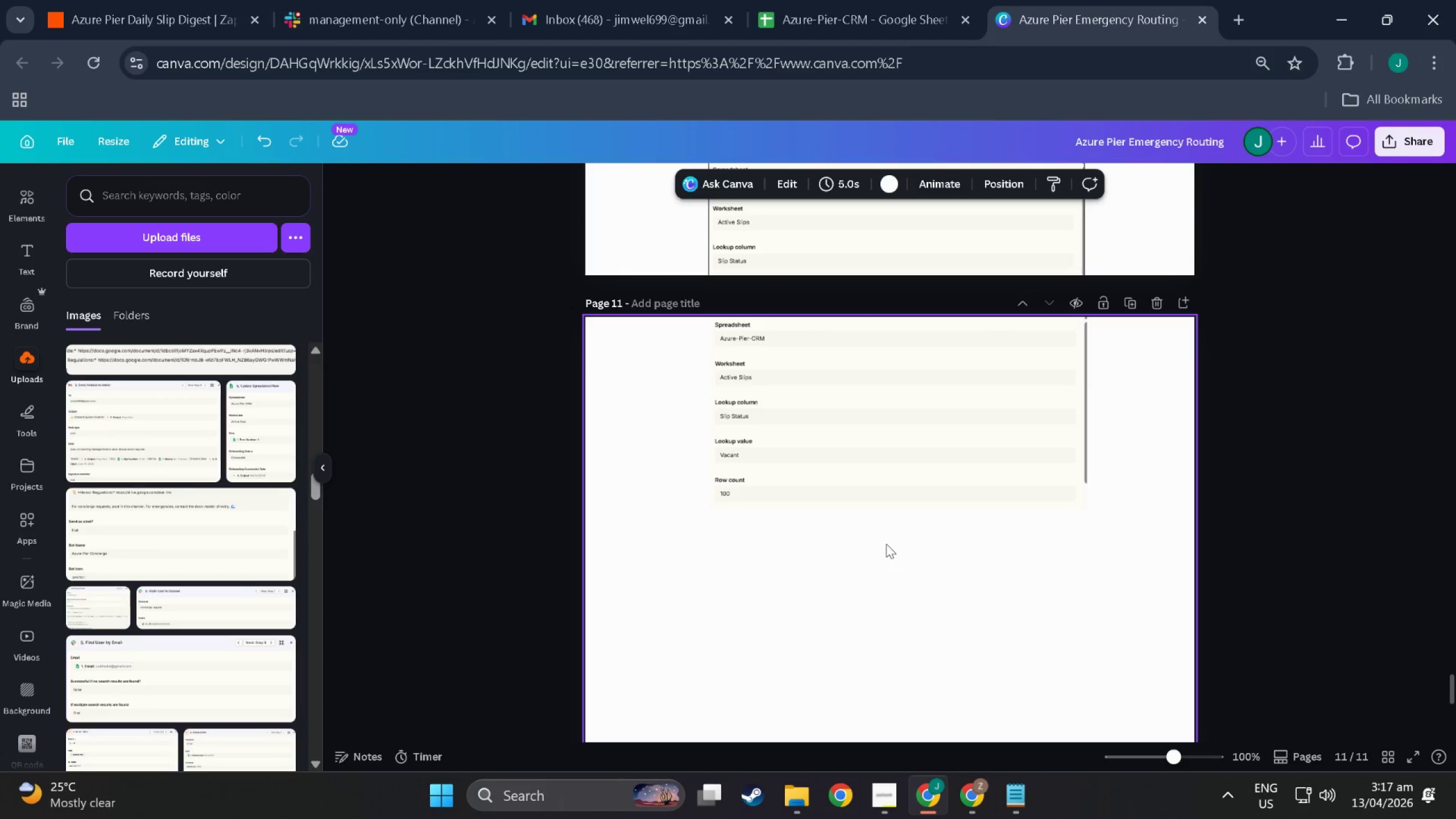 
scroll: coordinate [886, 544], scroll_direction: up, amount: 3.0
 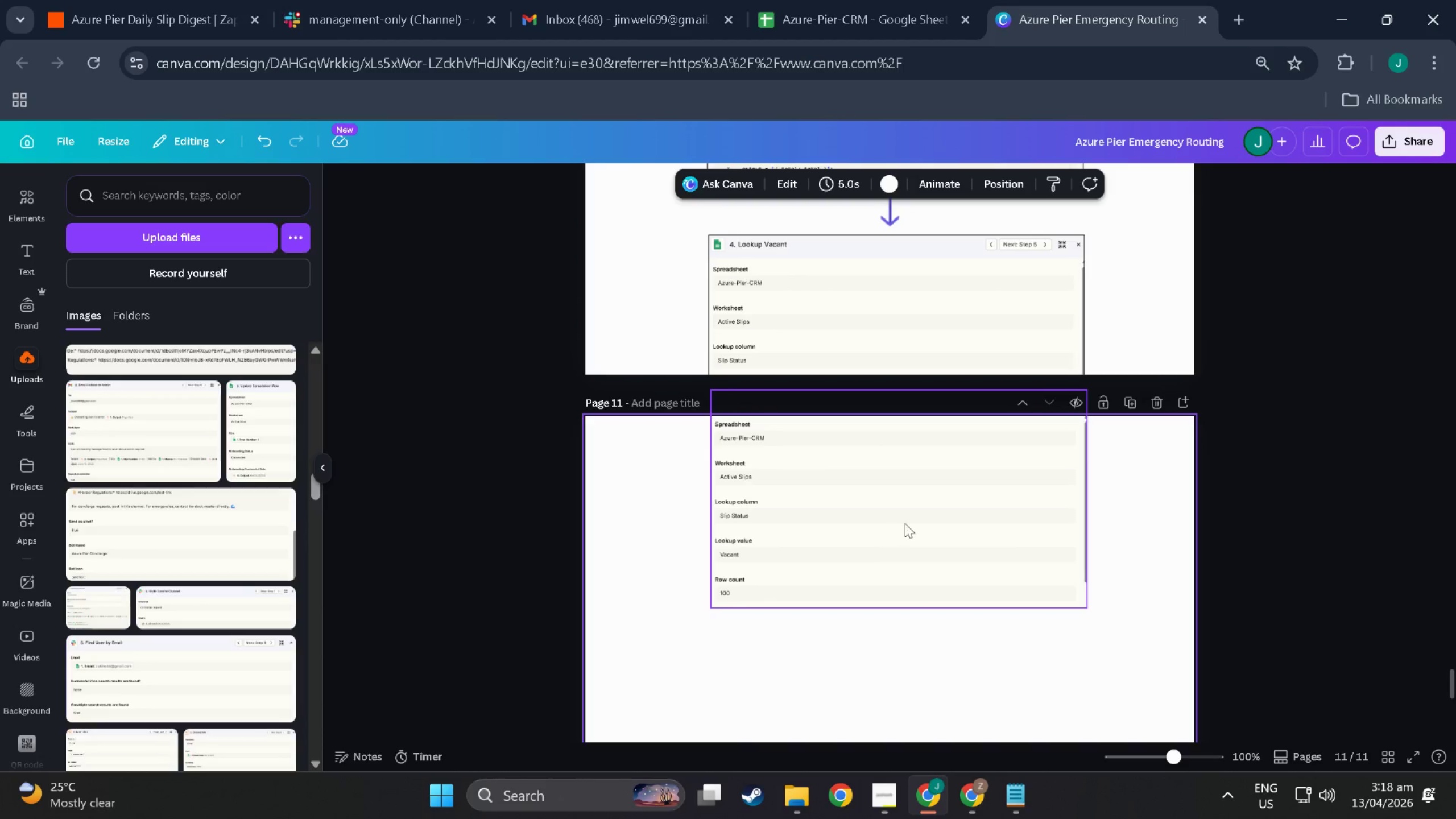 
left_click_drag(start_coordinate=[933, 520], to_coordinate=[926, 541])
 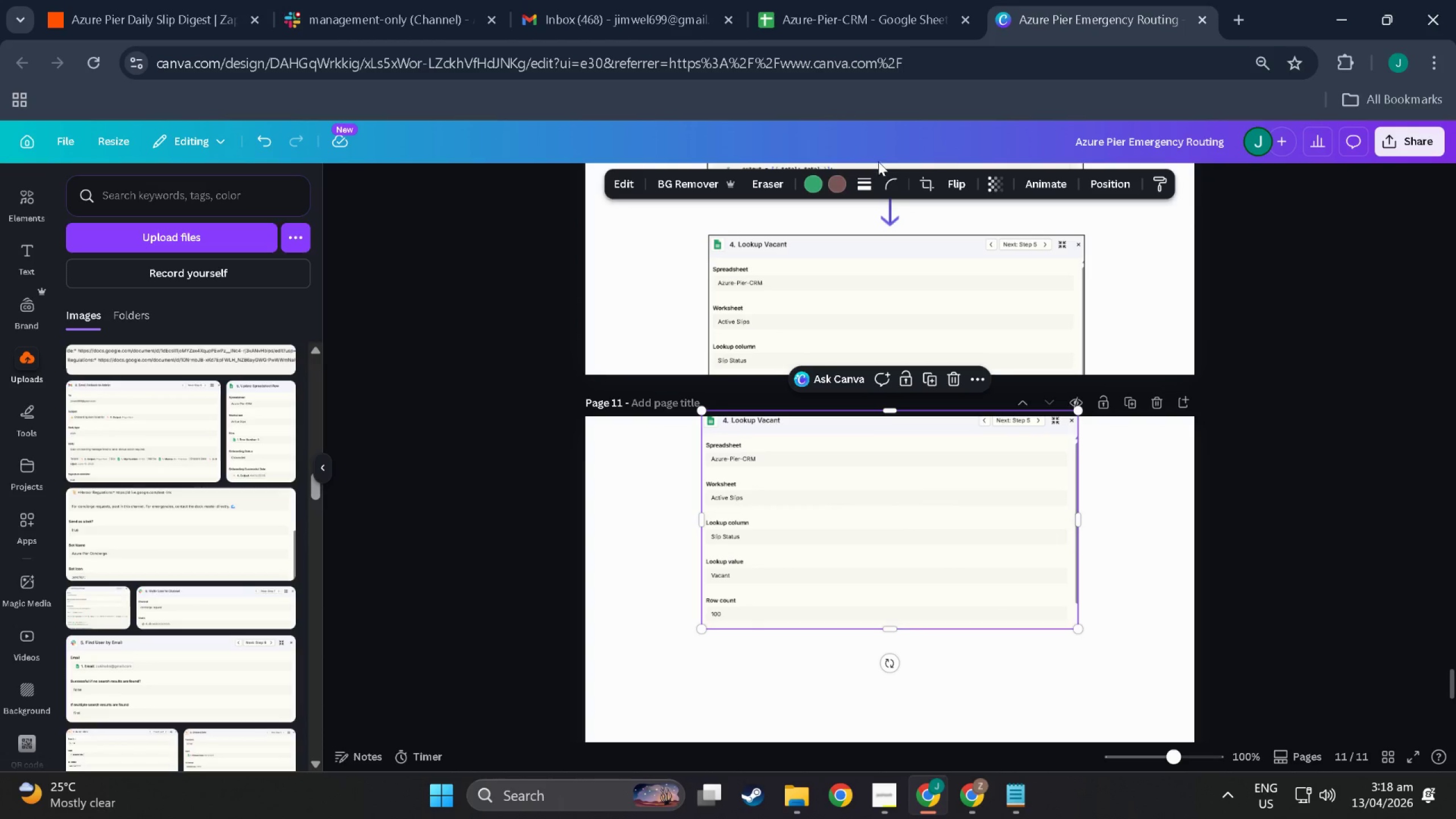 
left_click([871, 175])
 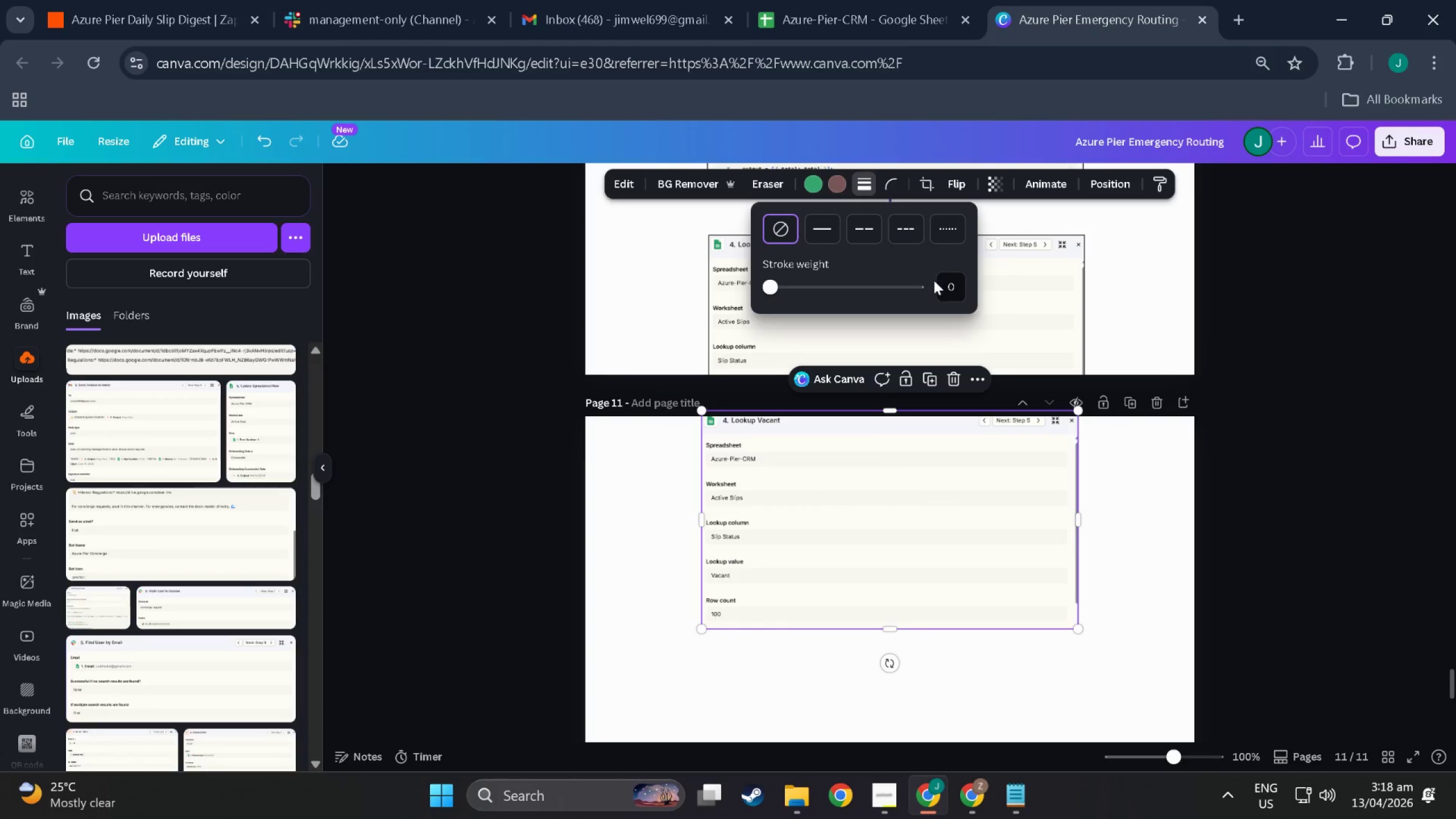 
left_click([950, 295])
 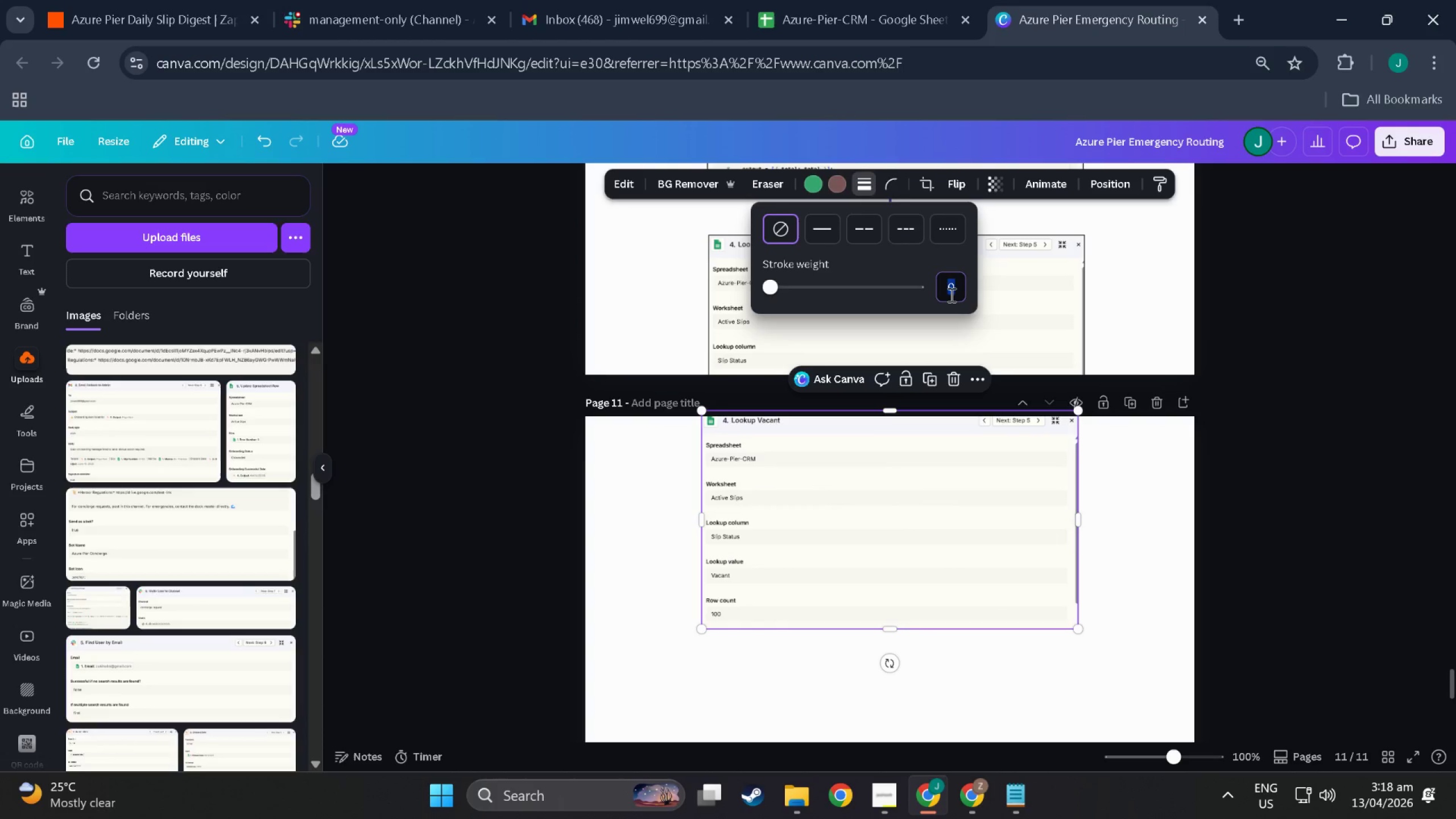 
key(1)
 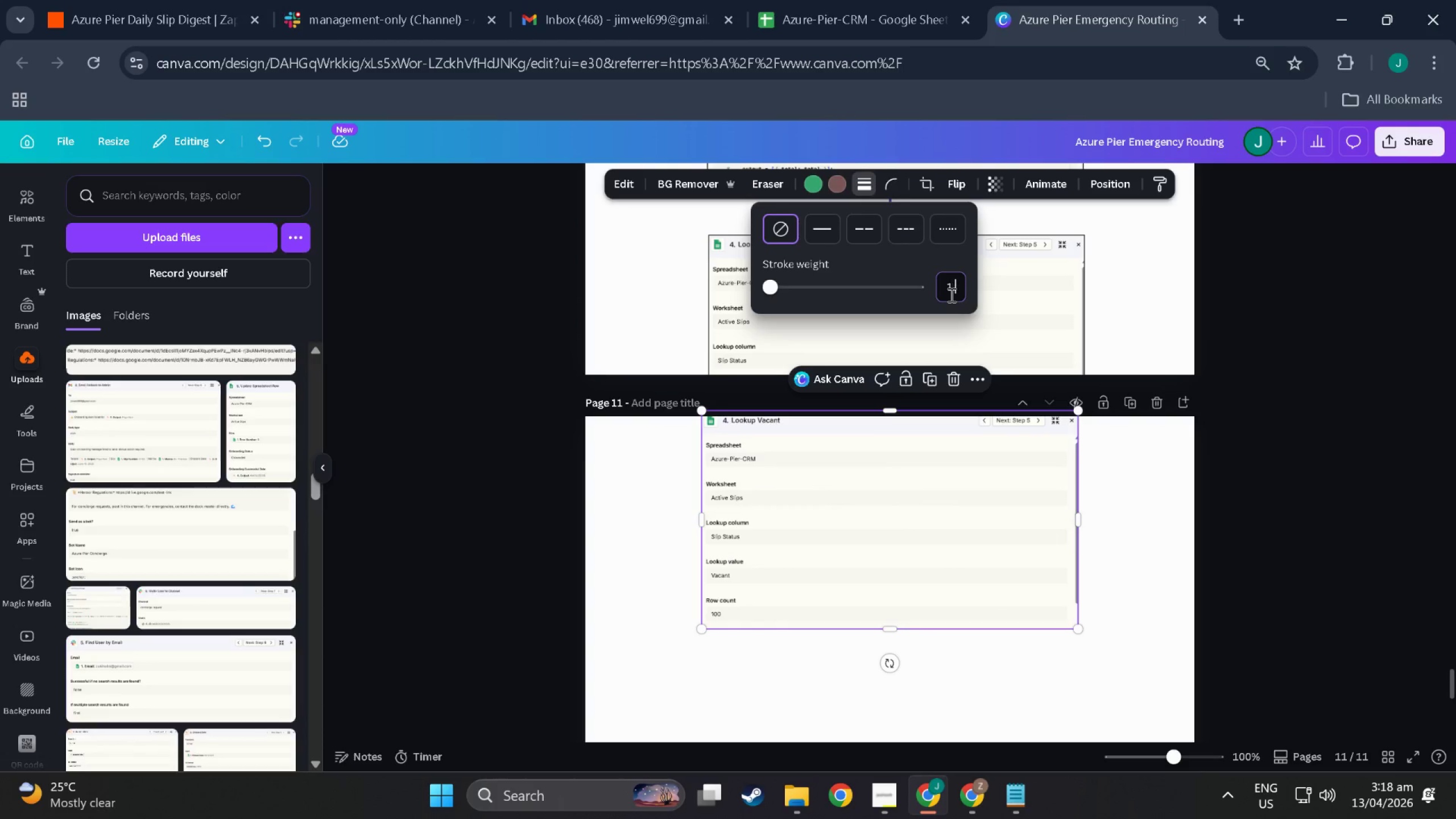 
key(NumpadDecimal)
 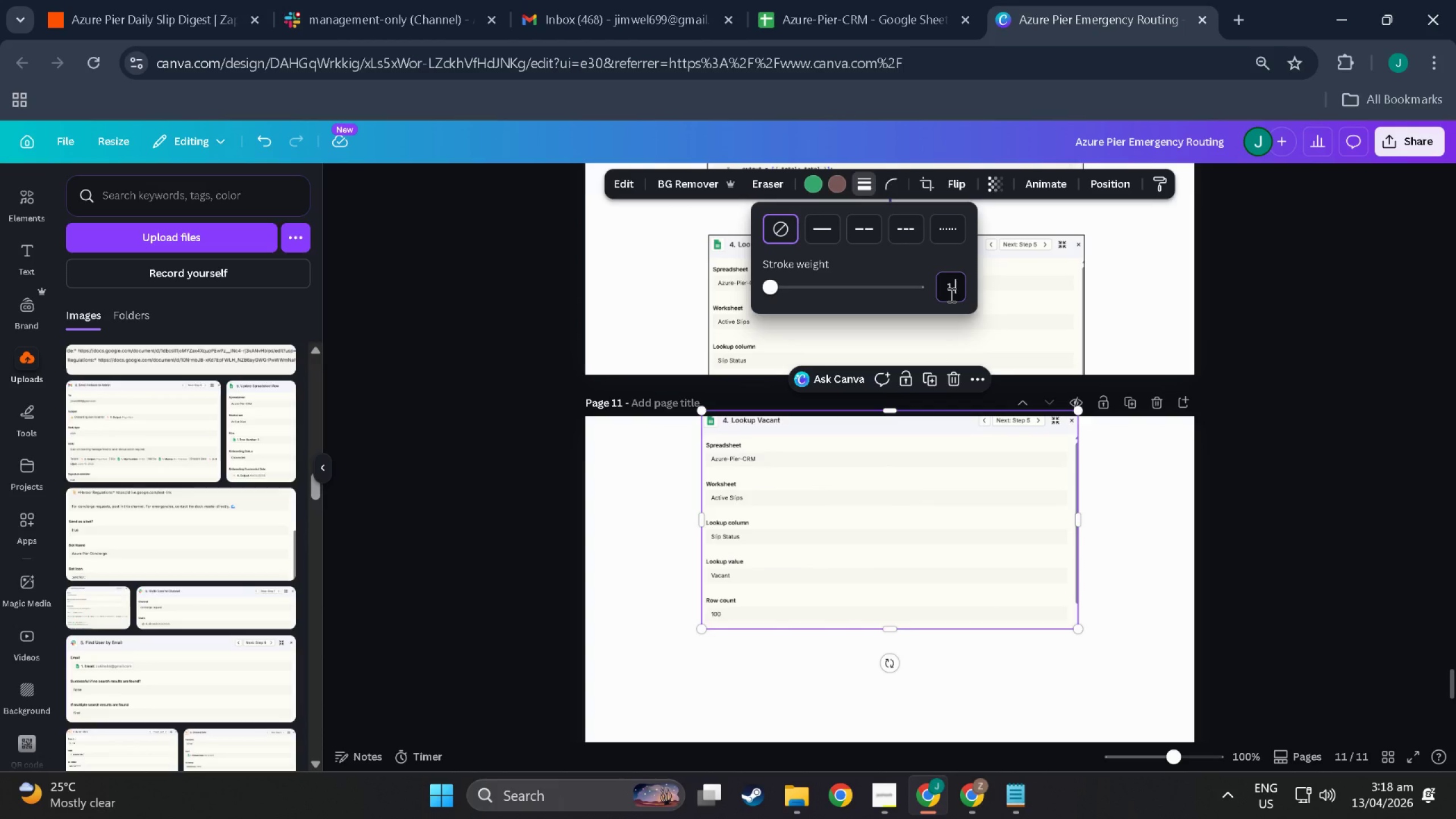 
key(NumpadEnter)
 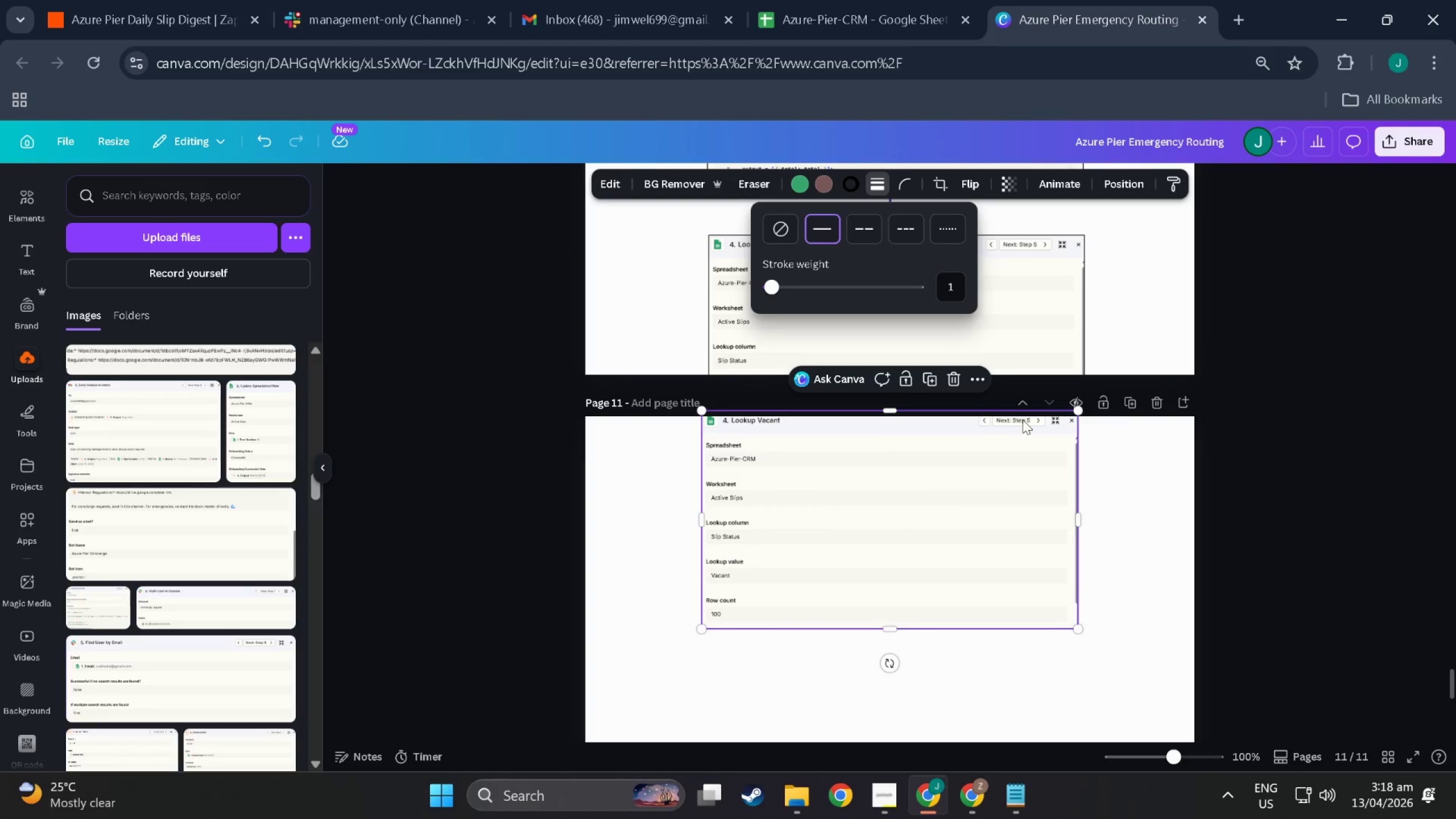 
left_click([957, 545])
 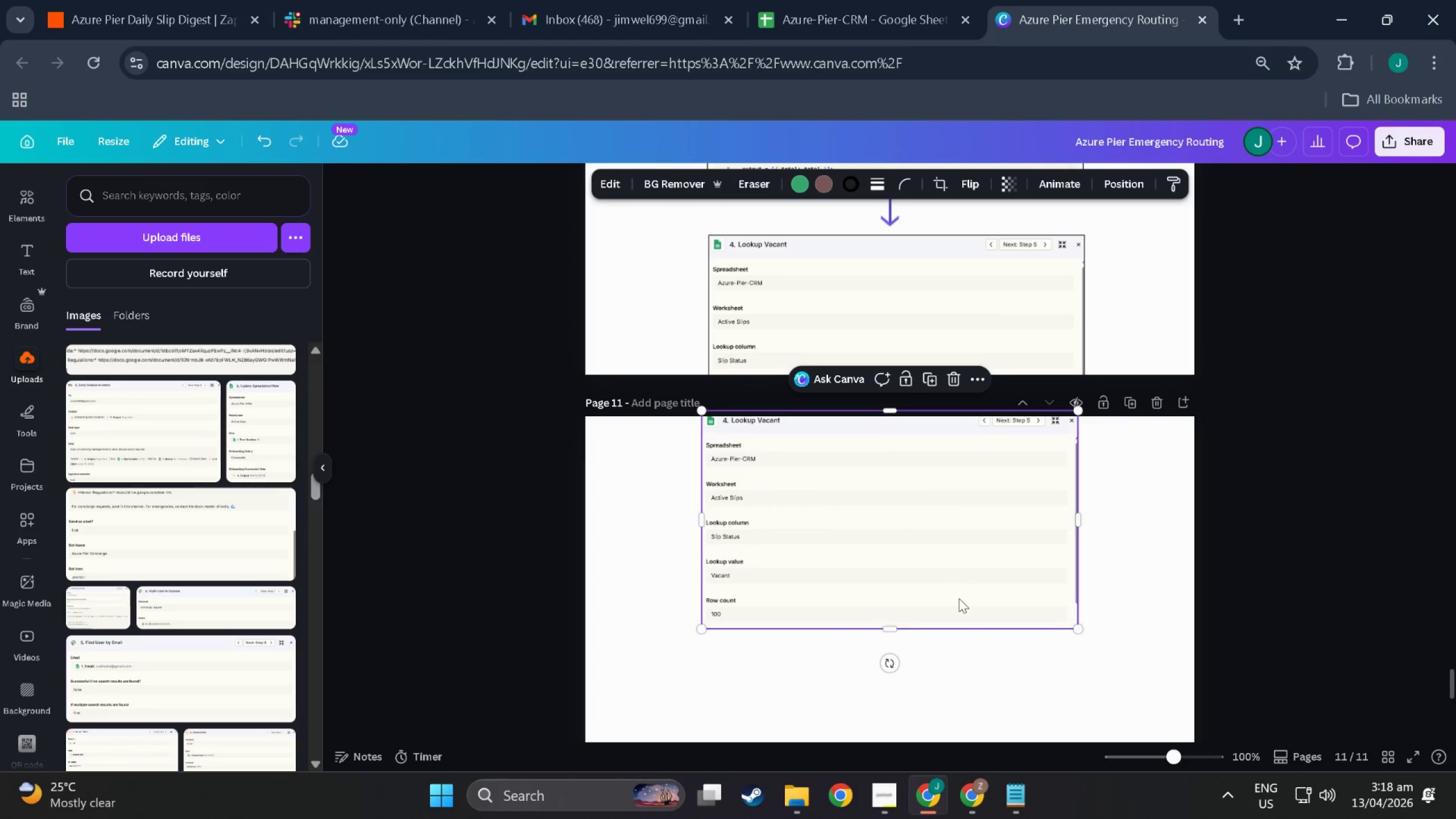 
left_click_drag(start_coordinate=[959, 598], to_coordinate=[958, 556])
 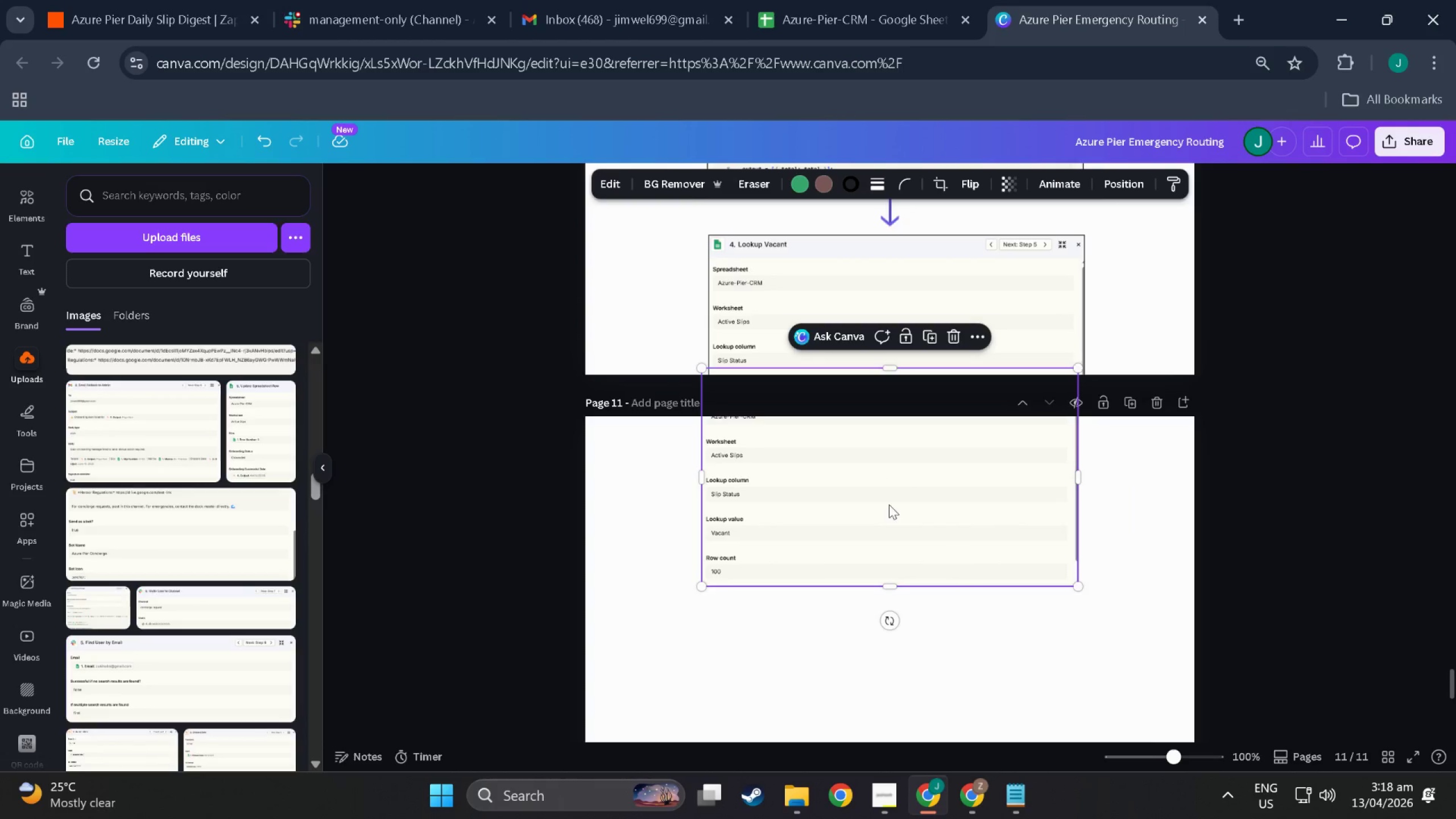 
hold_key(key=ControlLeft, duration=0.35)
scroll: coordinate [857, 486], scroll_direction: up, amount: 4.0
 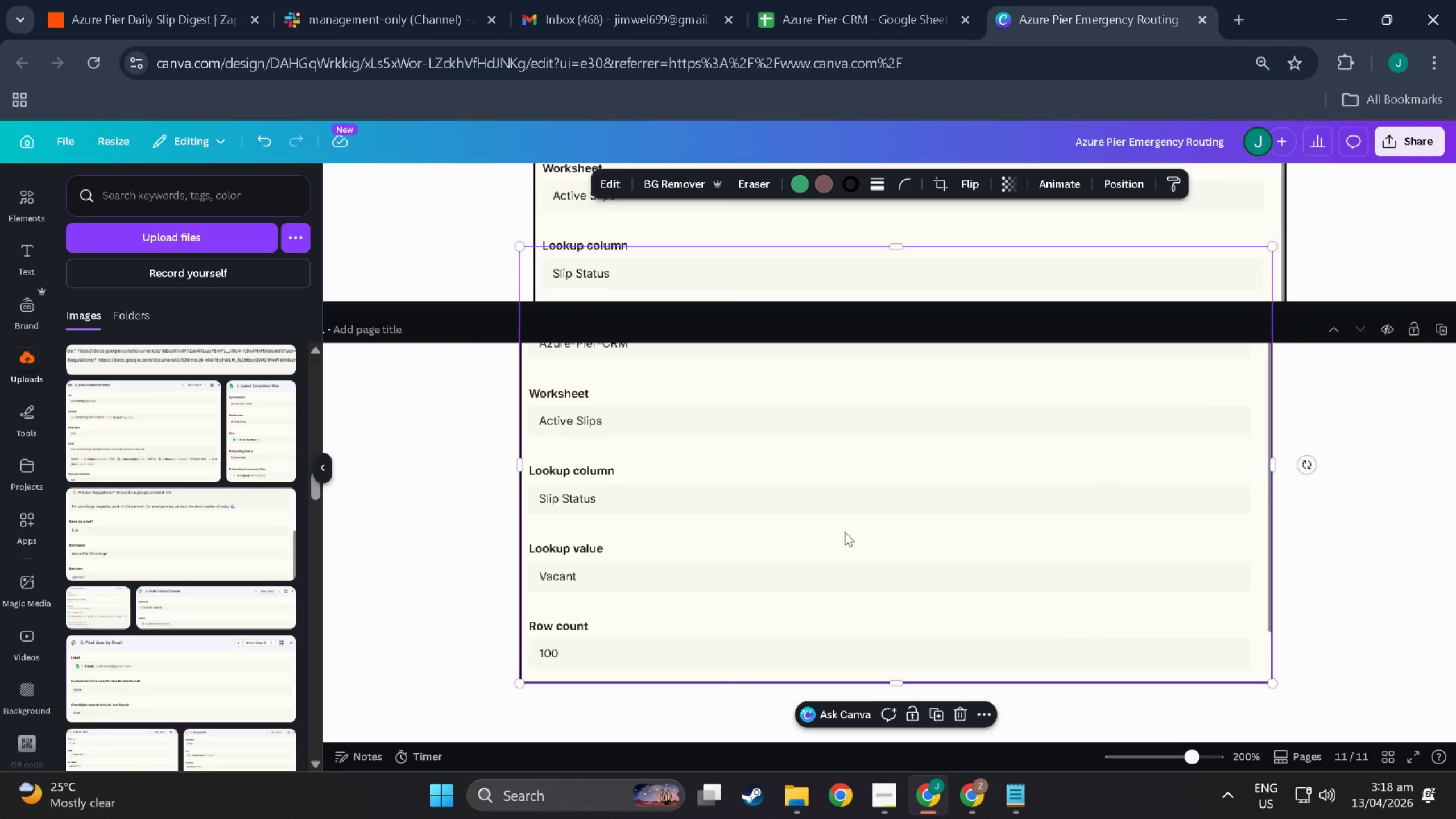 
left_click_drag(start_coordinate=[859, 552], to_coordinate=[874, 362])
 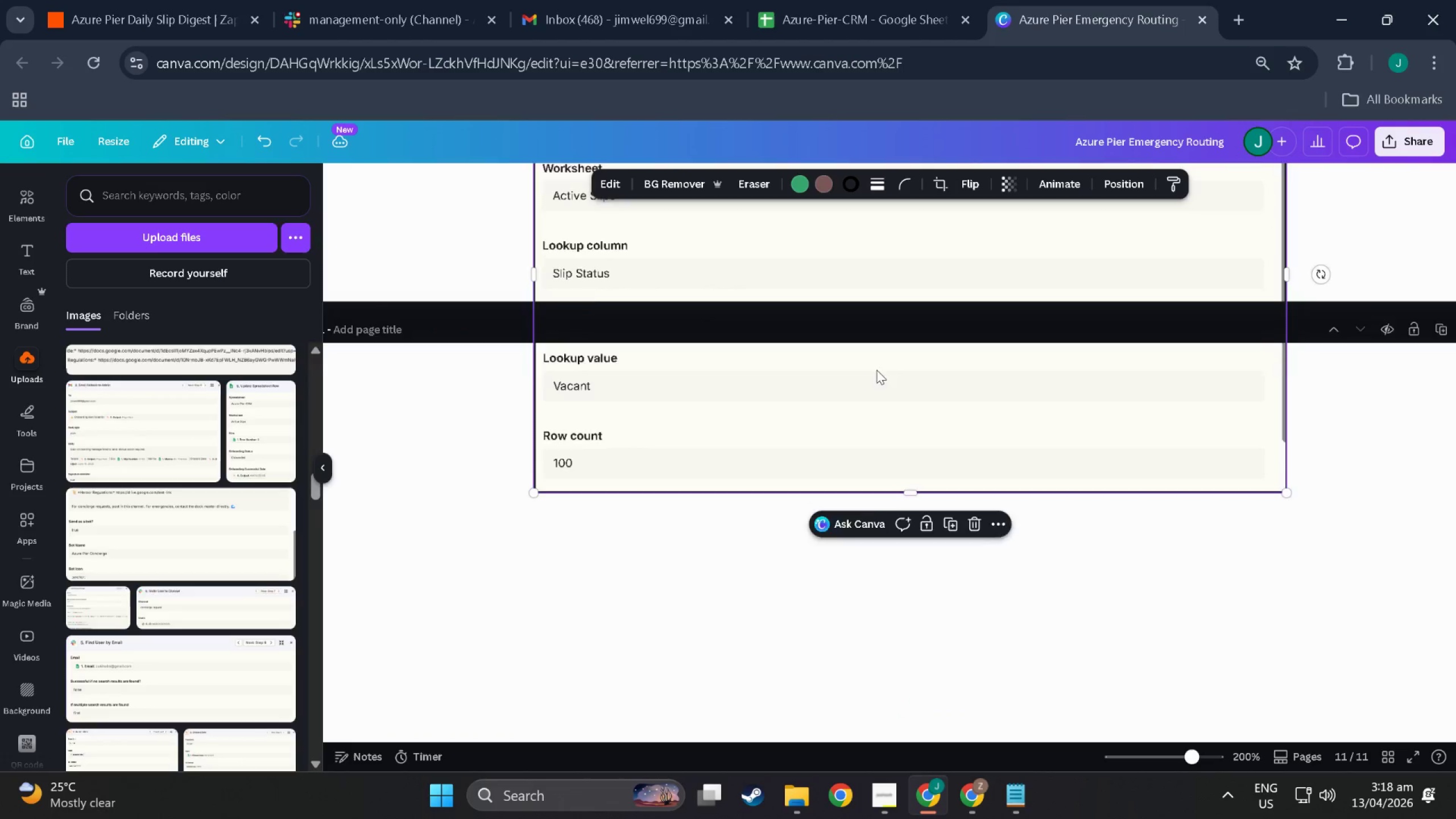 
scroll: coordinate [905, 413], scroll_direction: up, amount: 8.0
 